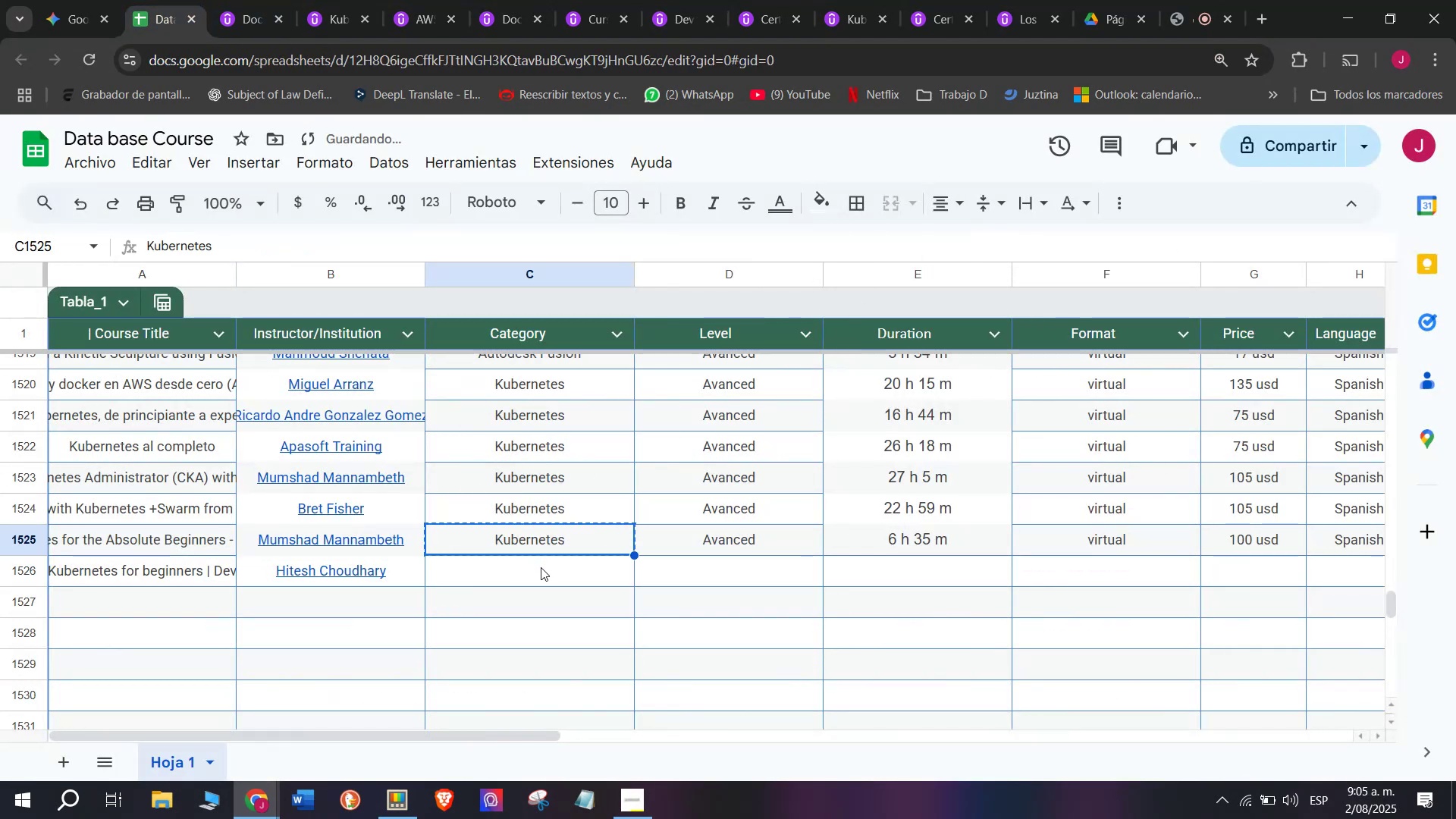 
left_click([543, 567])
 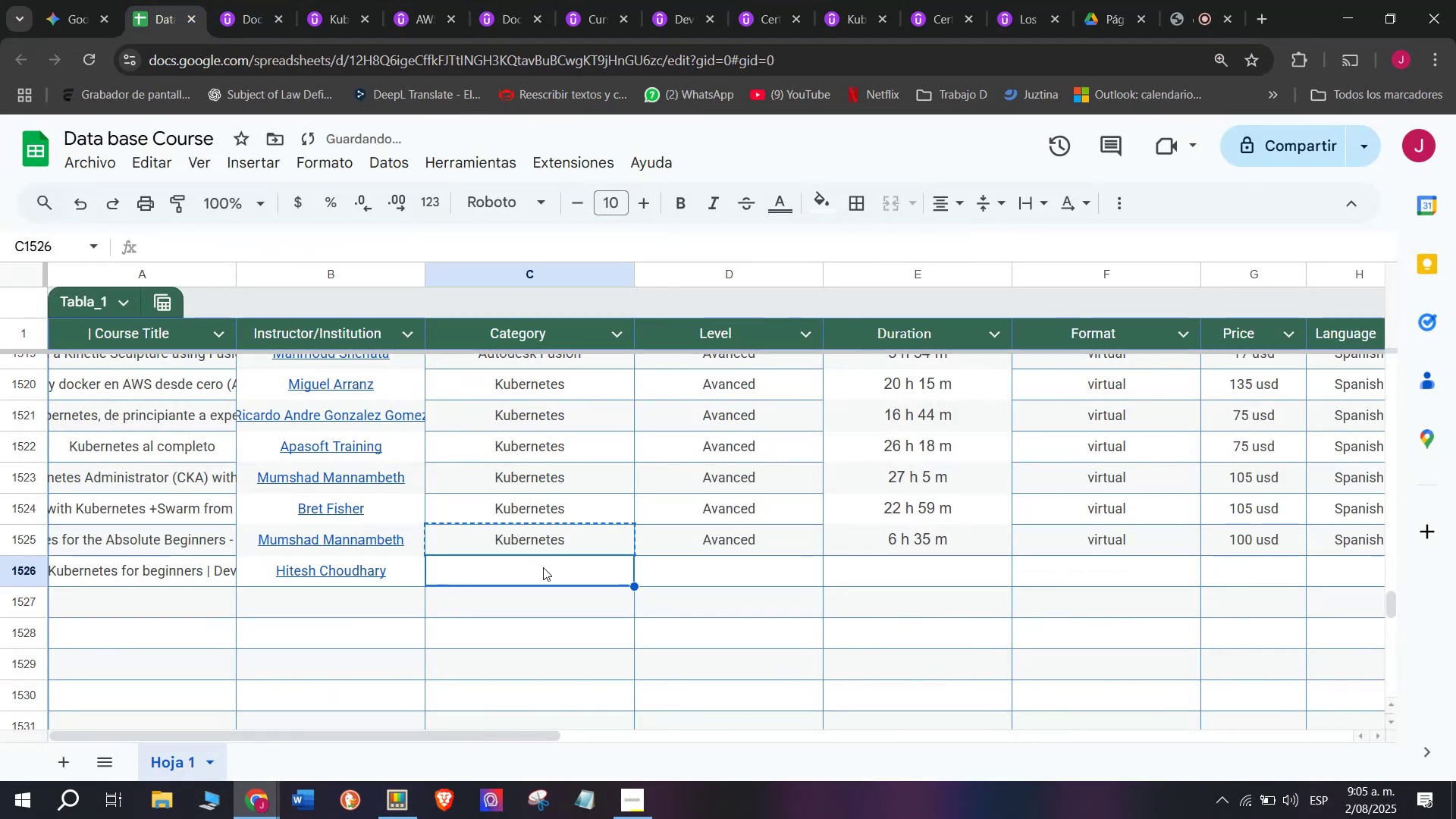 
key(Control+ControlLeft)
 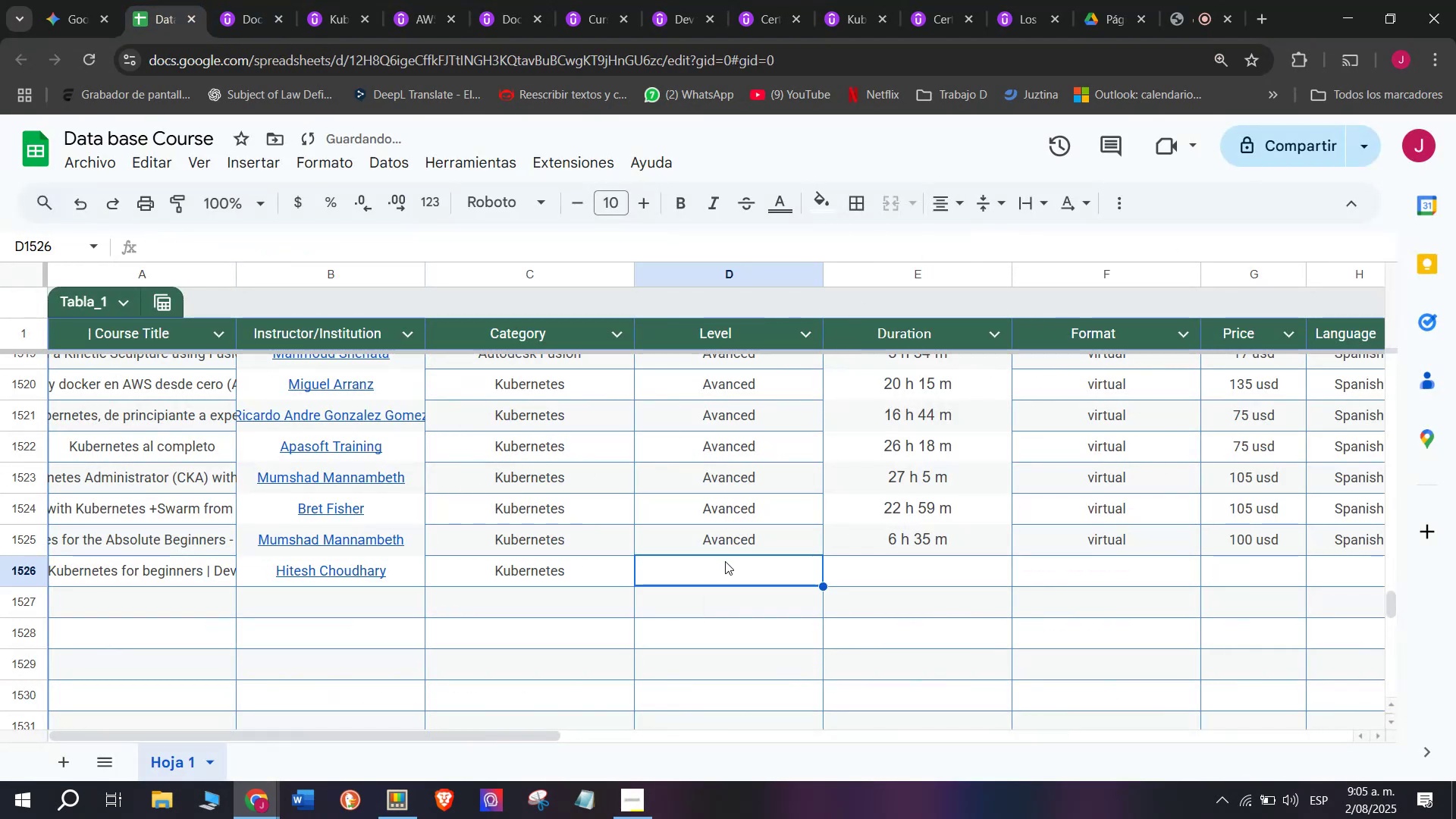 
key(Z)
 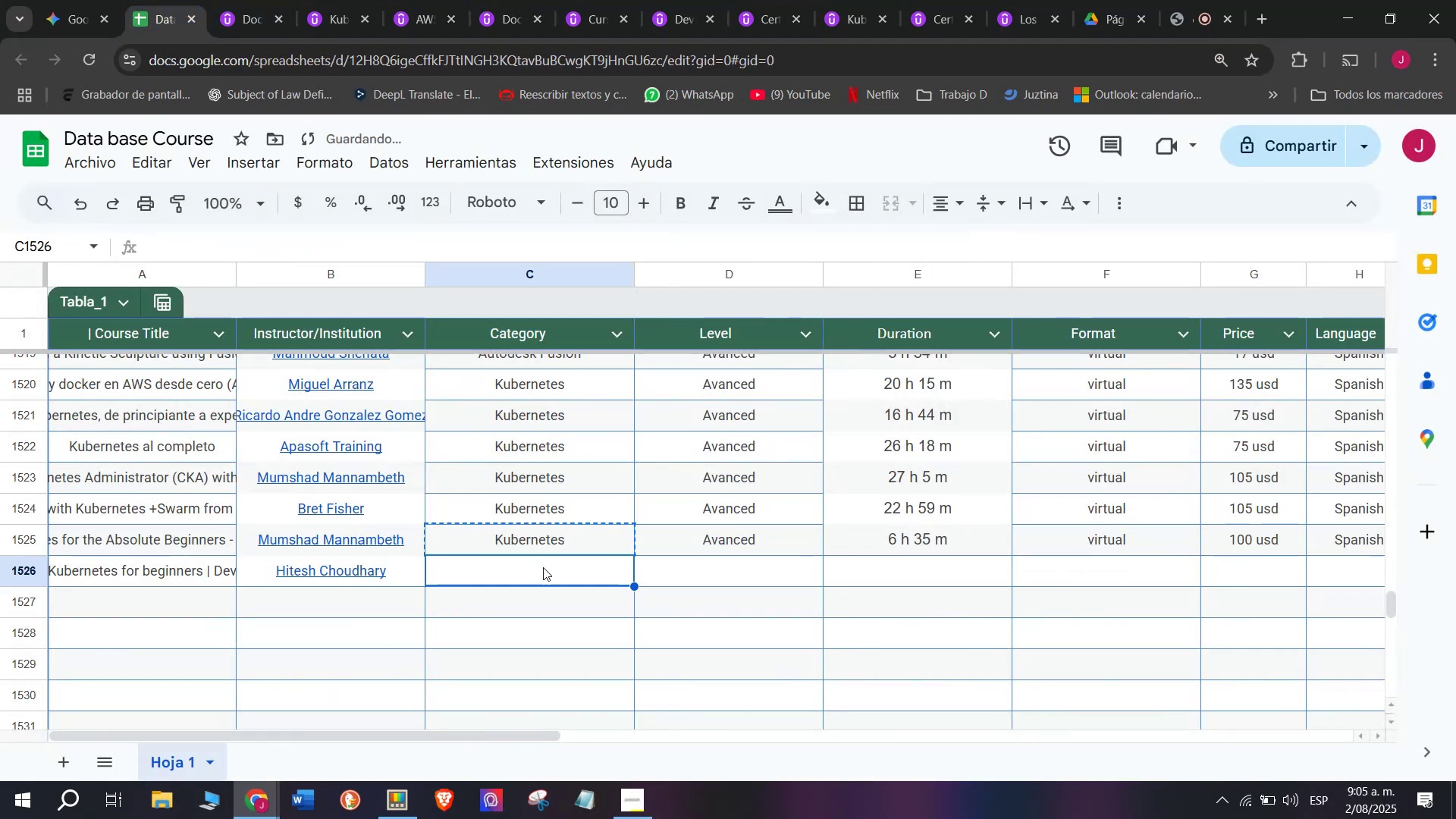 
key(Control+V)
 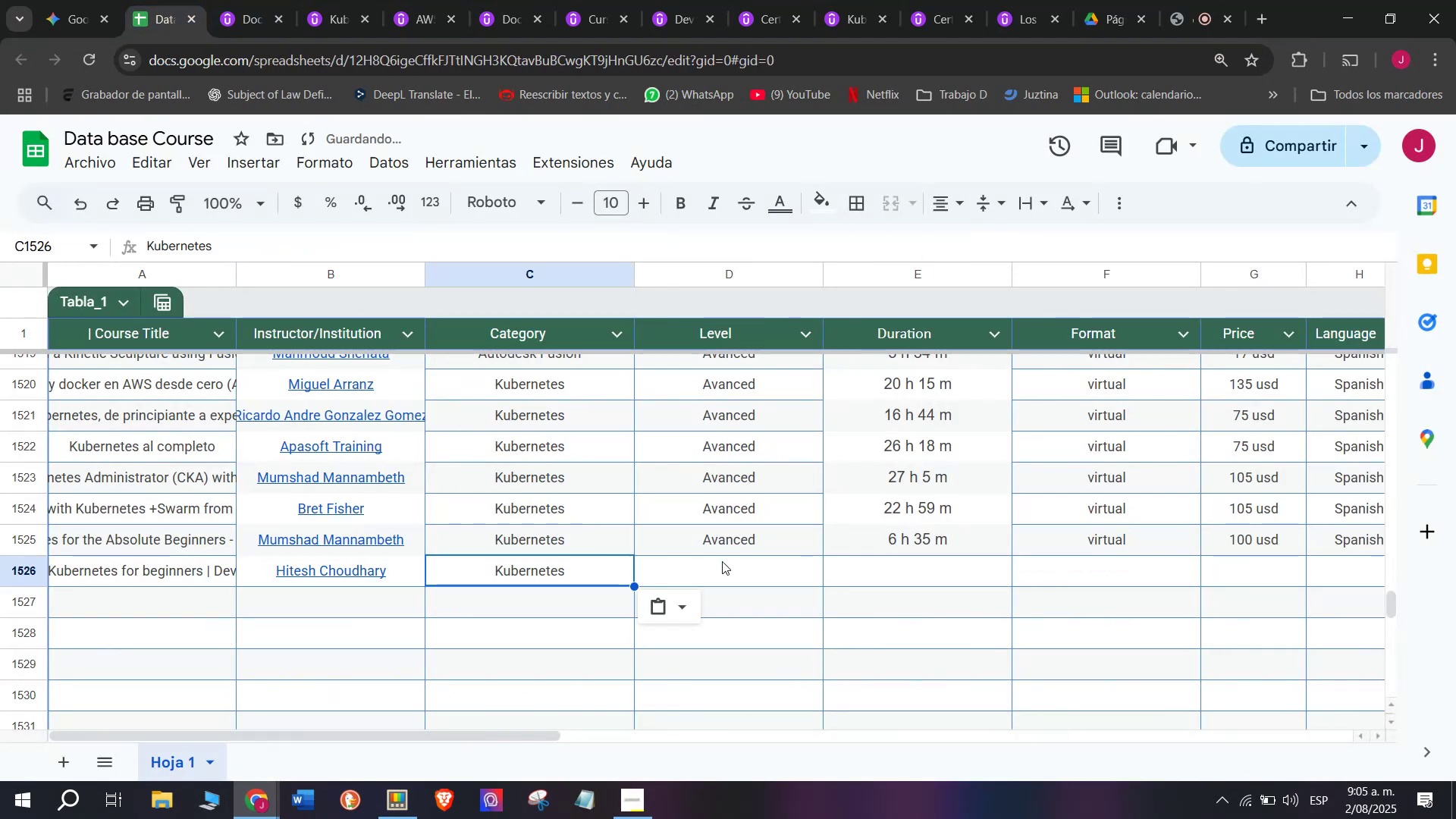 
left_click([725, 561])
 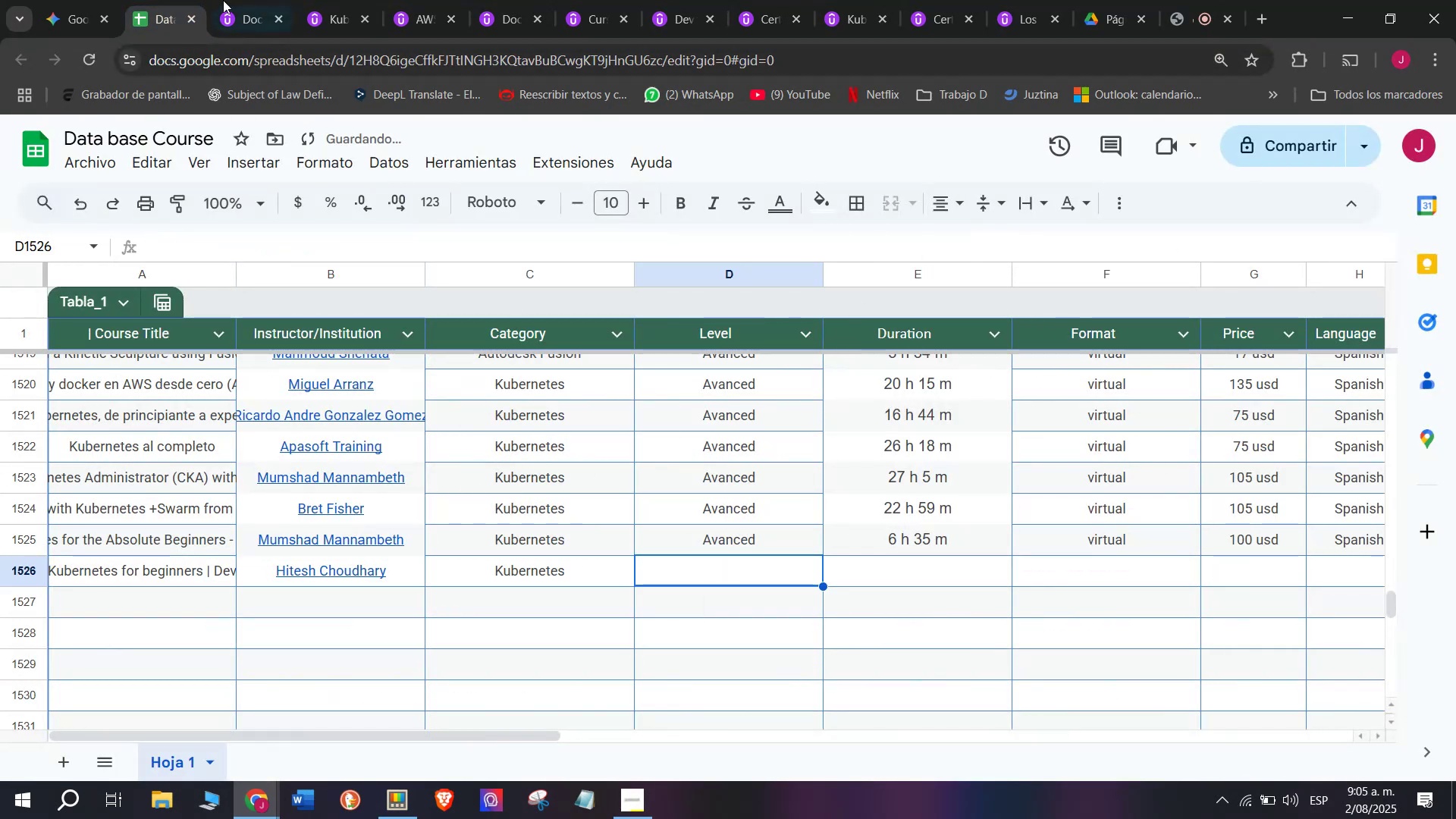 
left_click([249, 0])
 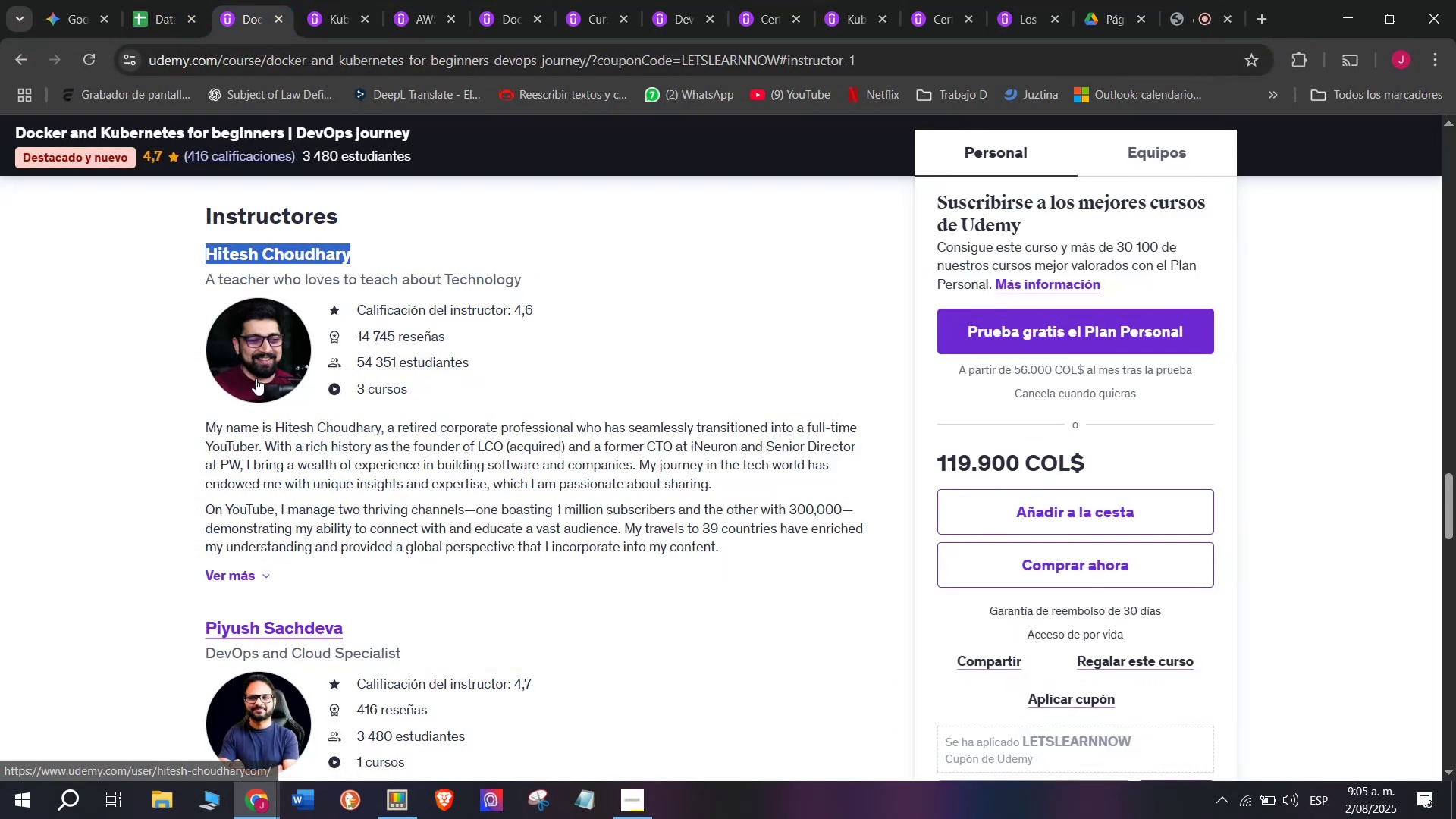 
scroll: coordinate [189, 584], scroll_direction: up, amount: 10.0
 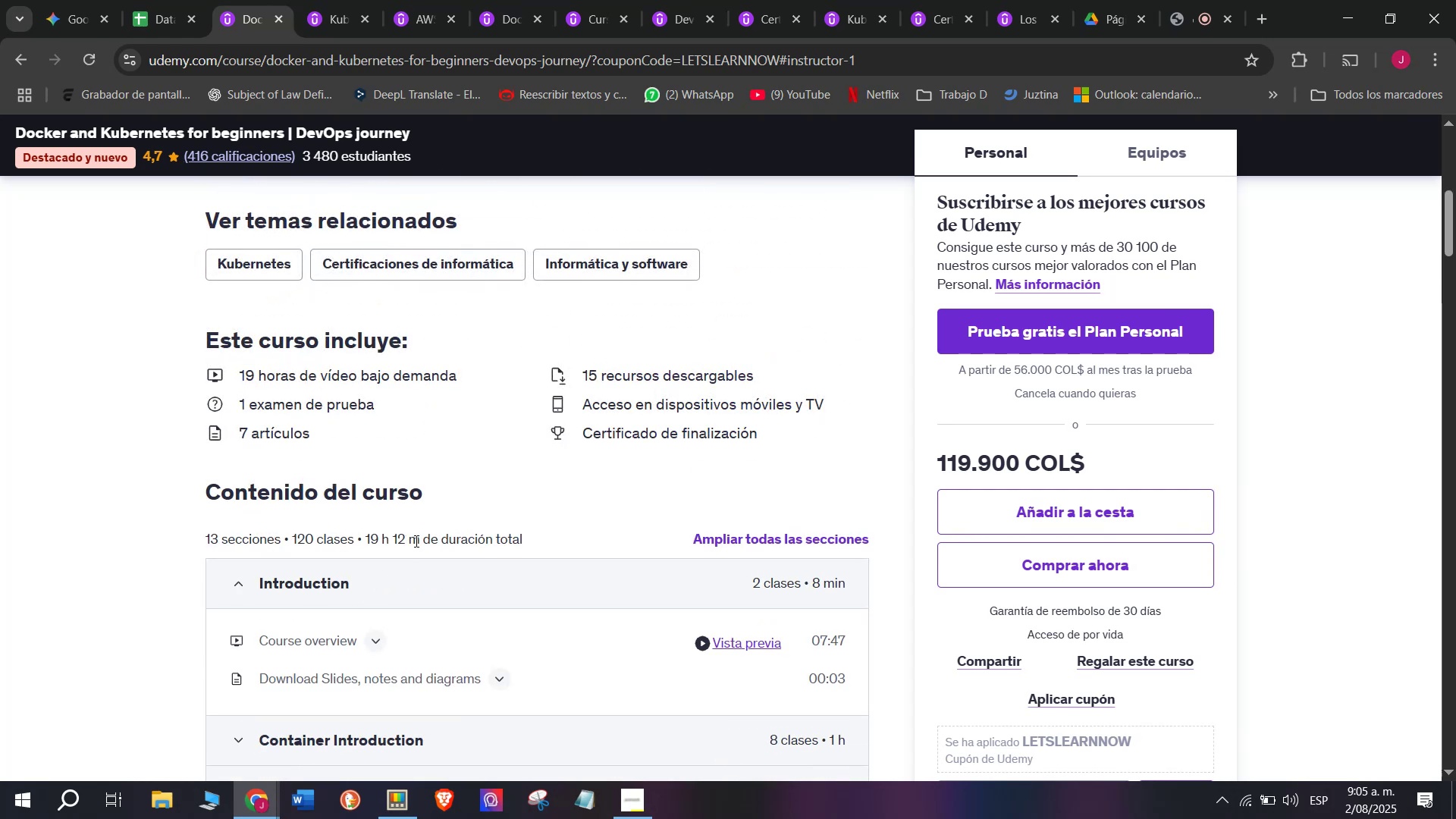 
left_click_drag(start_coordinate=[425, 541], to_coordinate=[360, 539])
 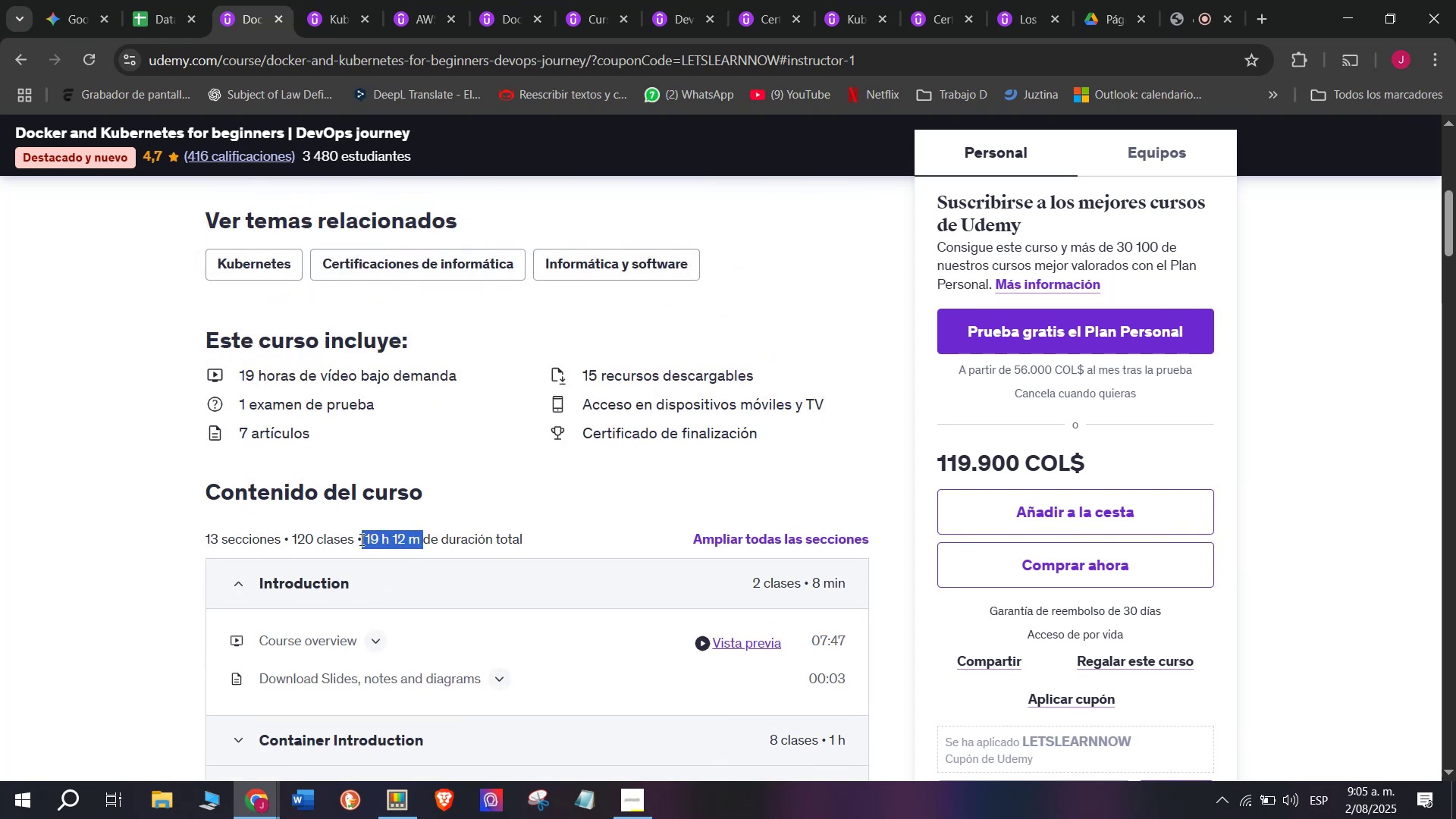 
key(Control+ControlLeft)
 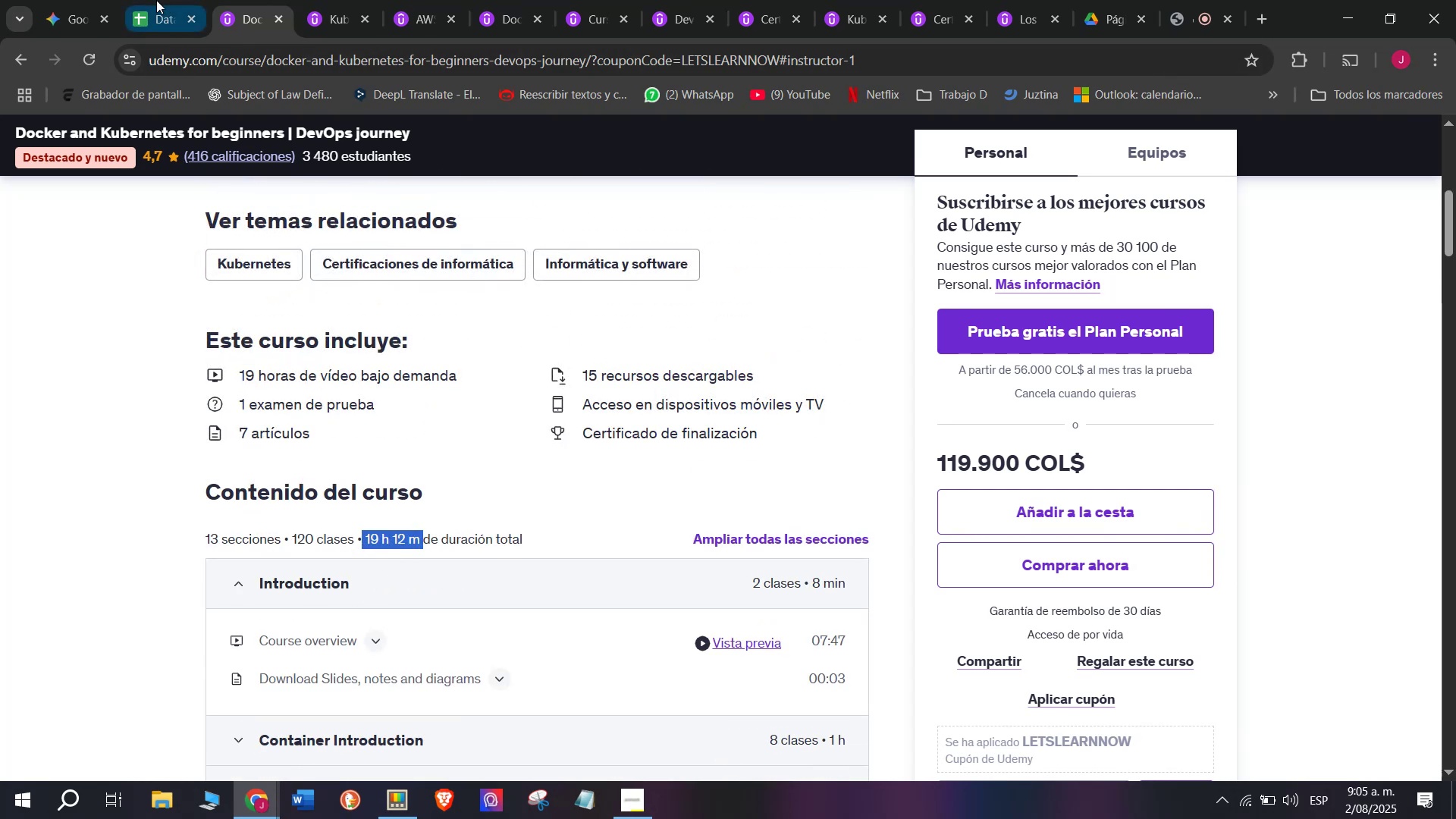 
key(Break)
 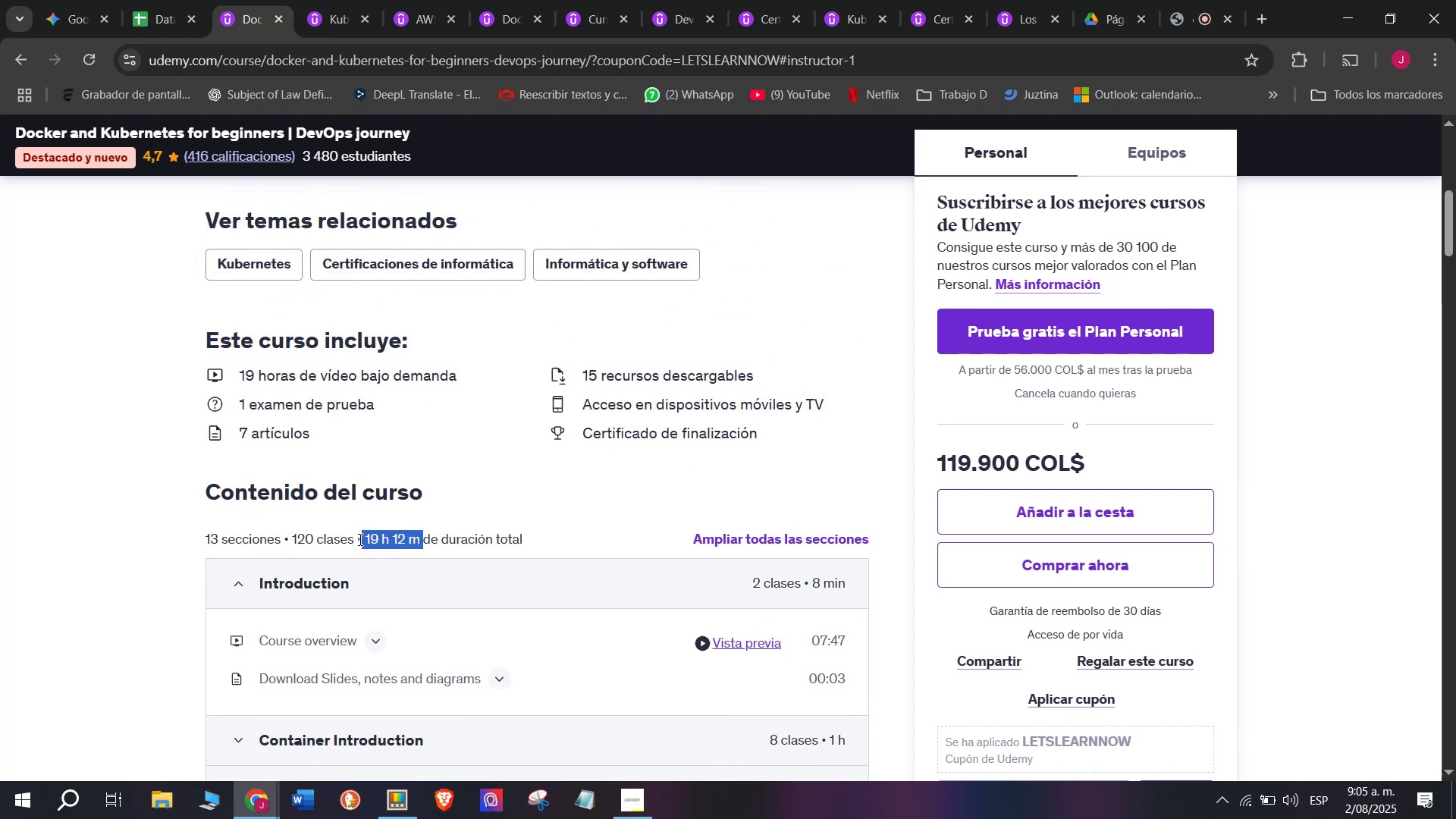 
key(Control+C)
 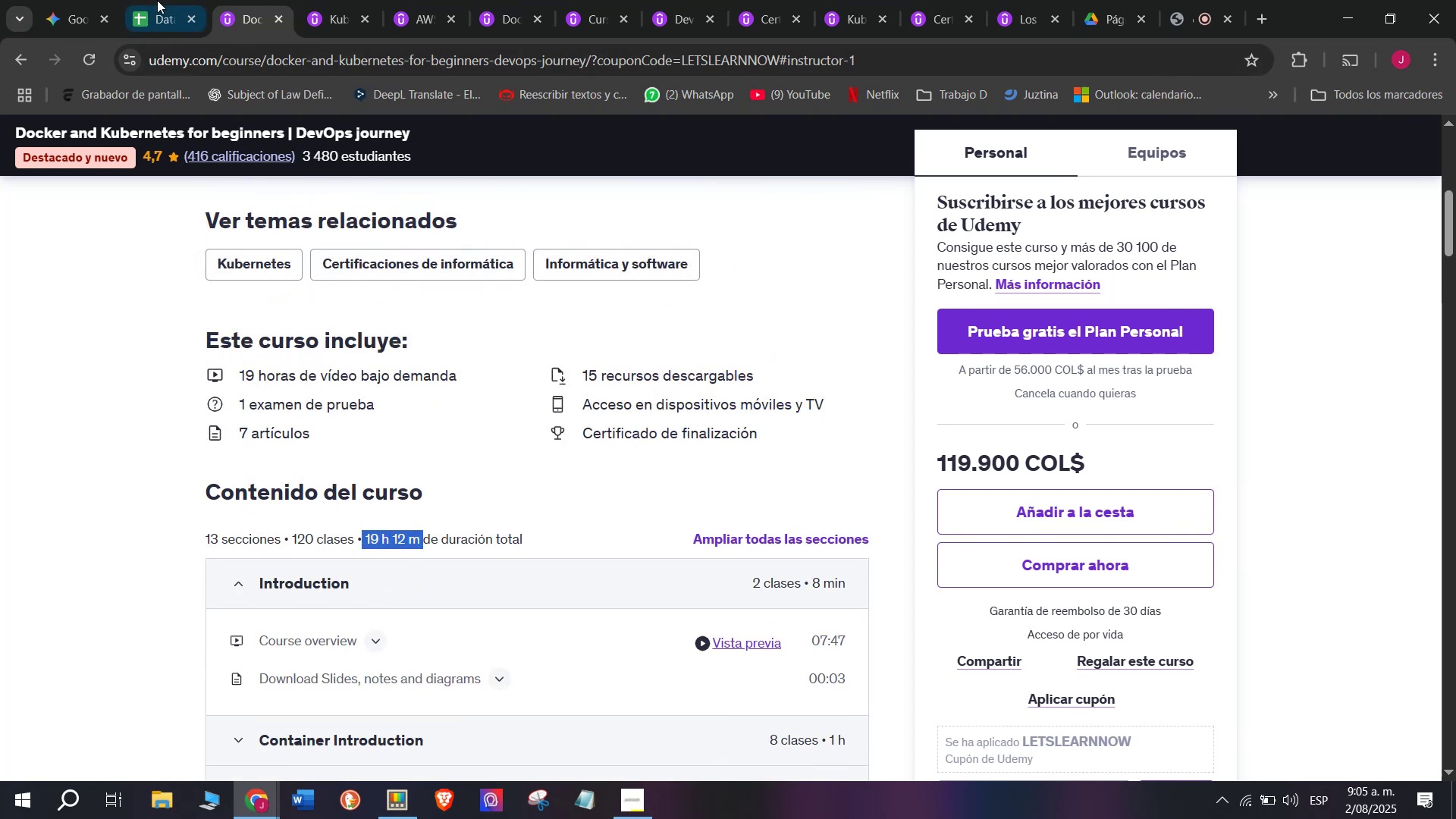 
left_click([156, 0])
 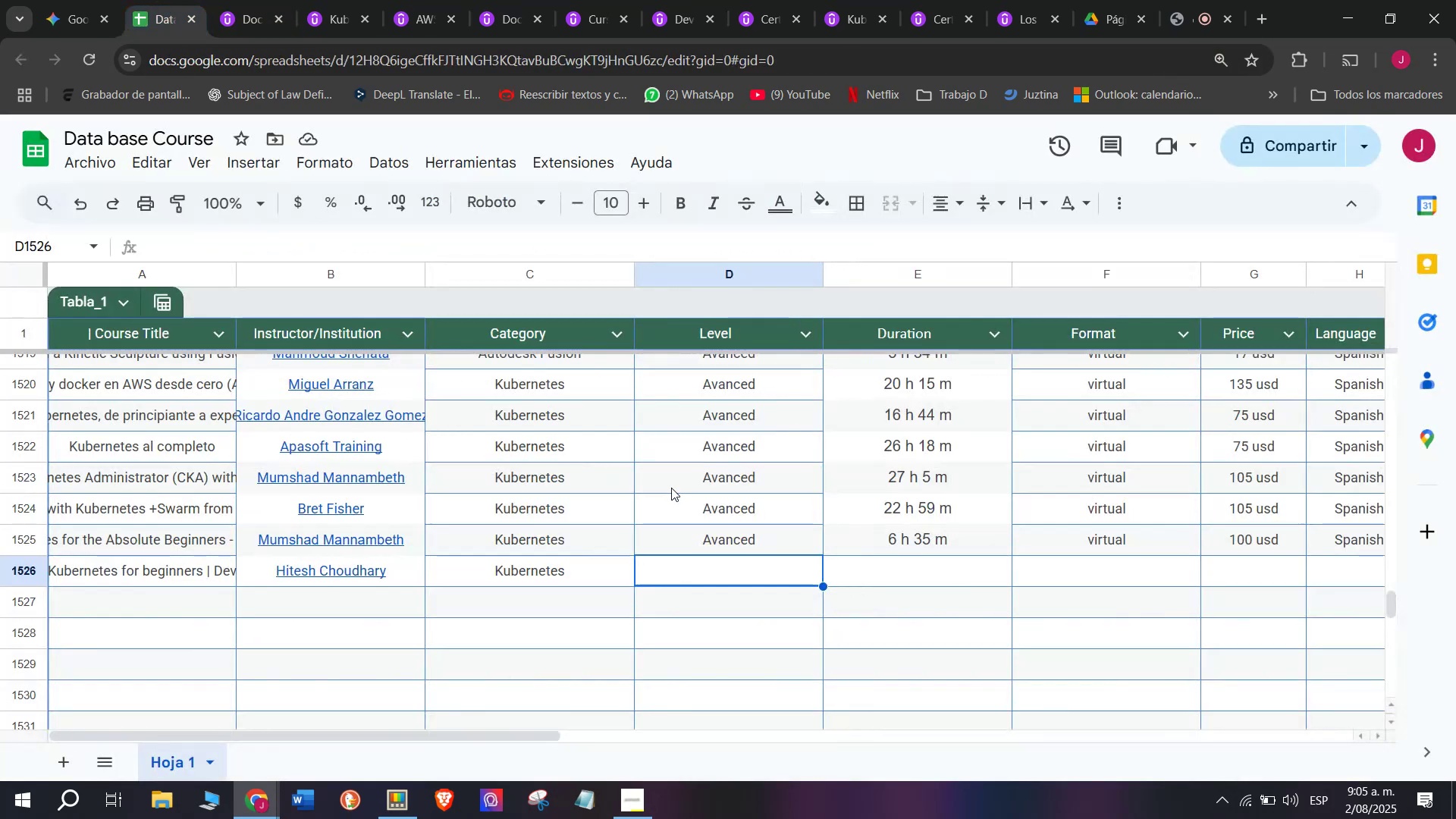 
key(Z)
 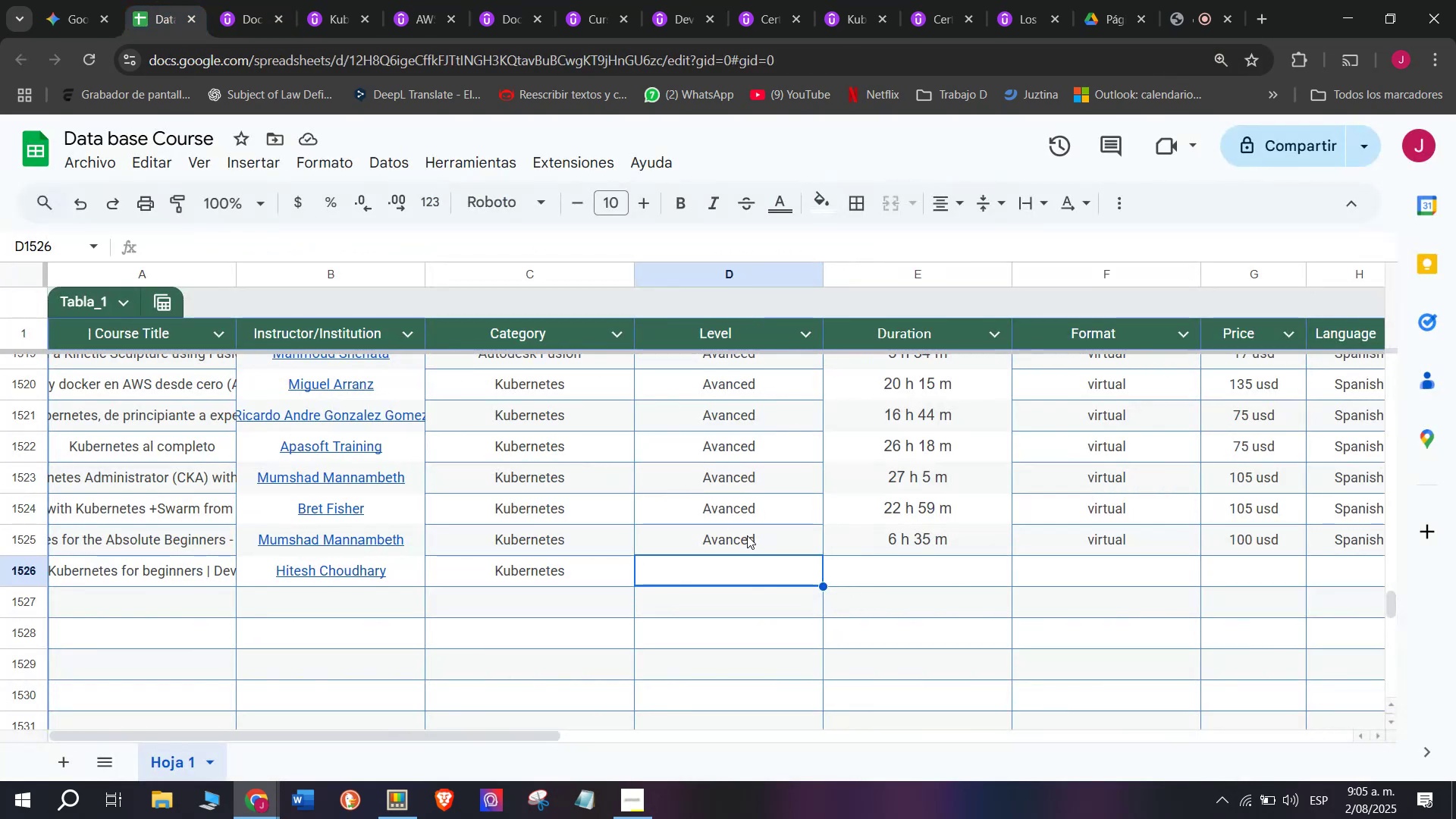 
key(Control+ControlLeft)
 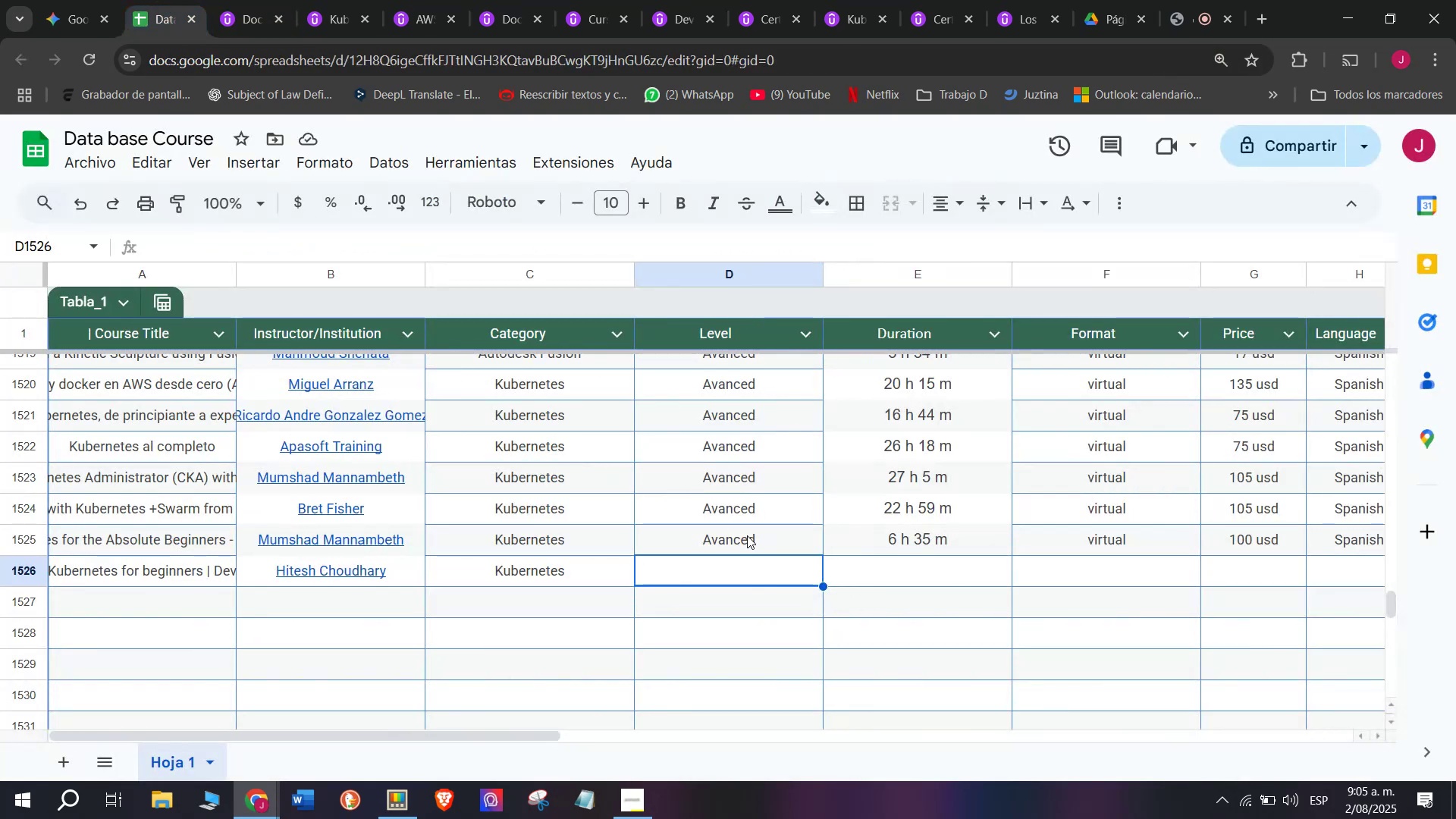 
key(Control+V)
 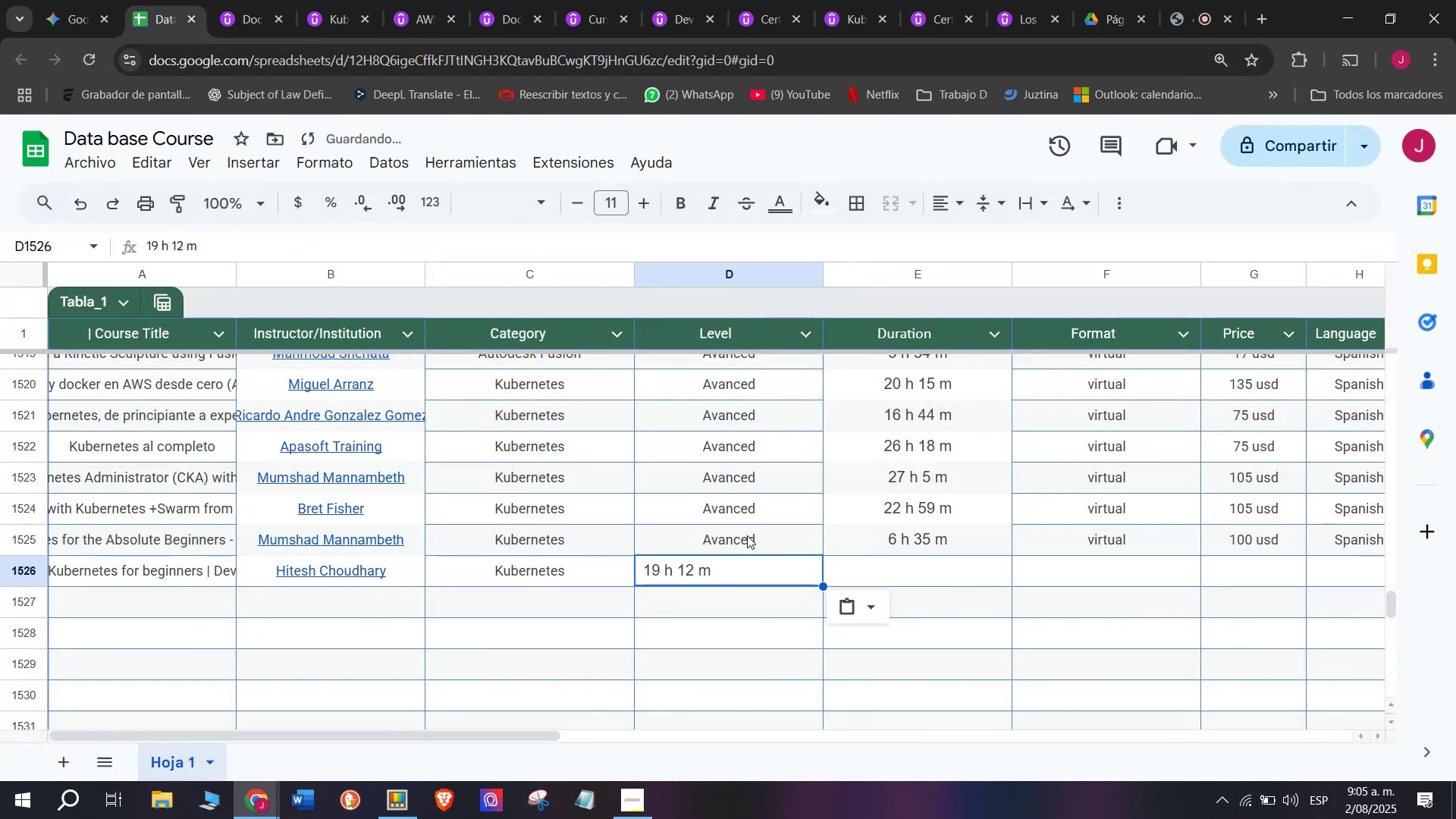 
key(Shift+ShiftLeft)
 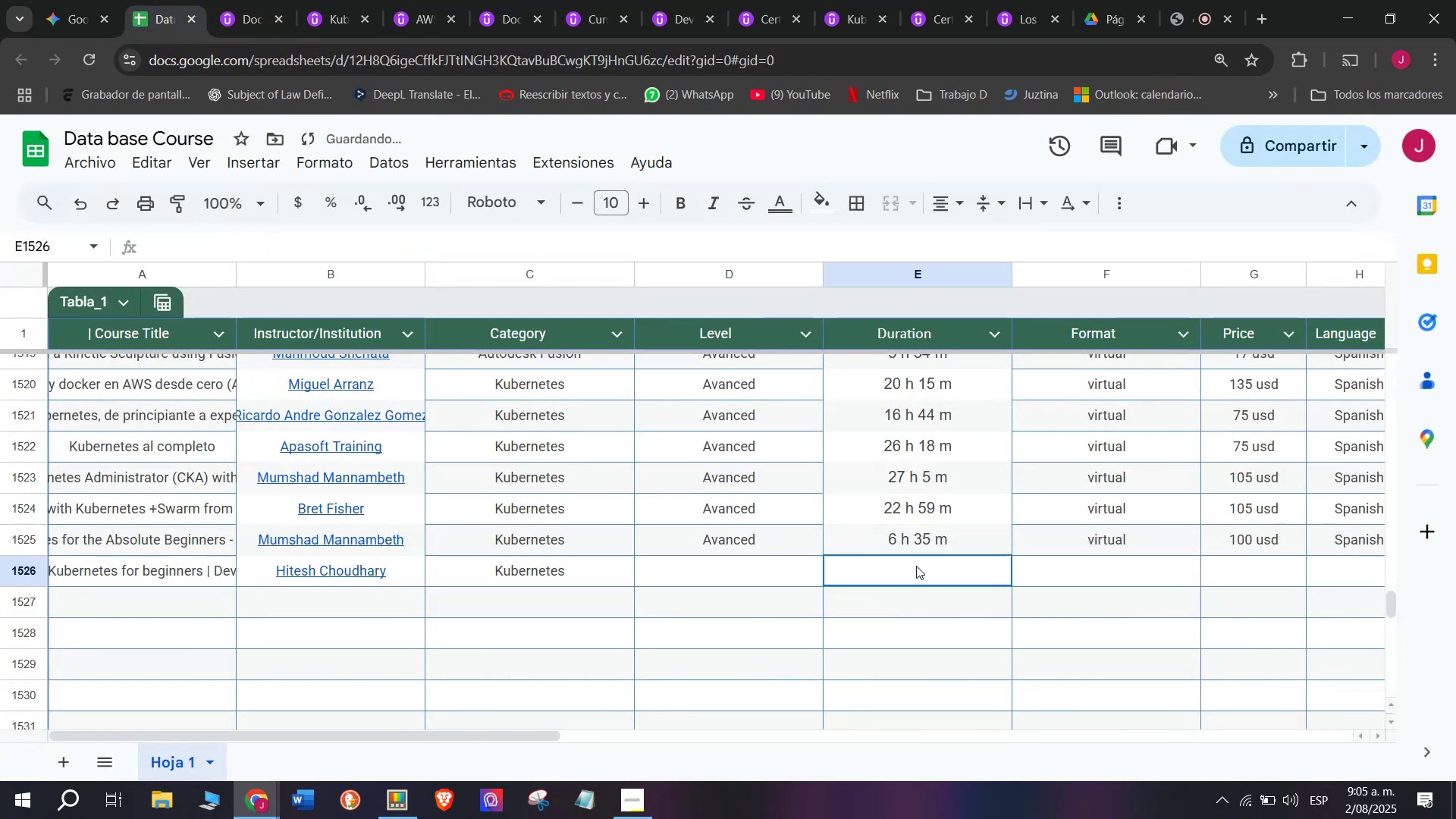 
key(Control+Shift+ControlLeft)
 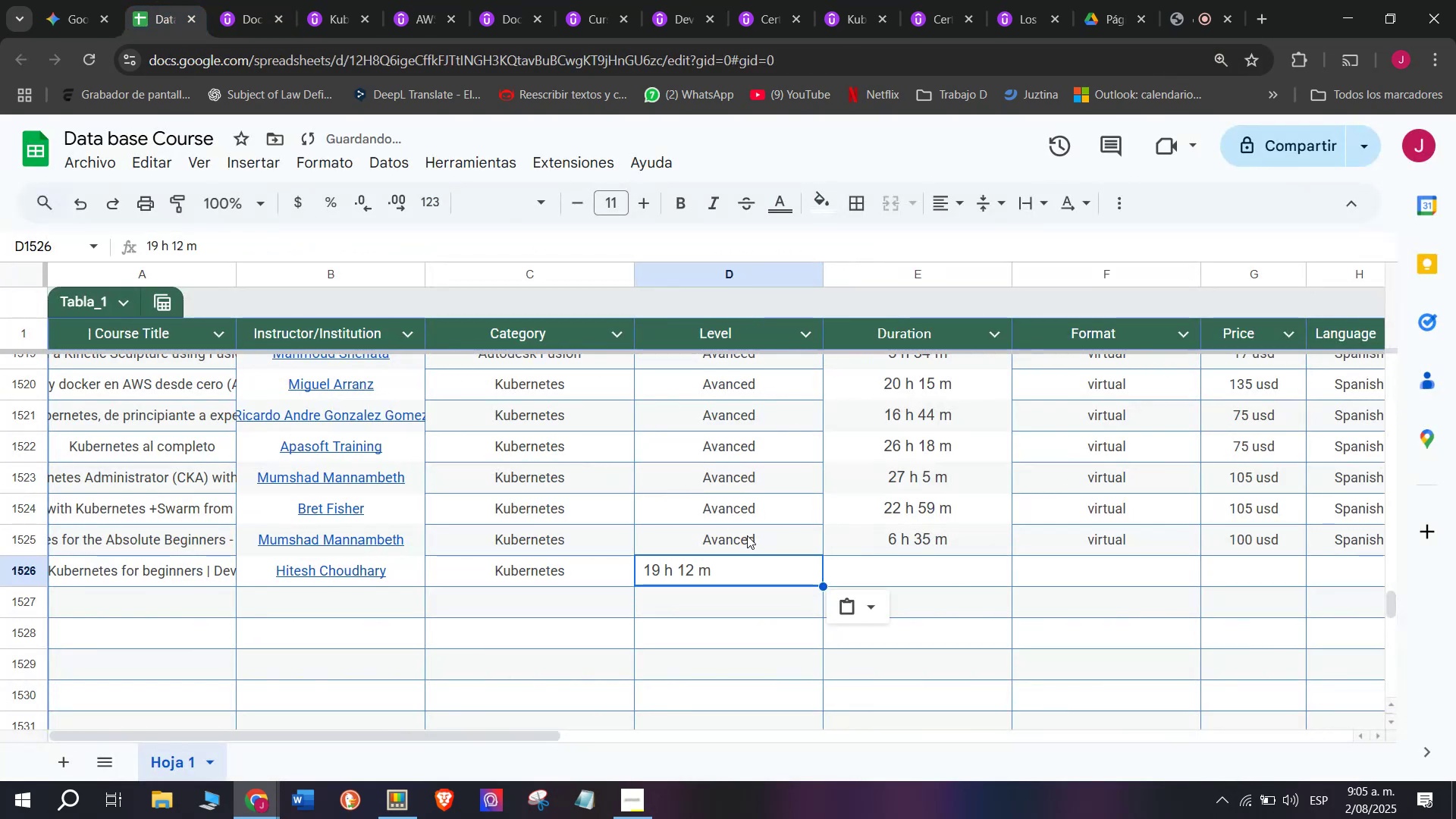 
key(Control+Shift+Z)
 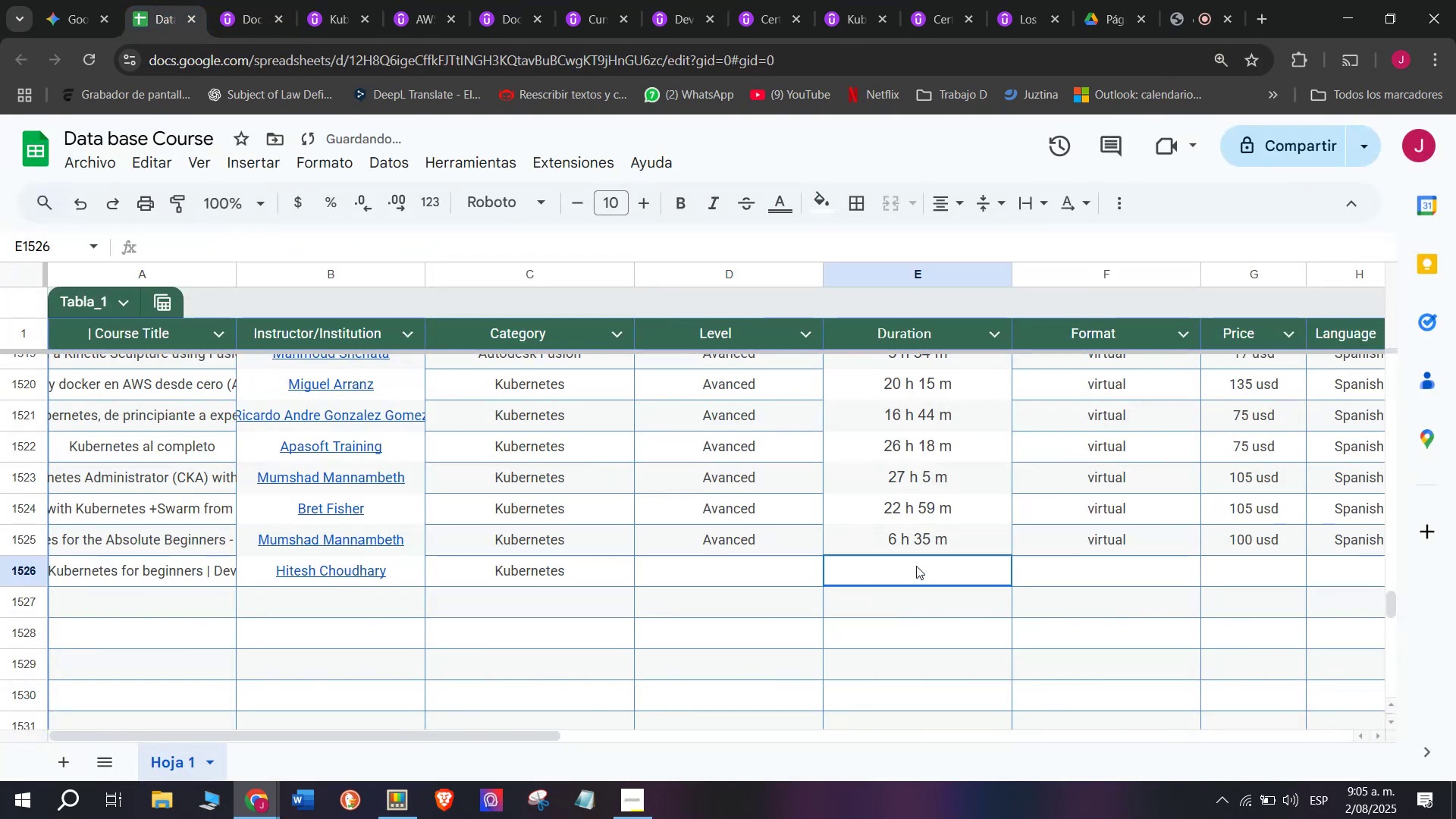 
key(Z)
 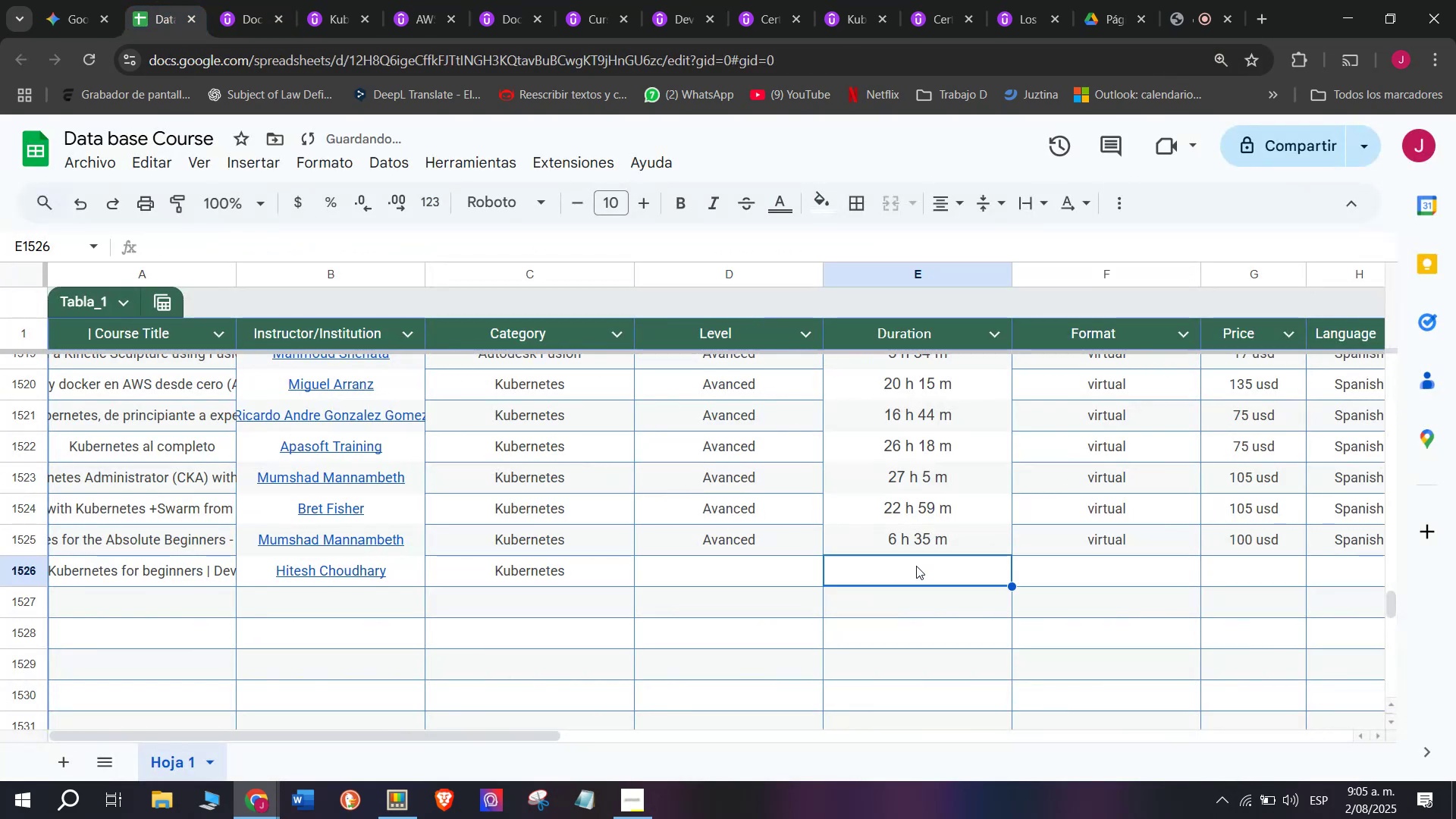 
key(Control+ControlLeft)
 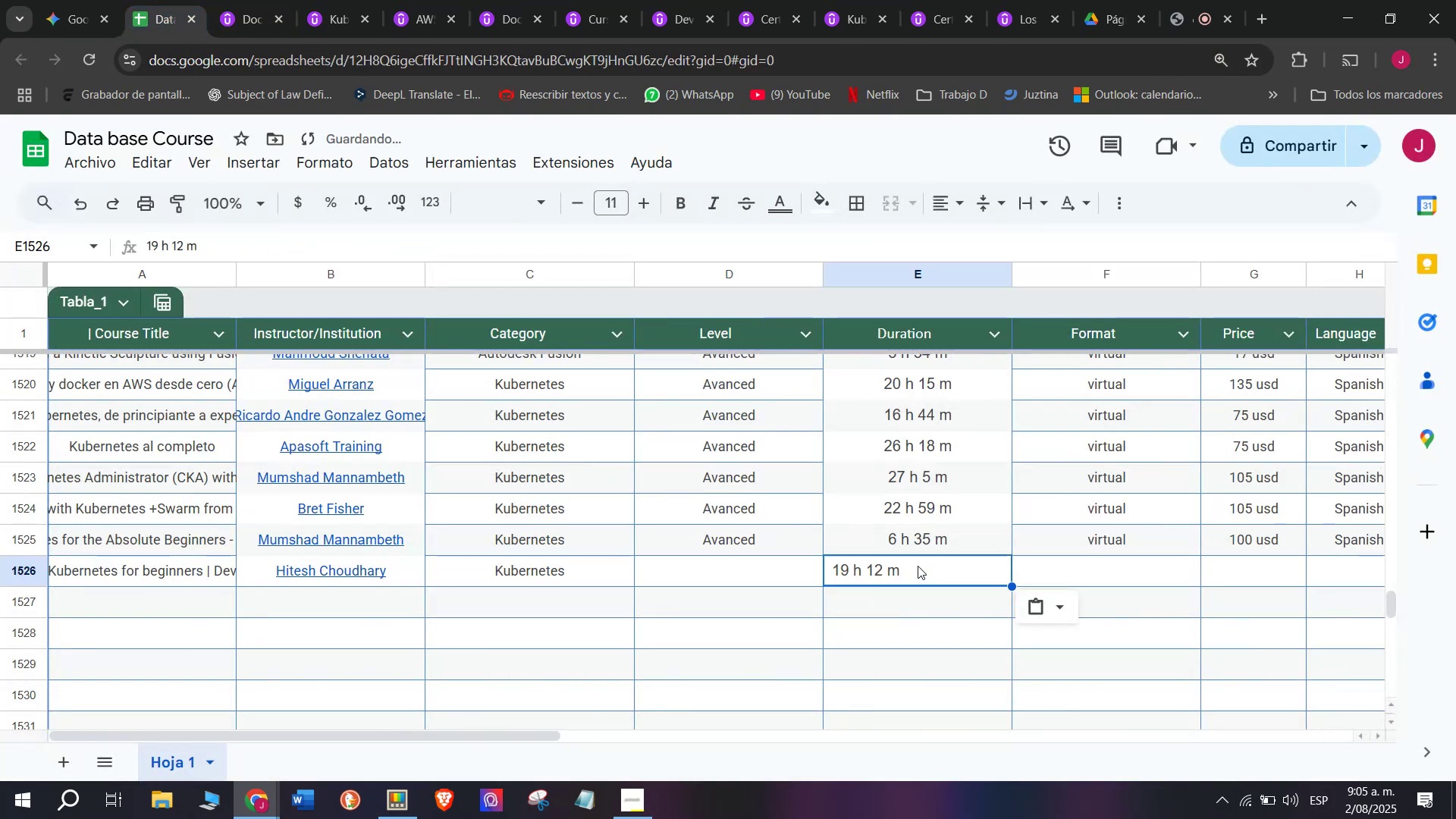 
key(Control+V)
 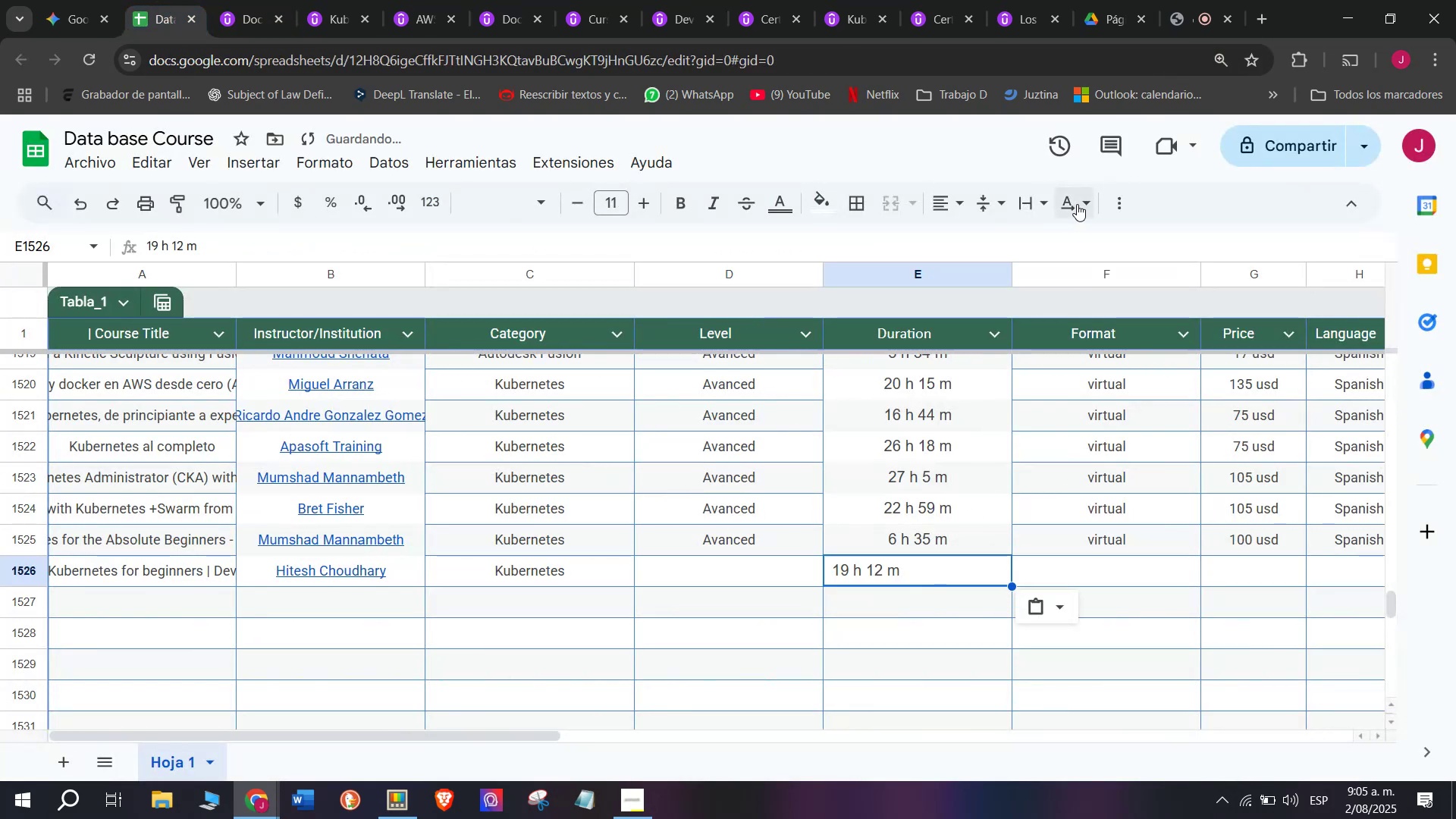 
left_click([965, 199])
 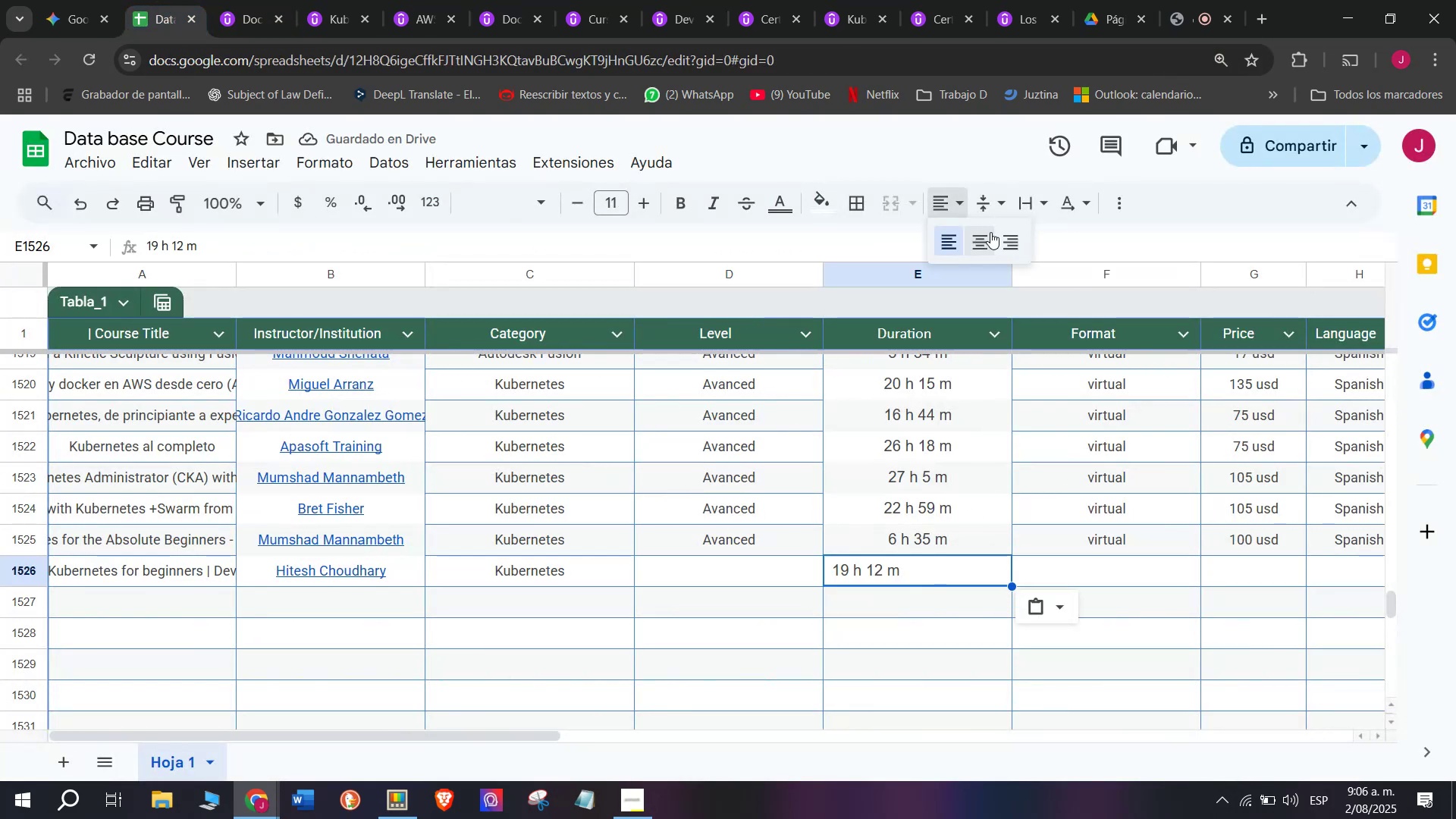 
left_click([990, 232])
 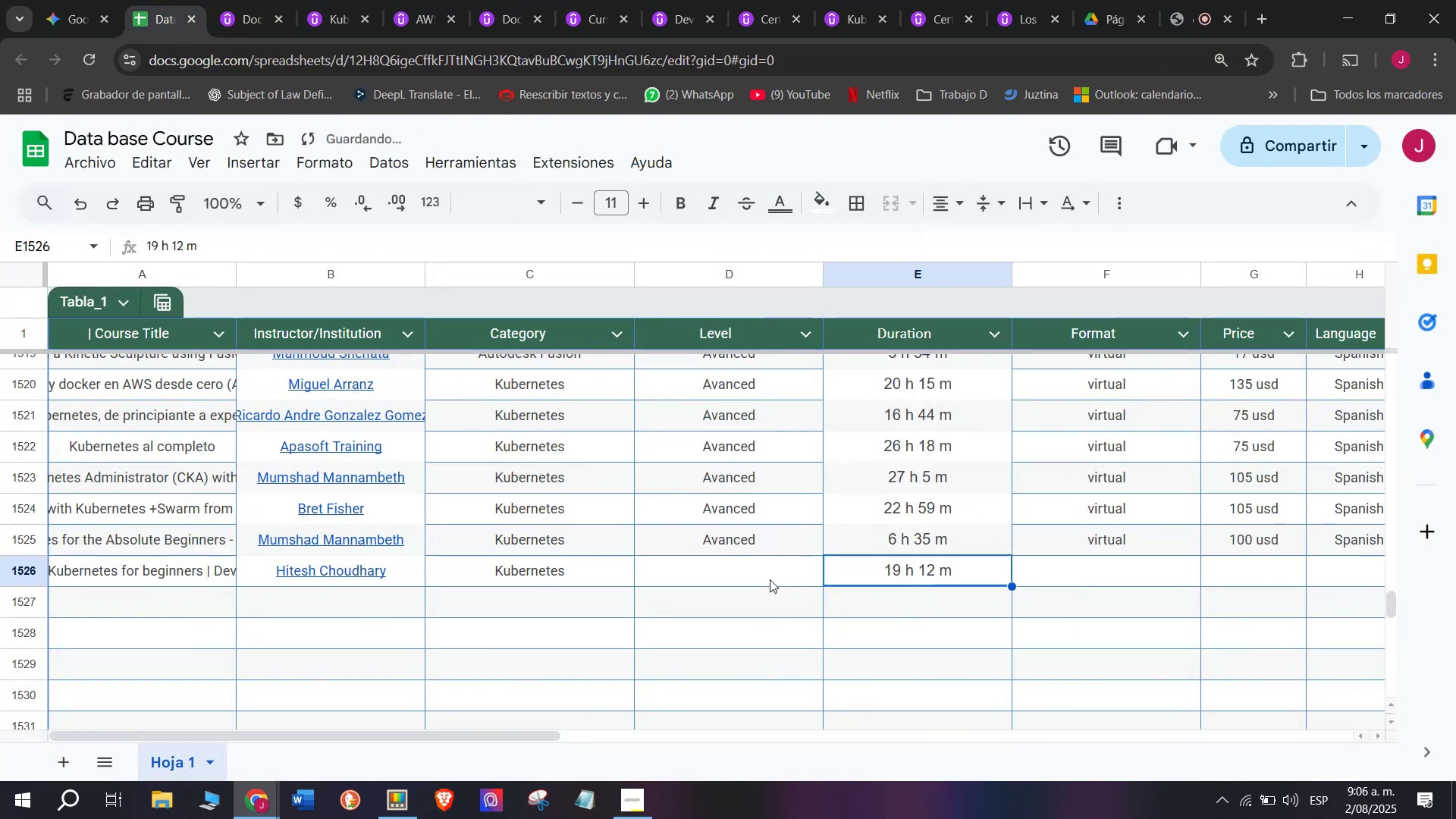 
left_click([765, 566])
 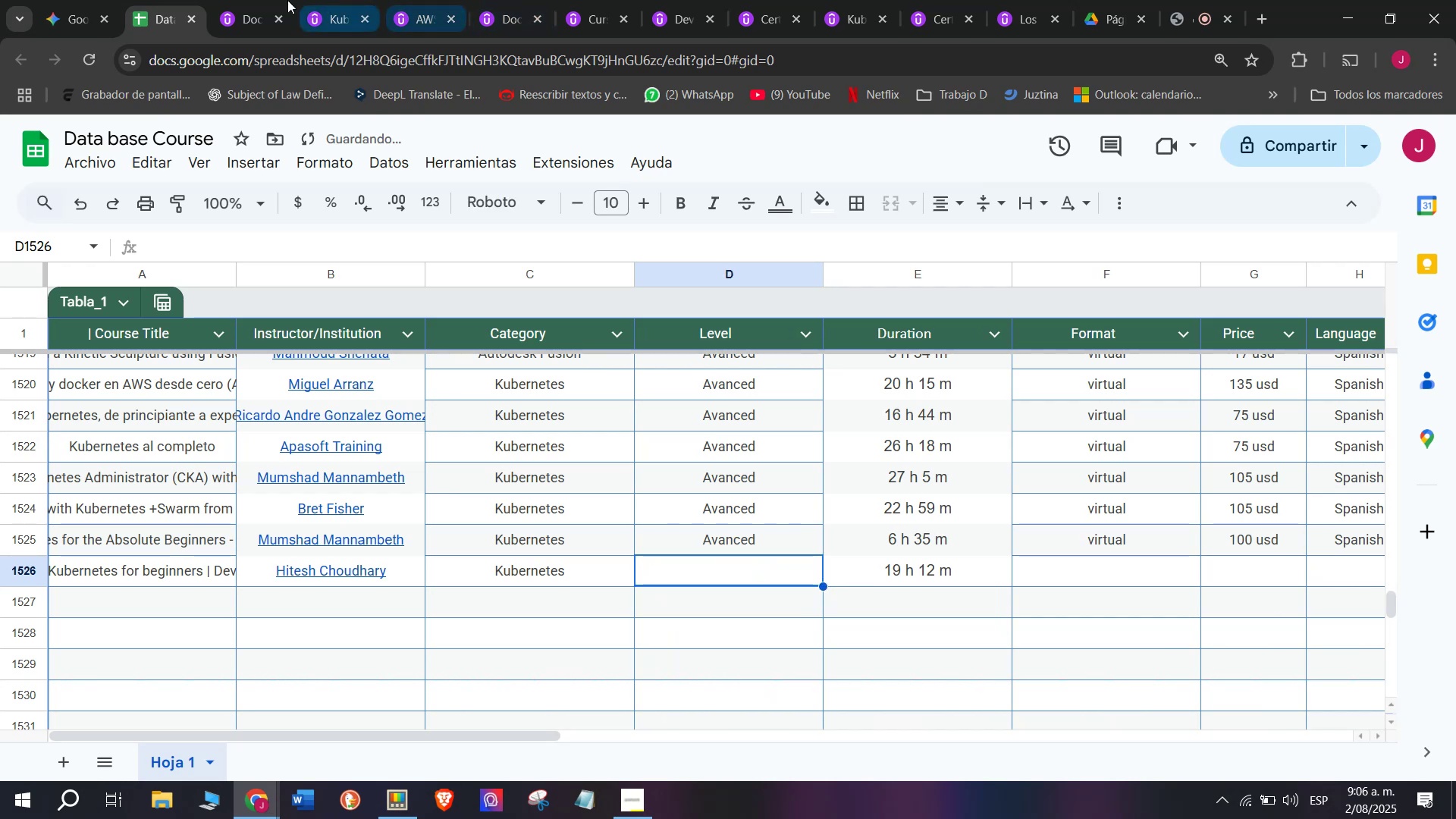 
left_click([259, 0])
 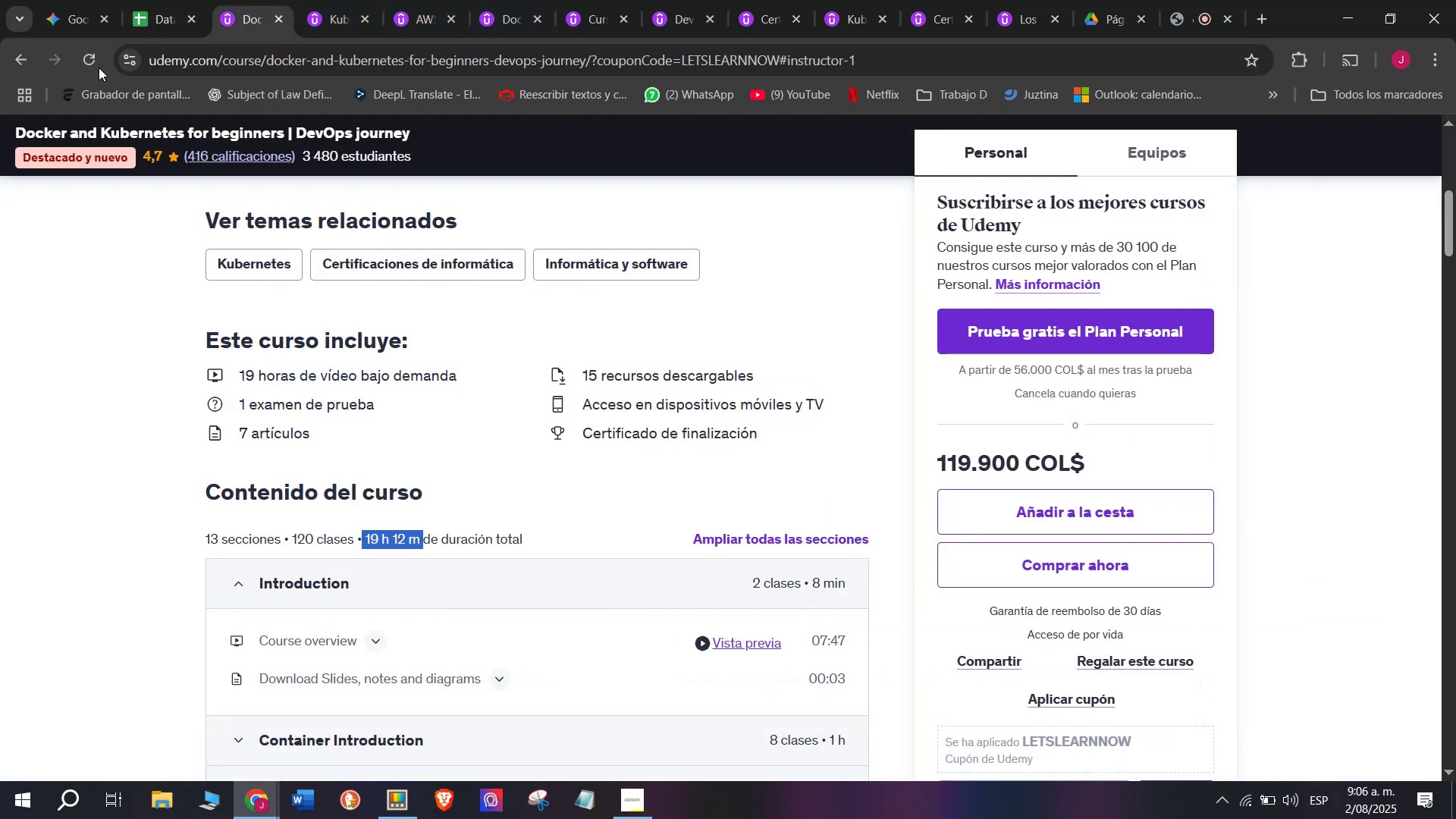 
left_click([156, 0])
 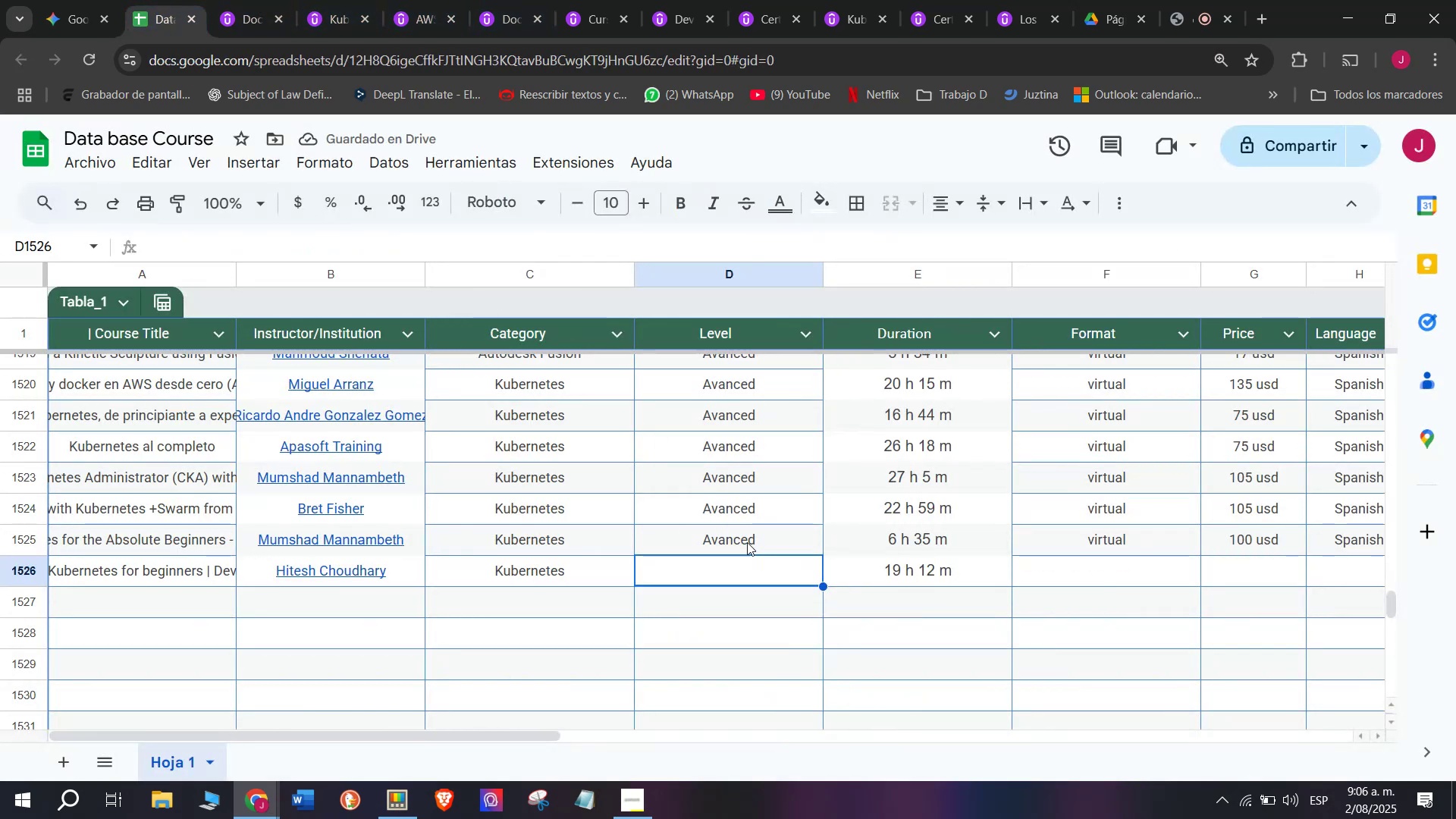 
left_click([750, 535])
 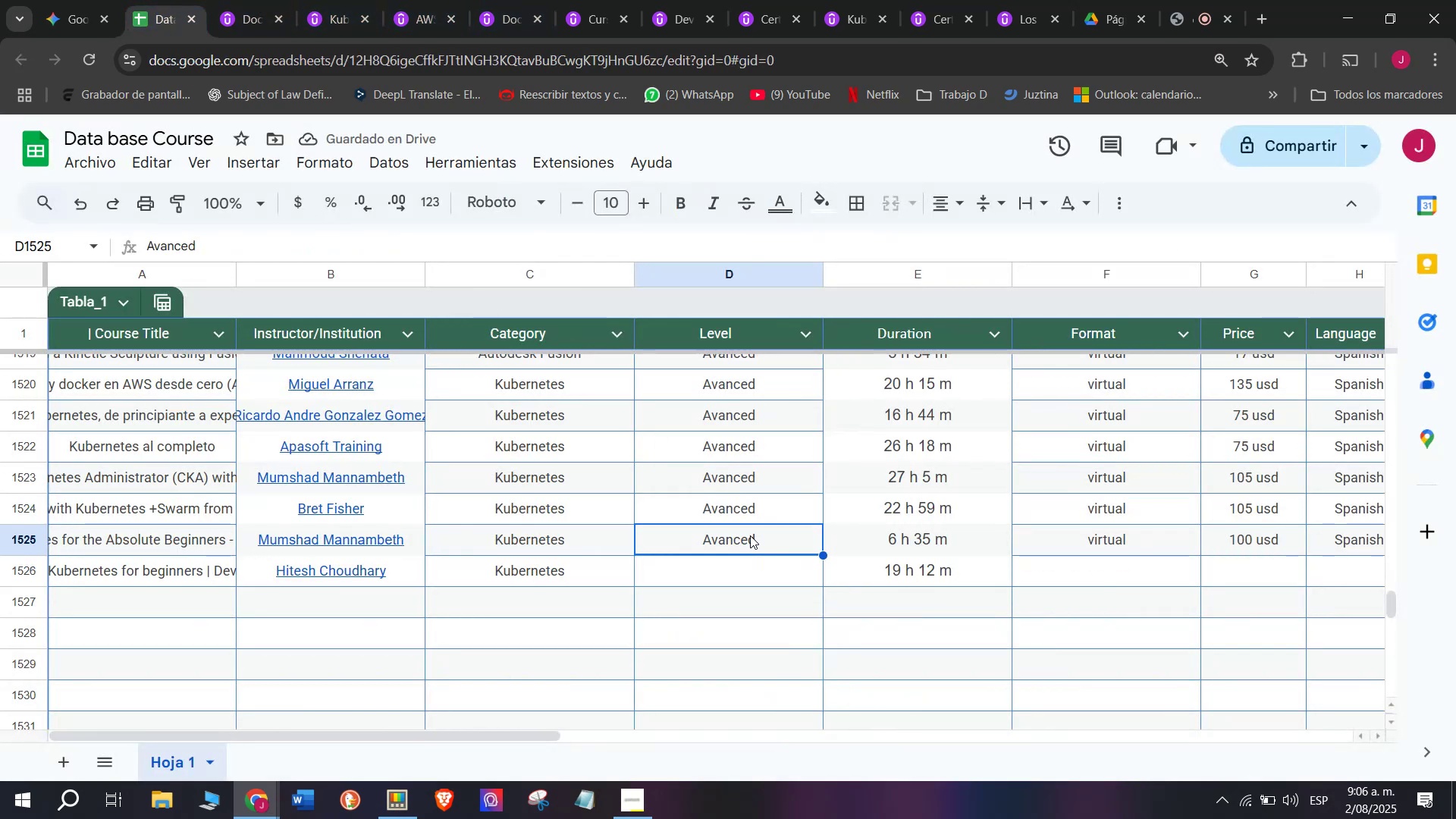 
key(Control+ControlLeft)
 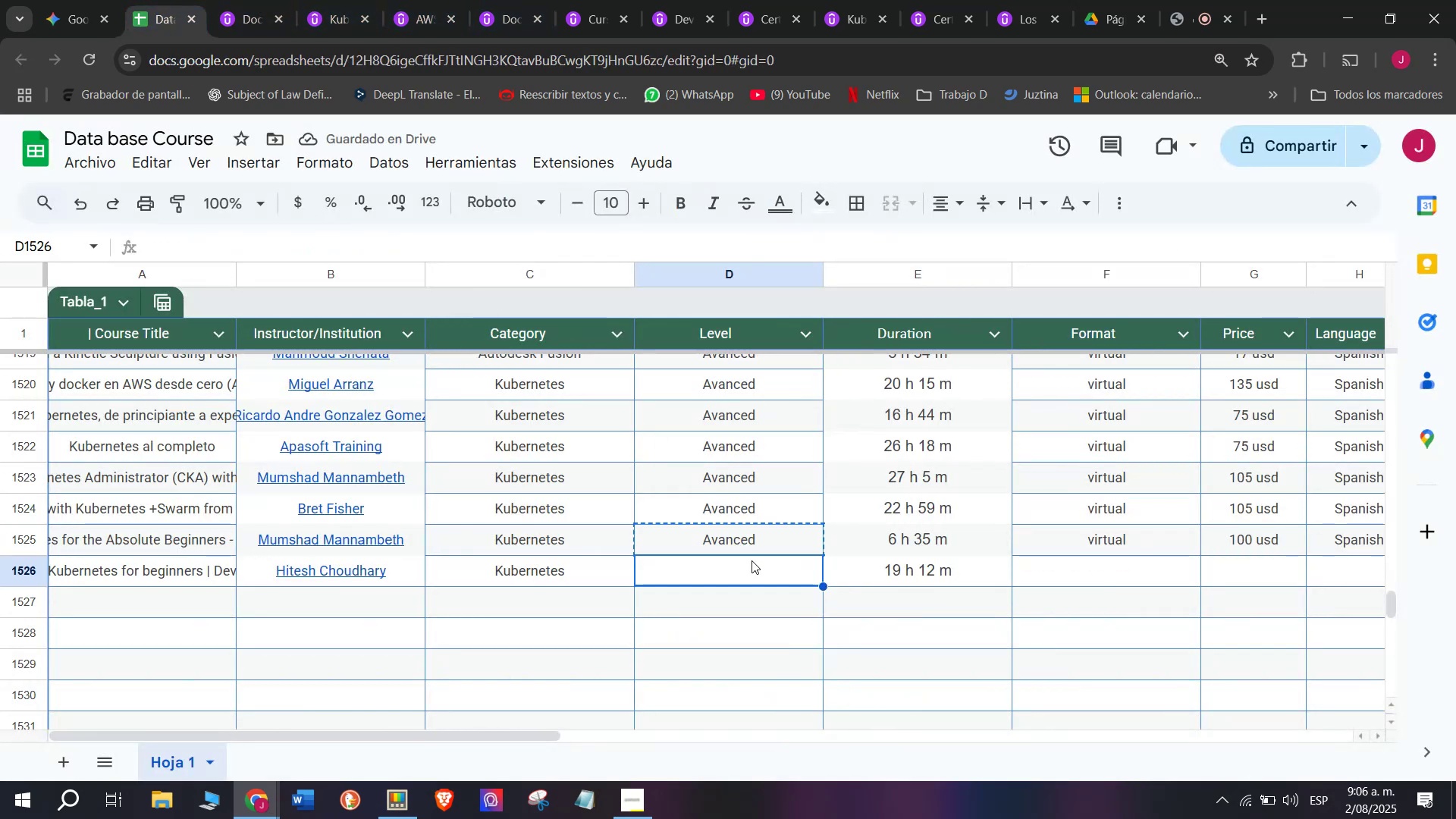 
key(Break)
 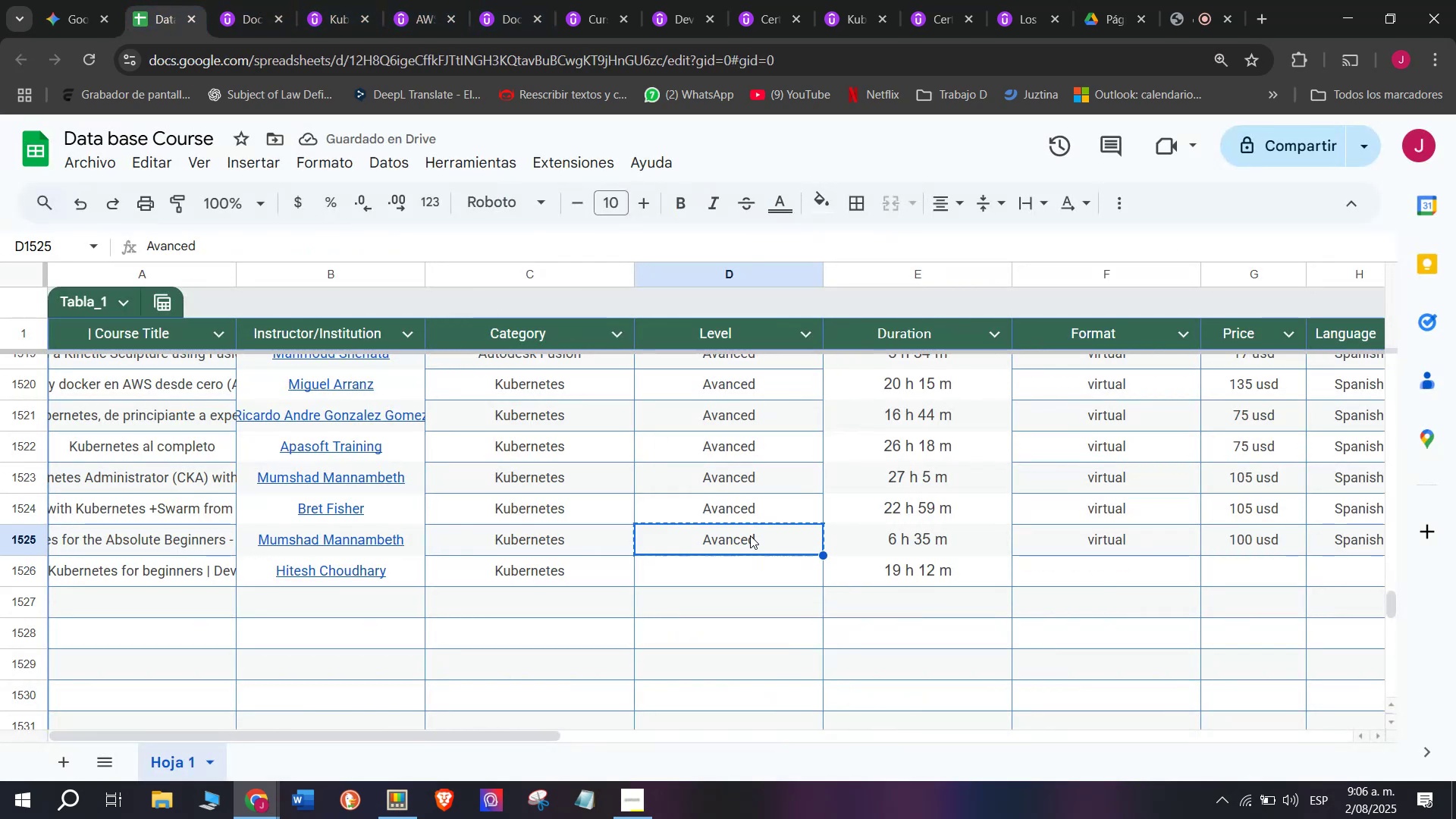 
key(Control+C)
 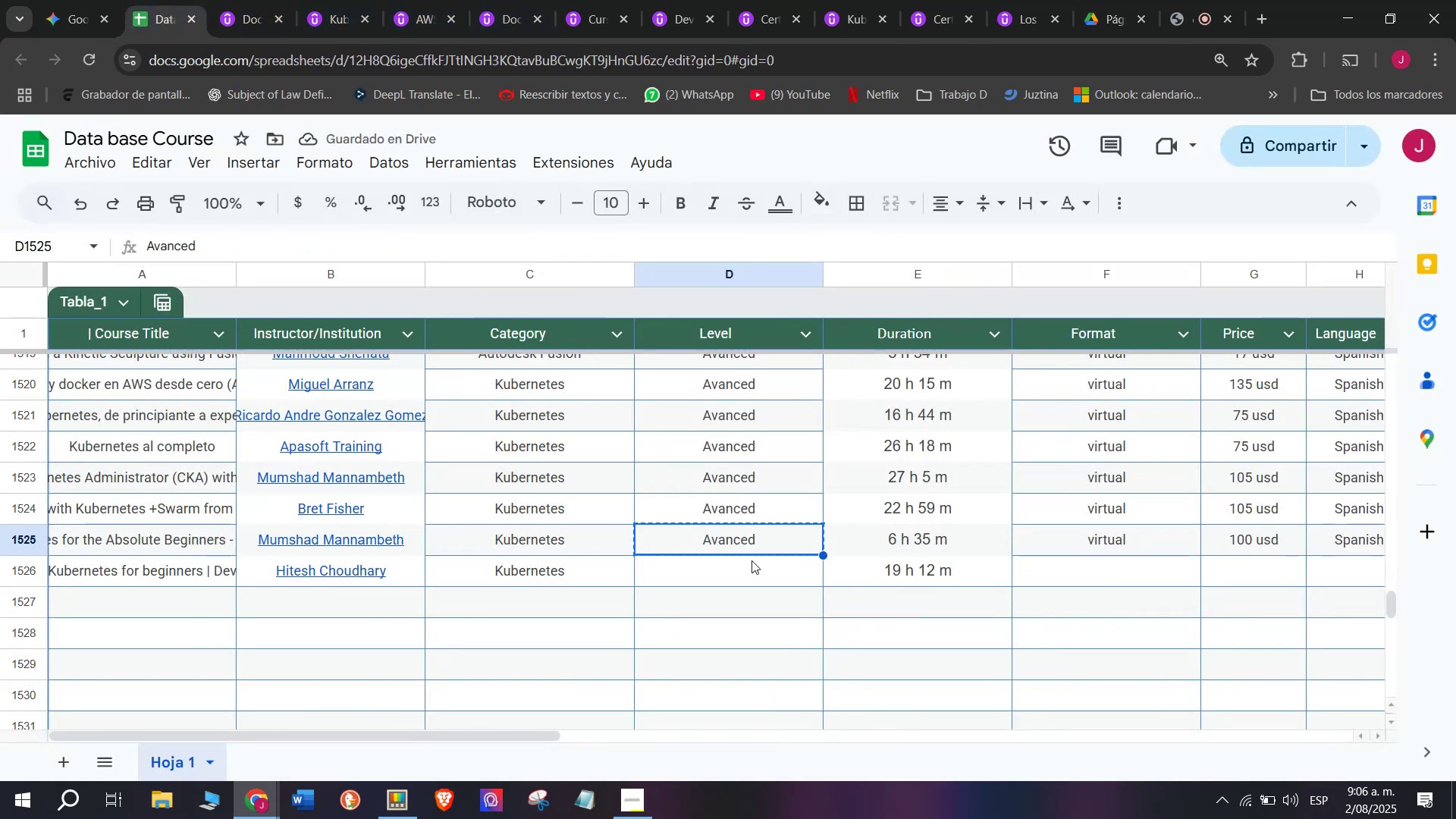 
double_click([752, 560])
 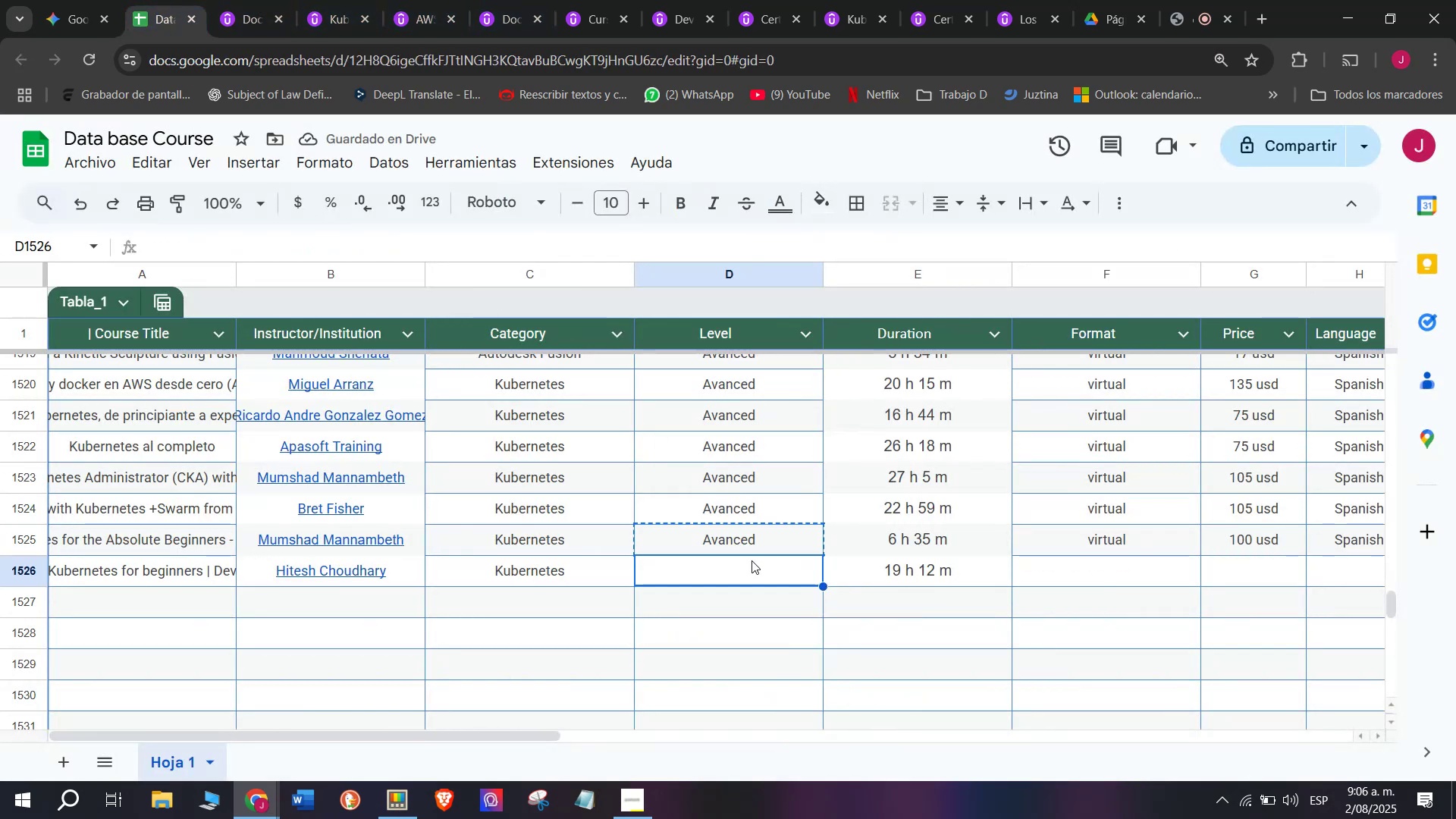 
key(Control+ControlLeft)
 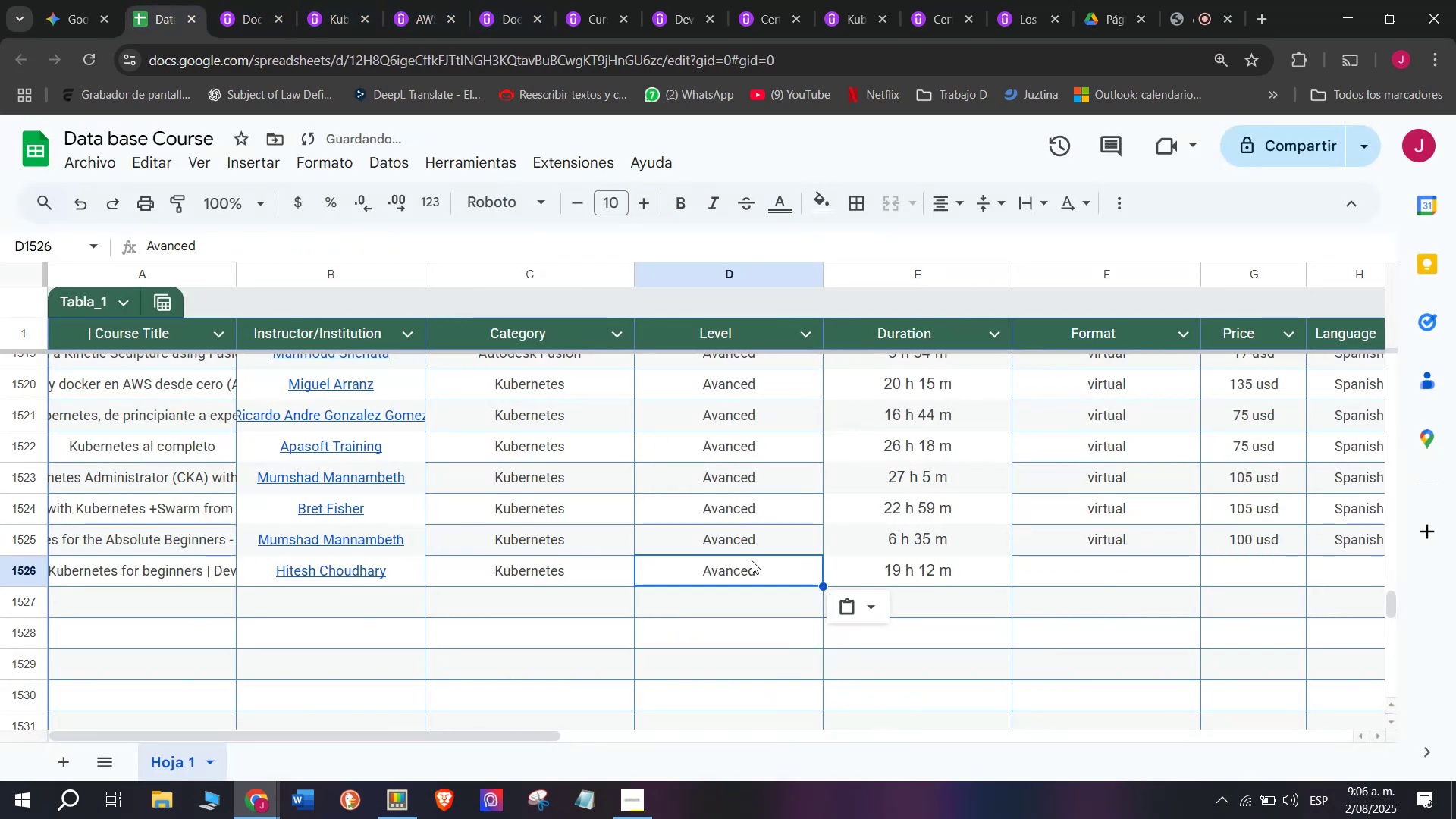 
key(Z)
 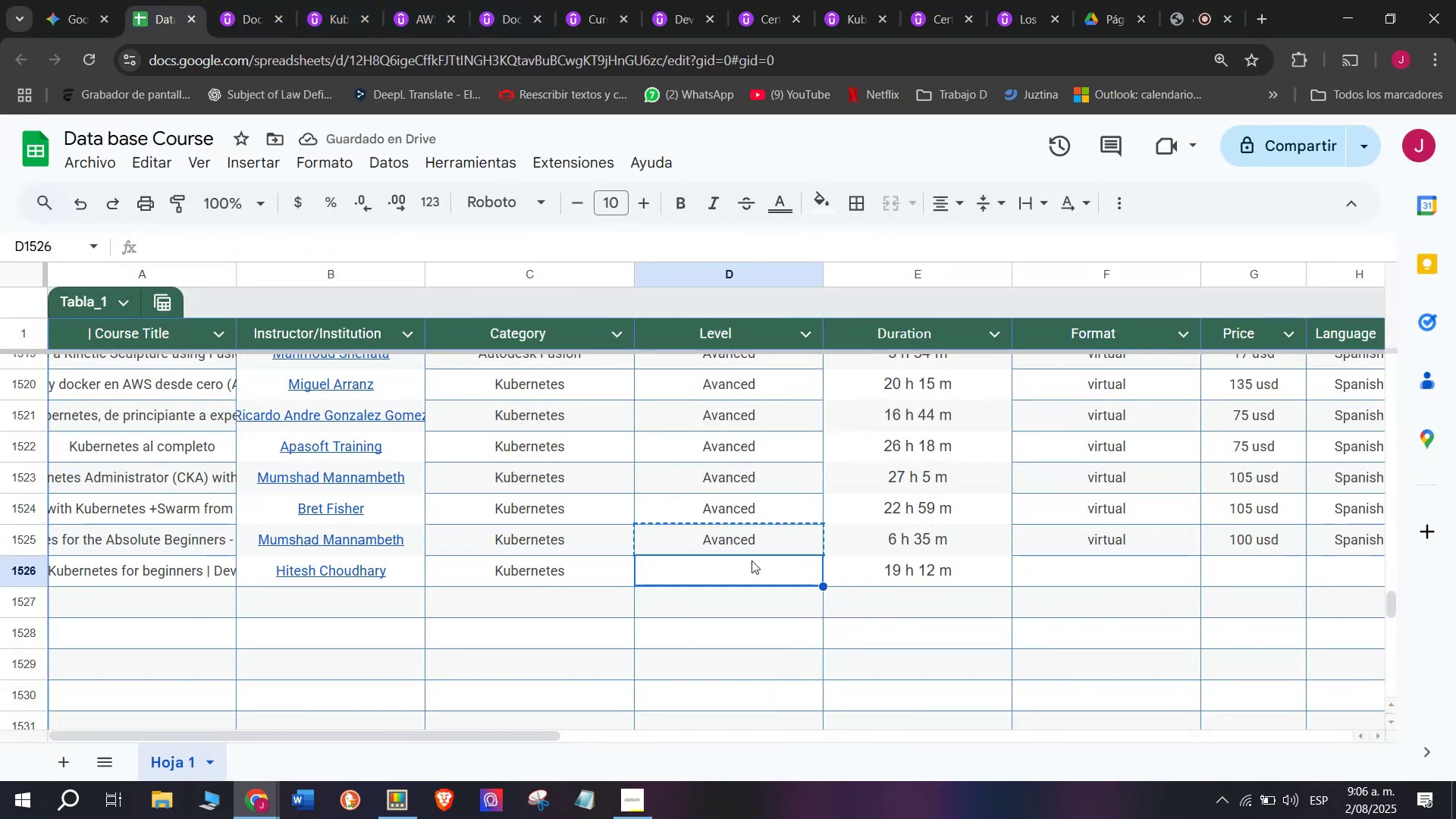 
key(Control+V)
 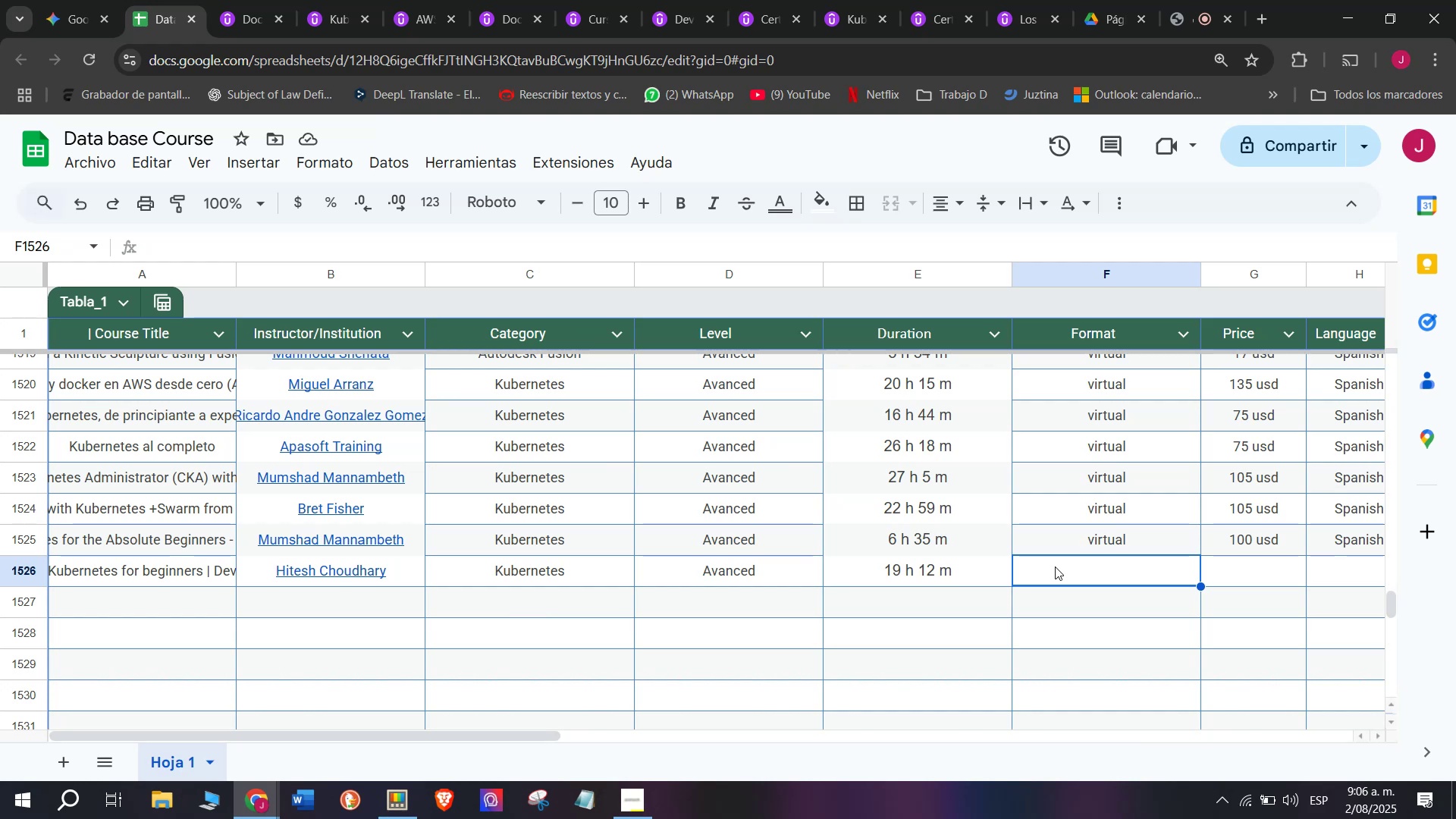 
wait(12.65)
 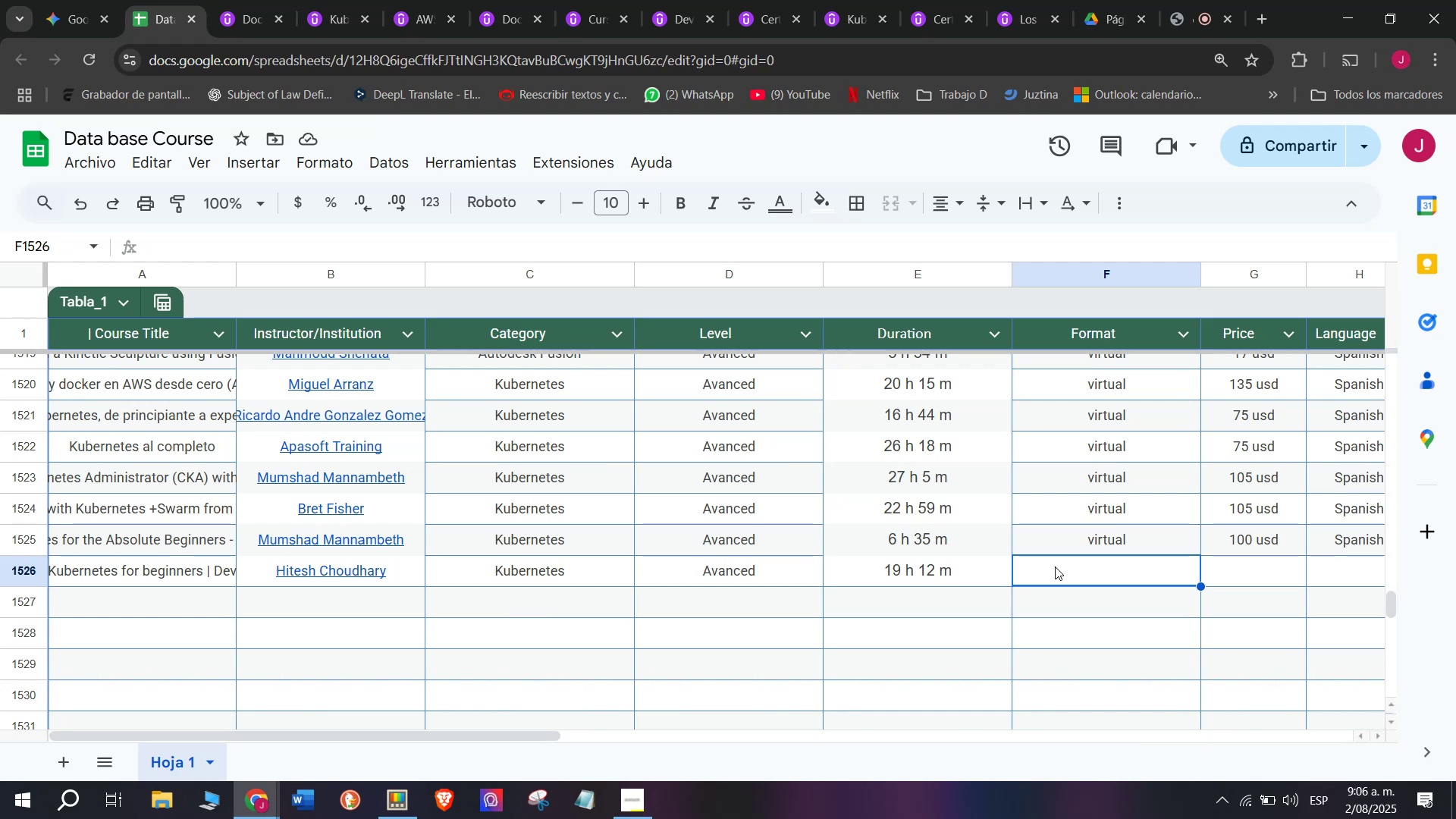 
left_click([1068, 542])
 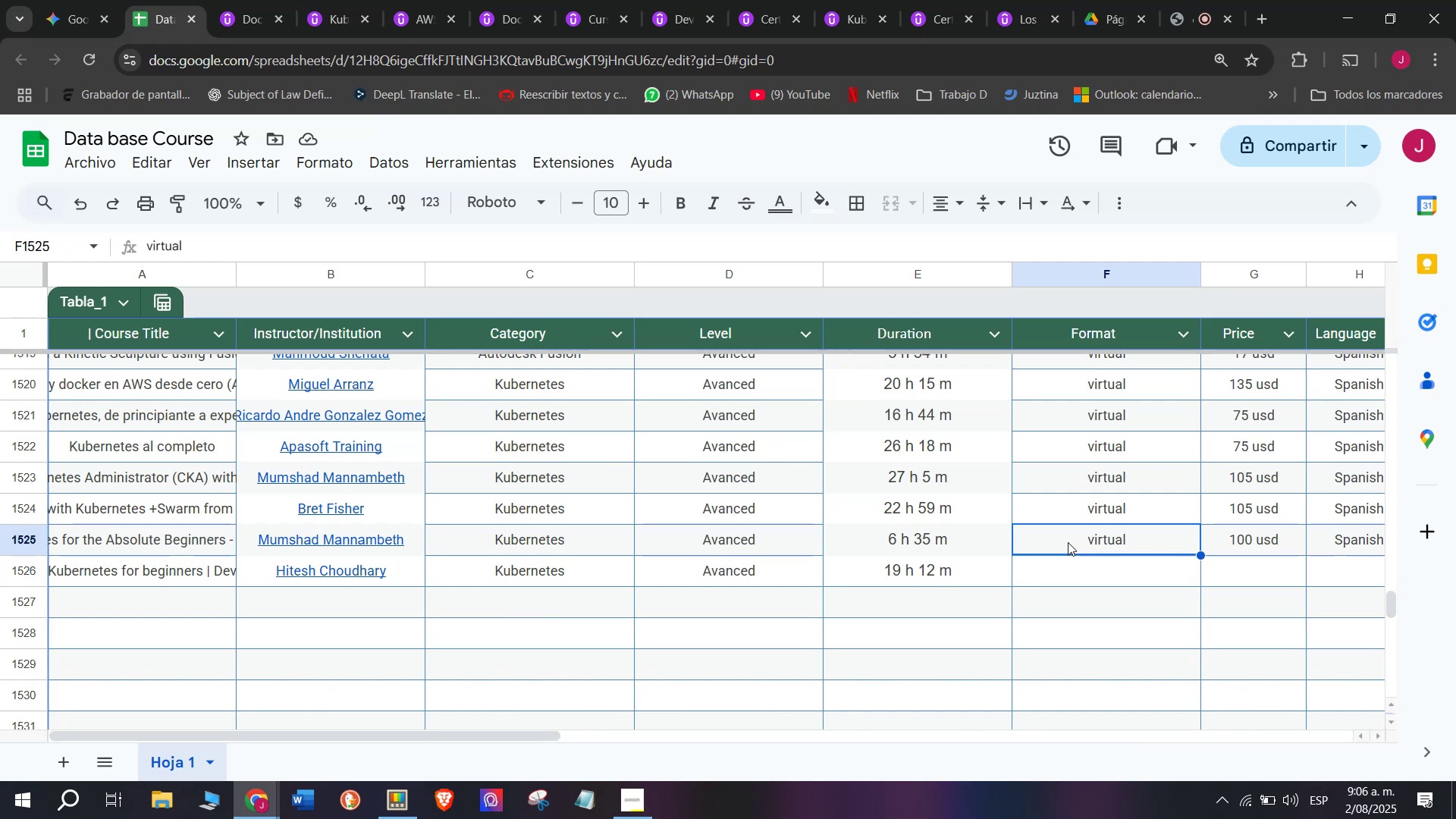 
key(Break)
 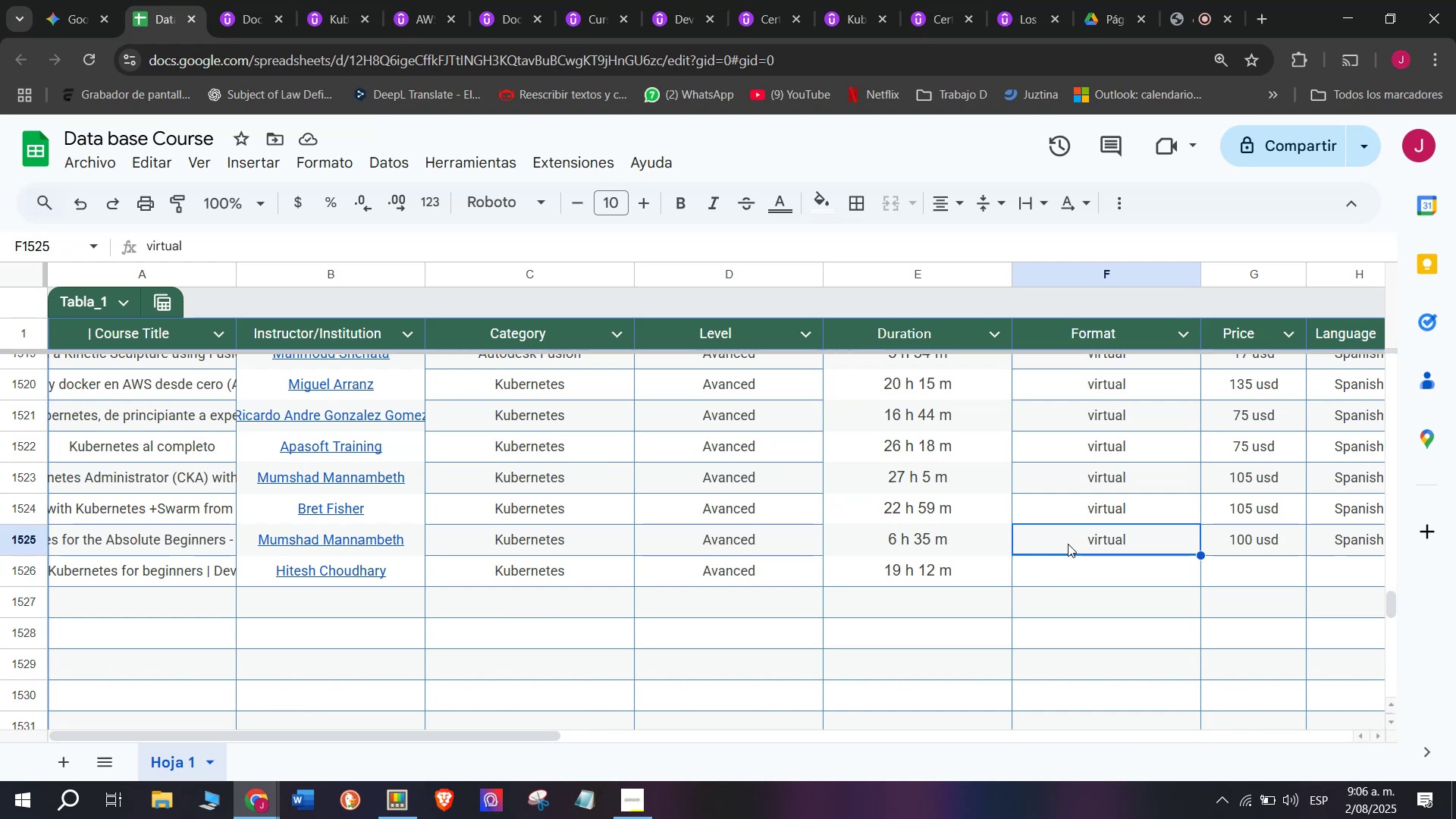 
key(Control+ControlLeft)
 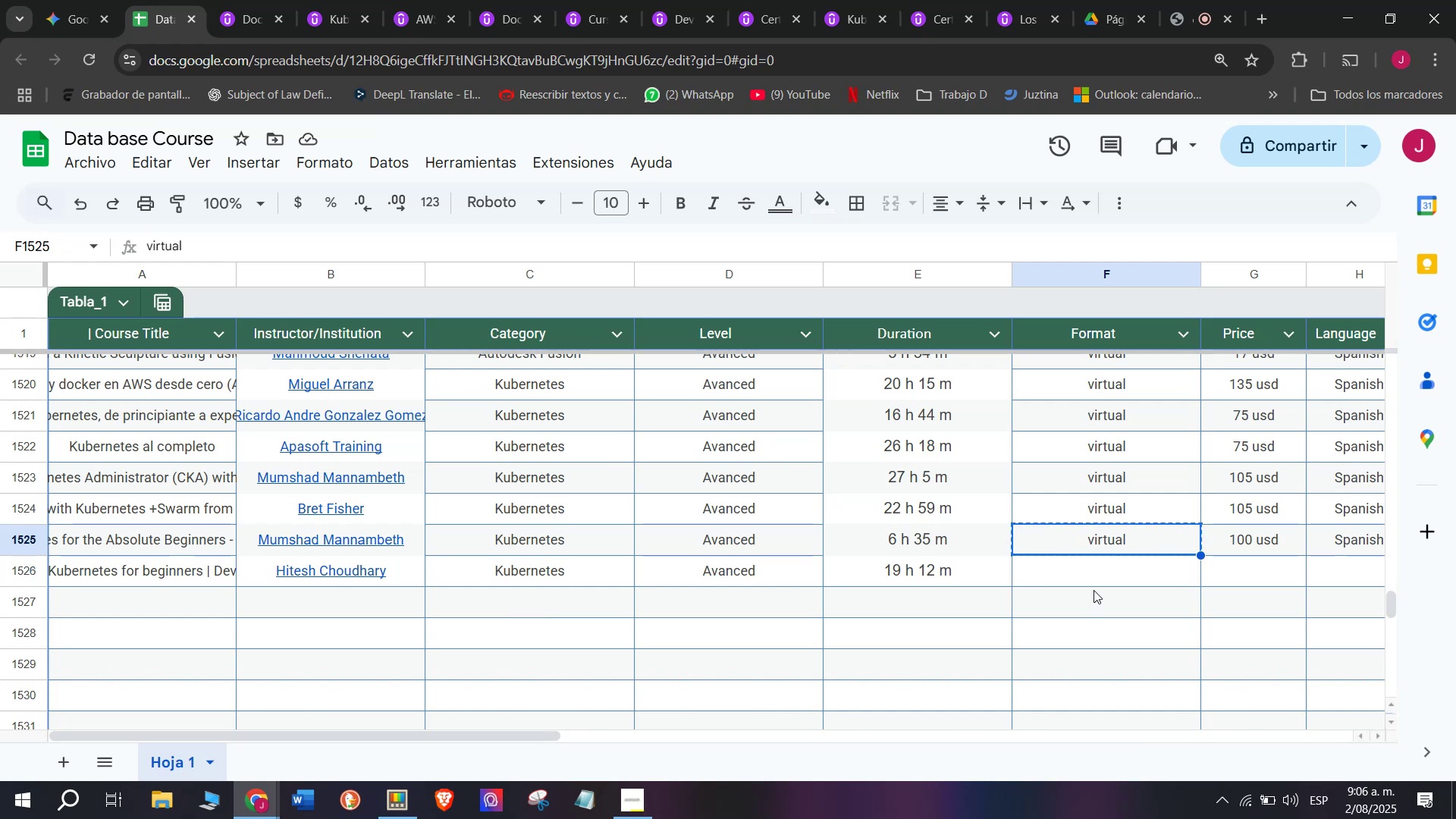 
key(Control+C)
 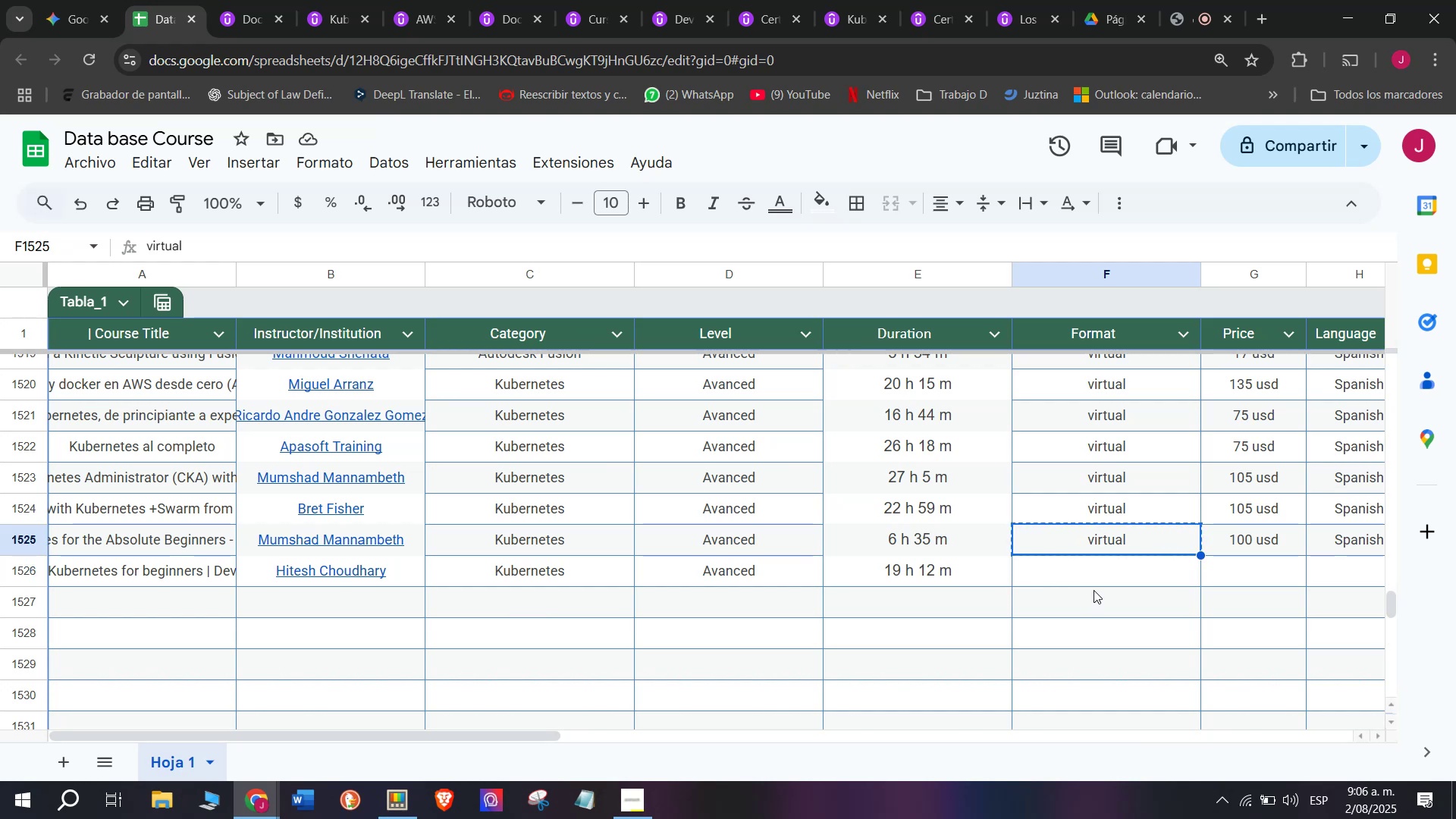 
left_click([1094, 590])
 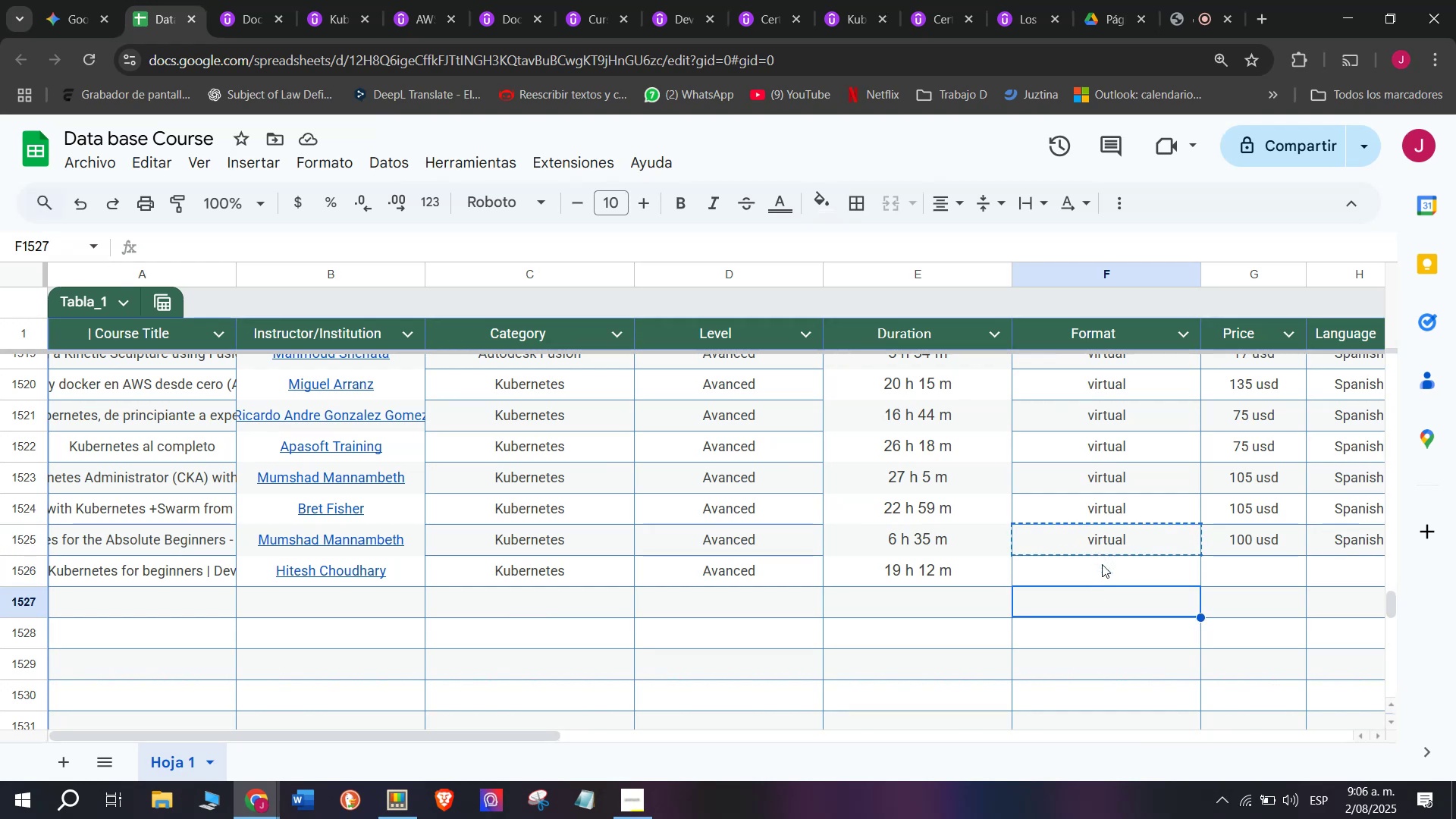 
left_click([1102, 566])
 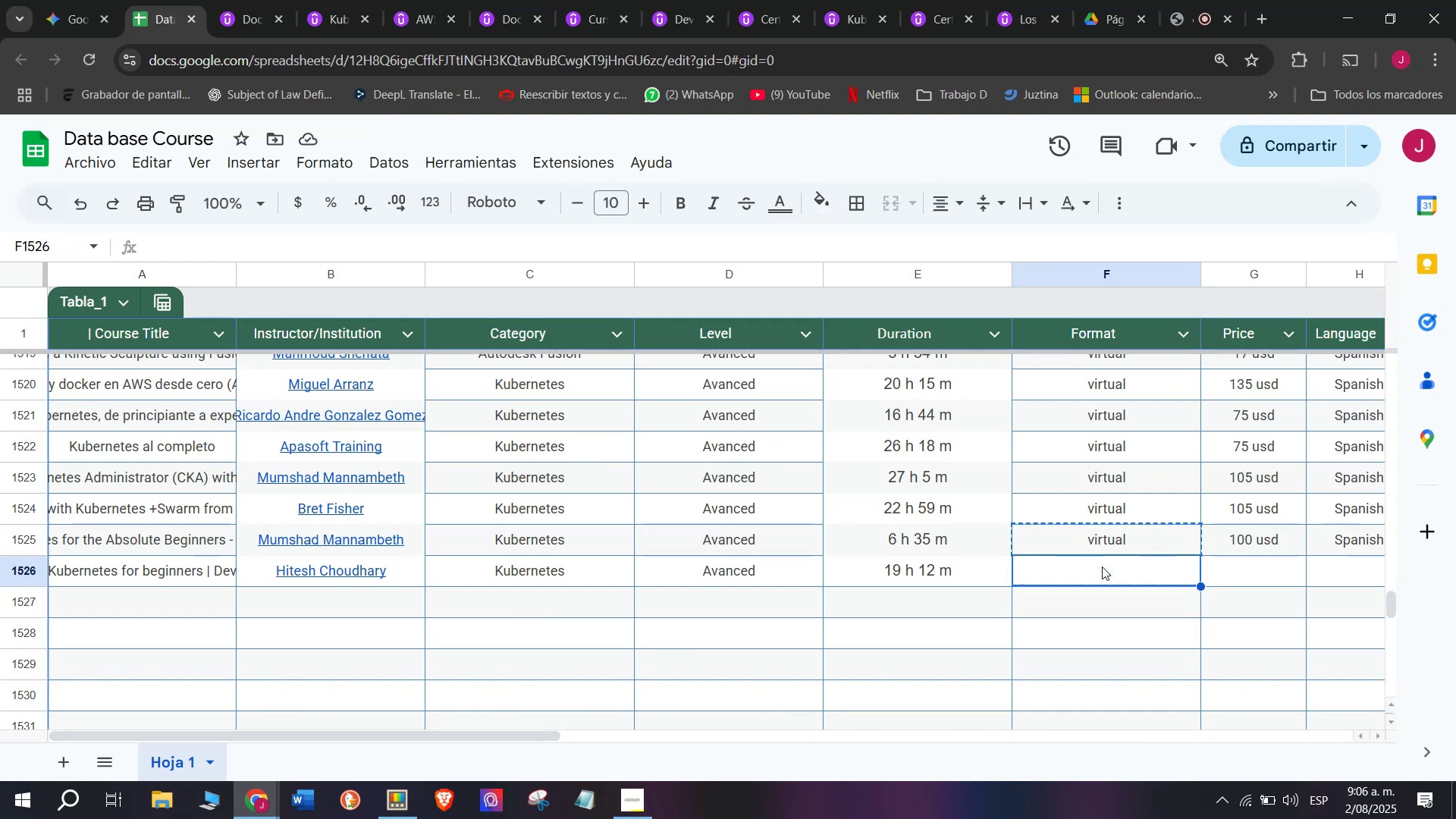 
key(Z)
 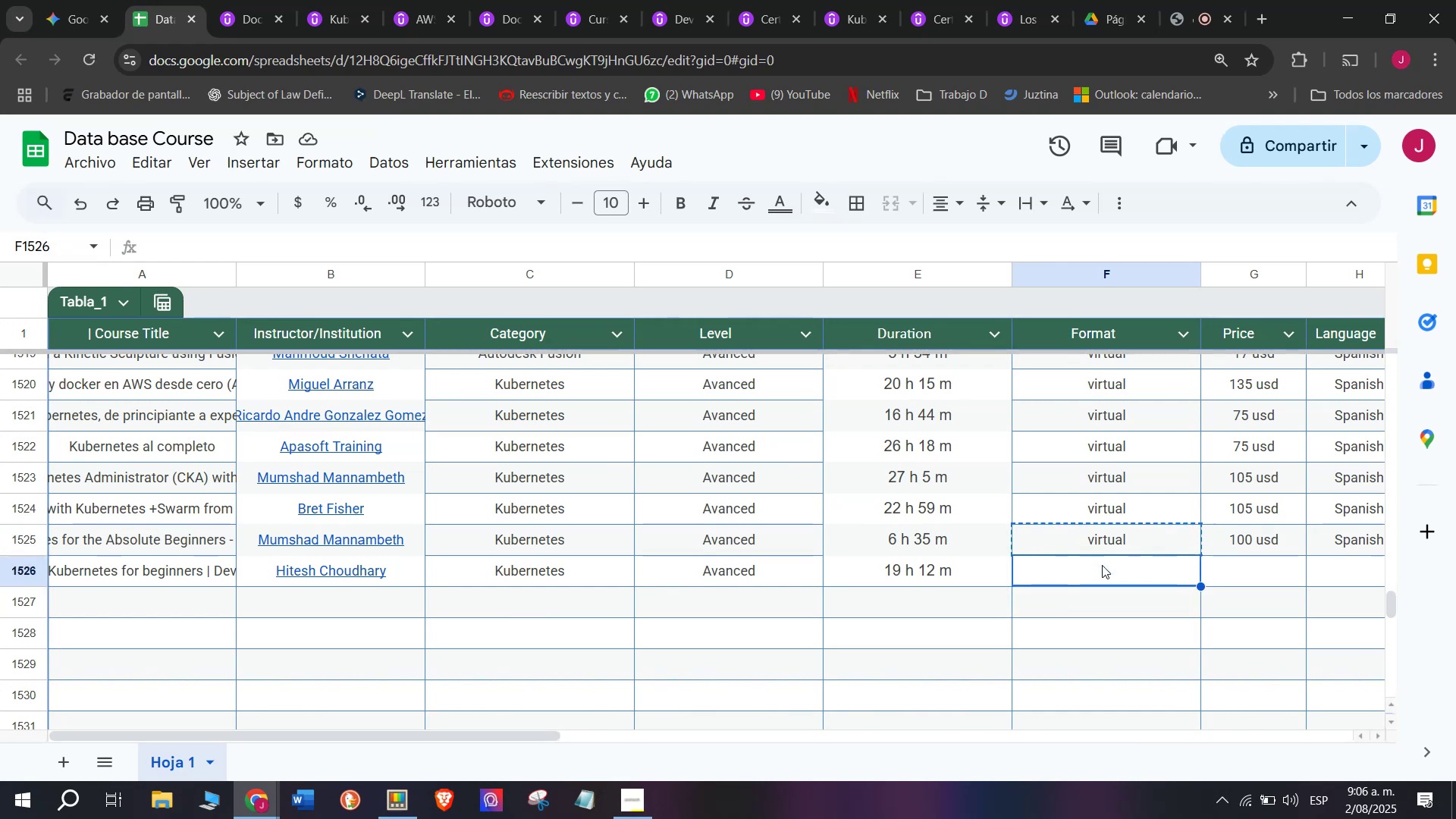 
key(Control+ControlLeft)
 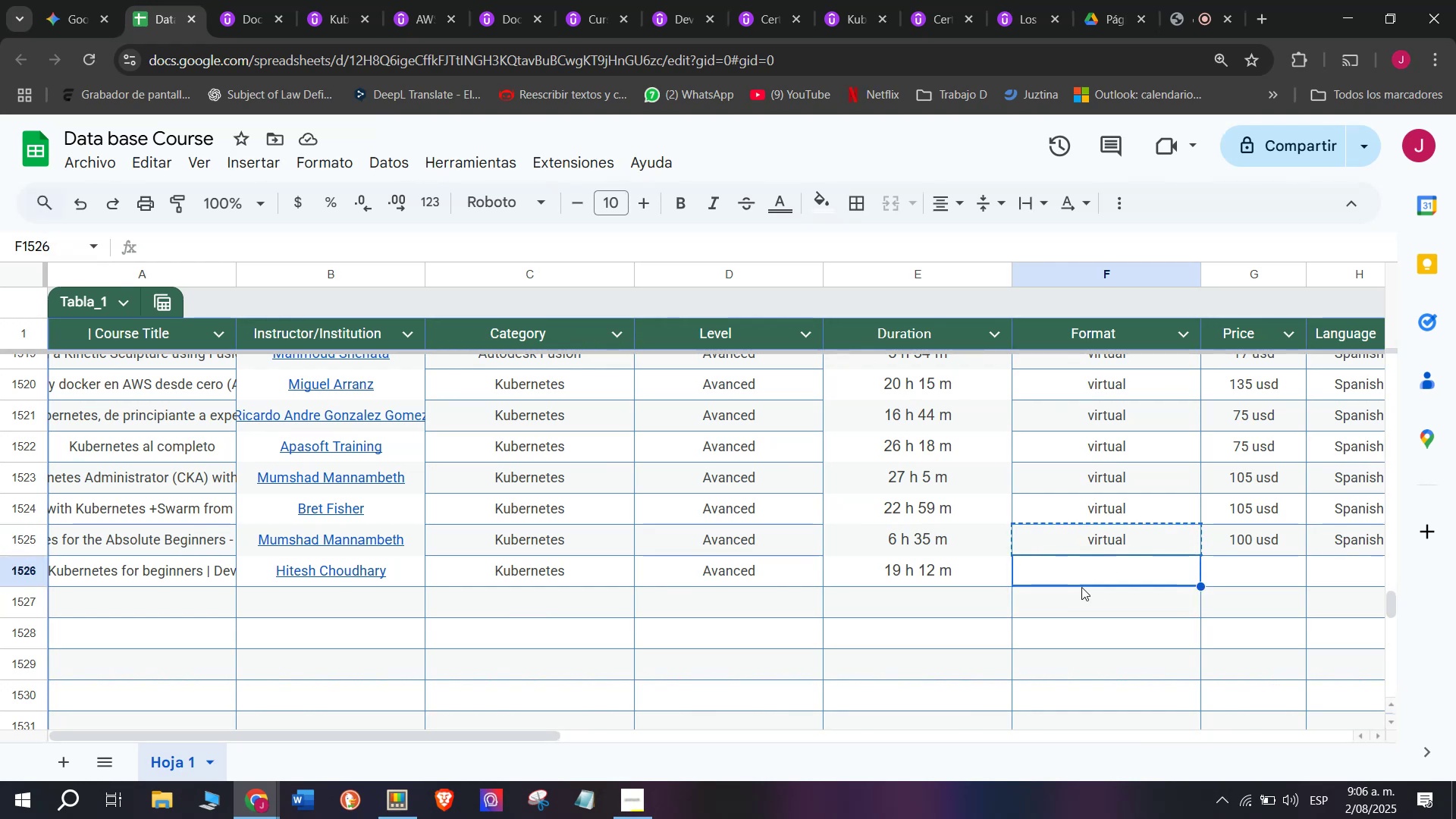 
key(Control+V)
 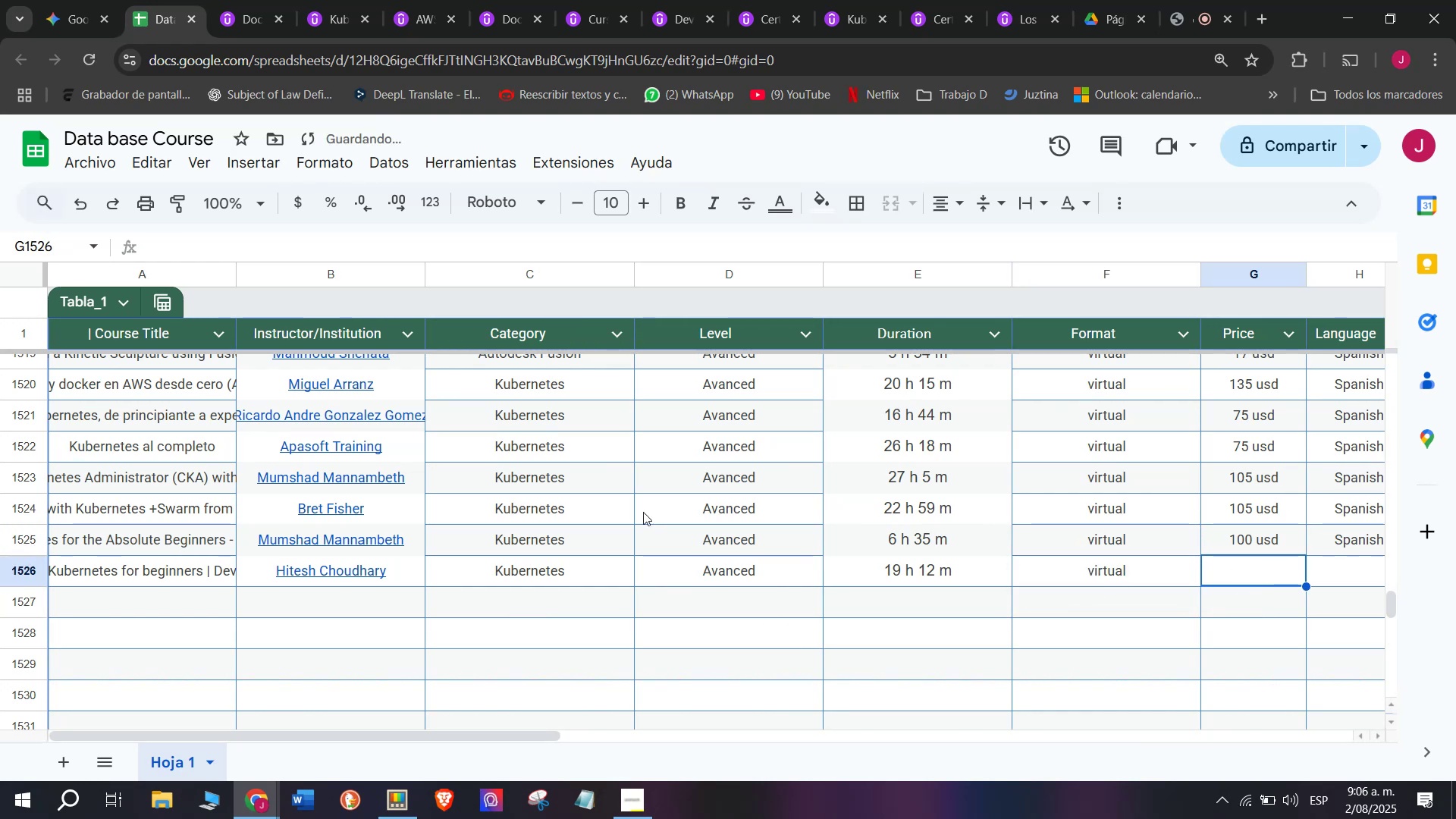 
left_click([268, 0])
 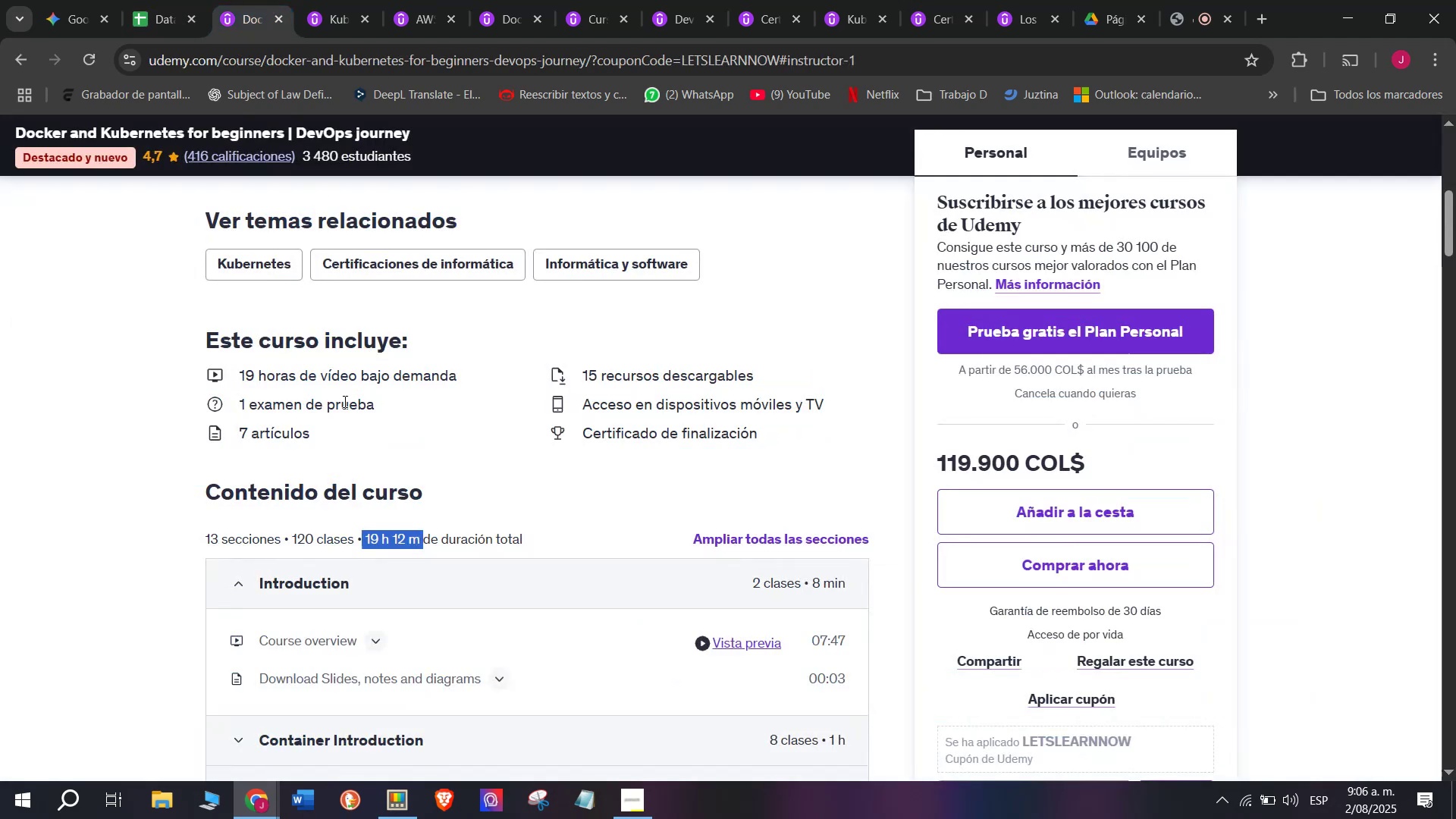 
scroll: coordinate [341, 408], scroll_direction: up, amount: 4.0
 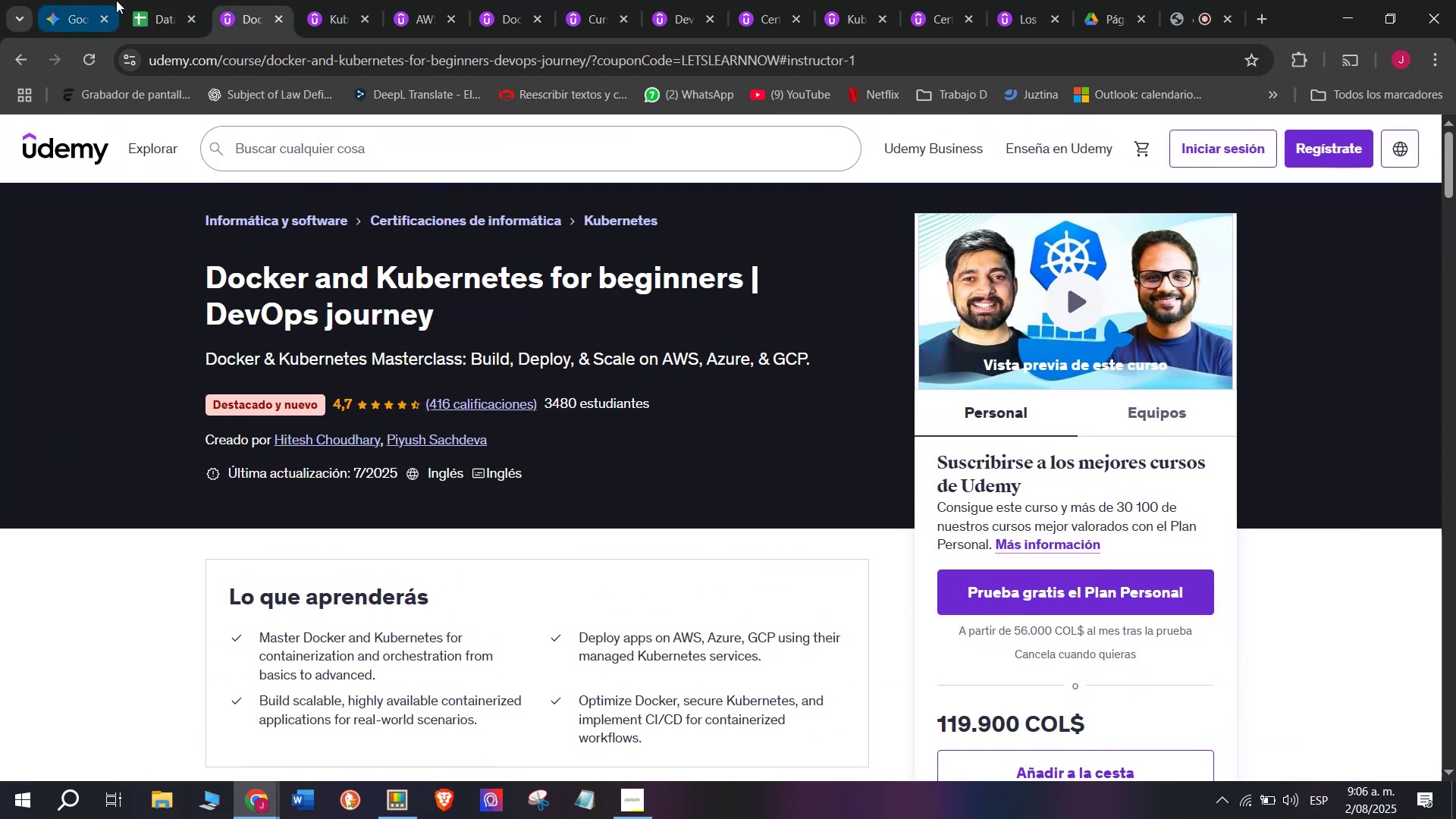 
left_click([130, 0])
 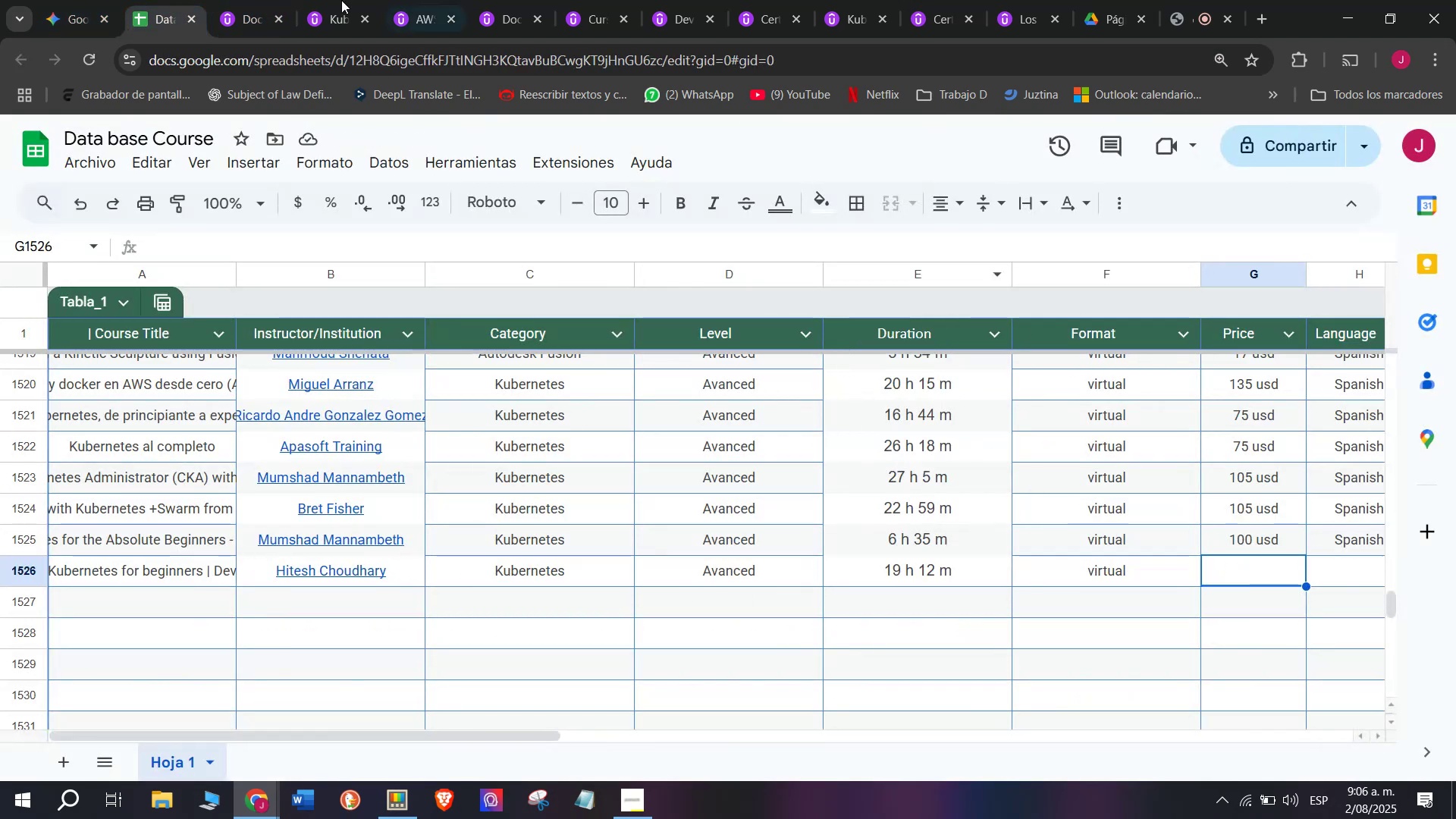 
left_click([247, 0])
 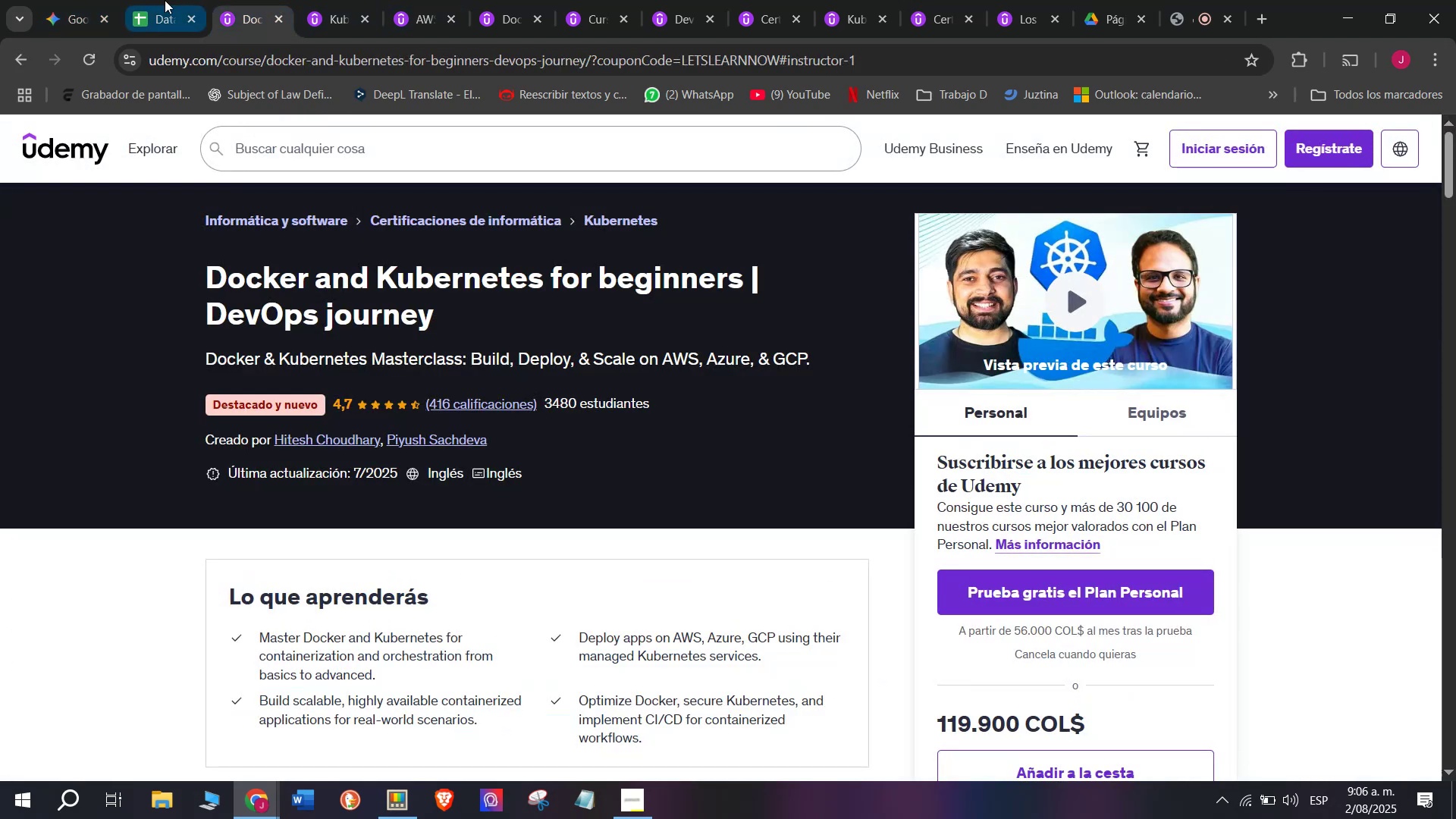 
left_click([165, 0])
 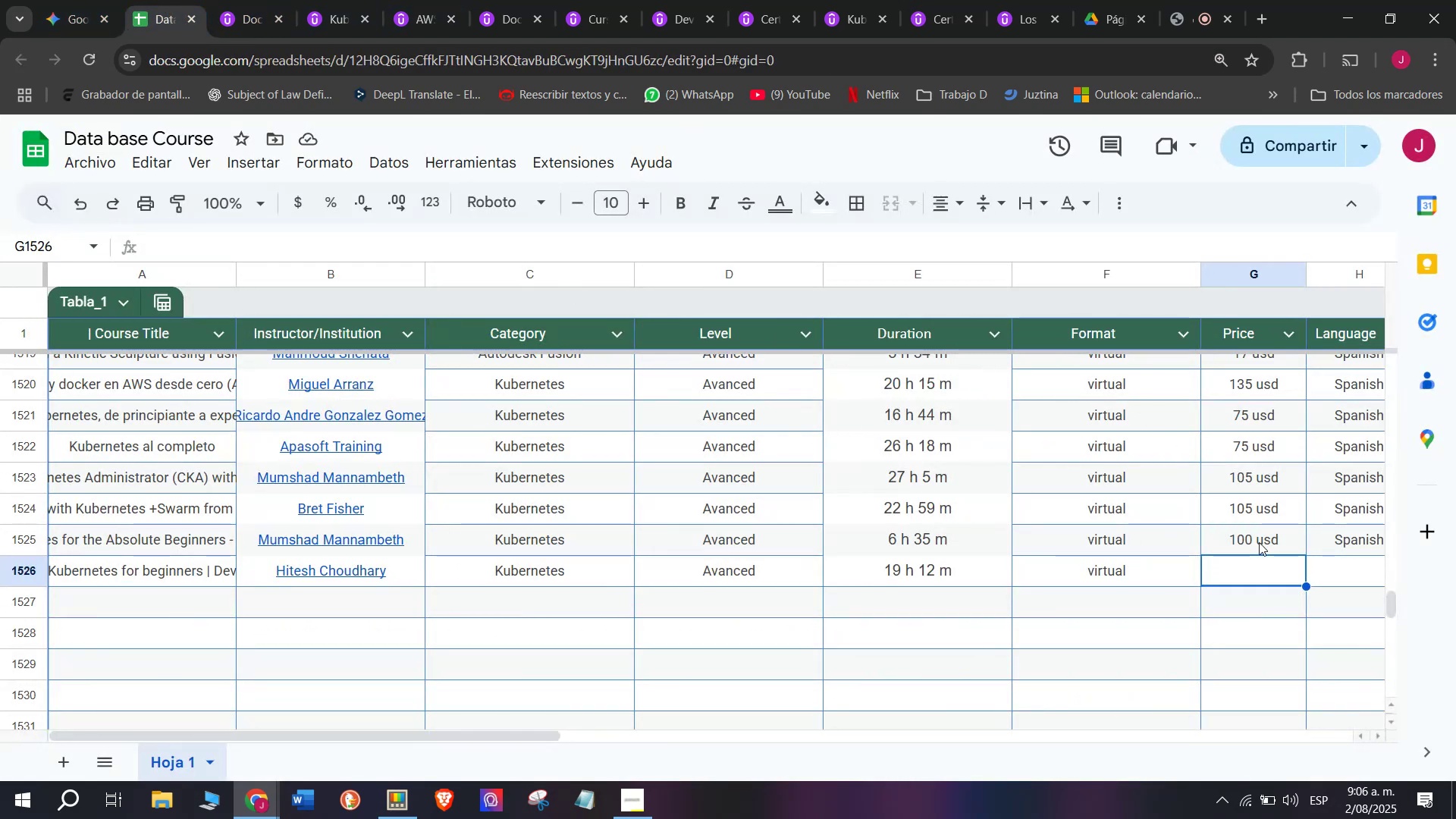 
type(35 usd)
 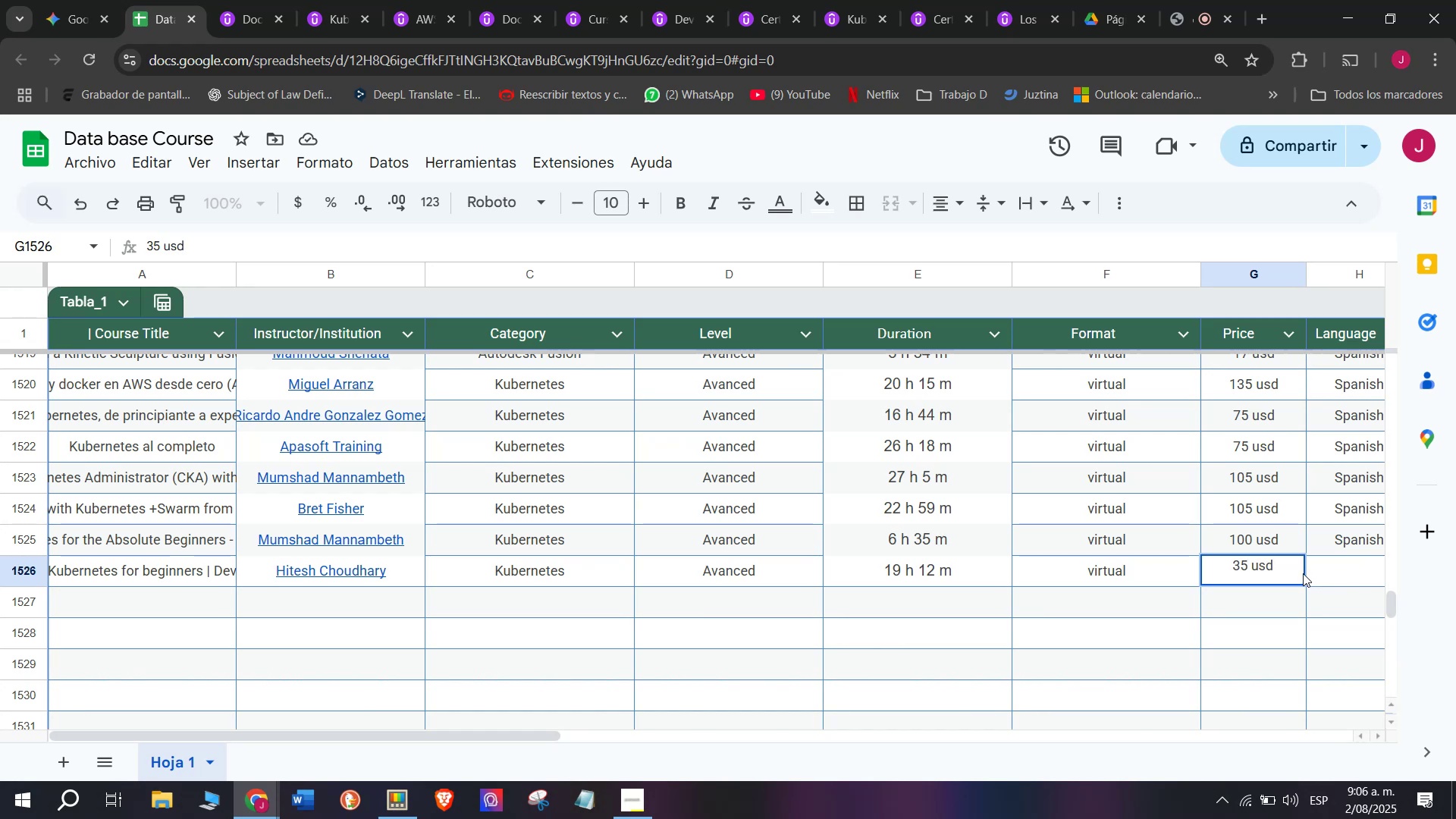 
wait(5.26)
 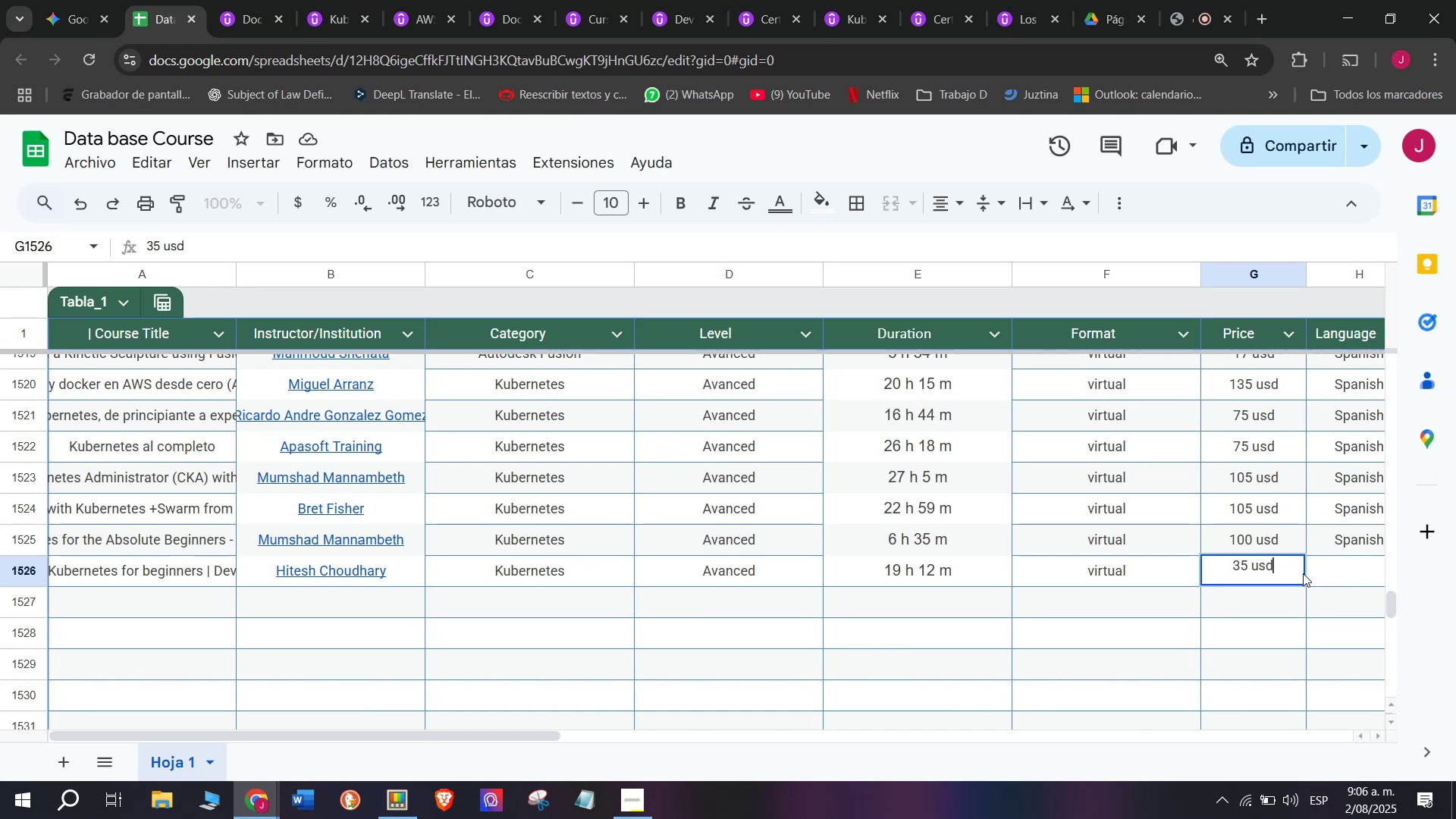 
left_click([1359, 576])
 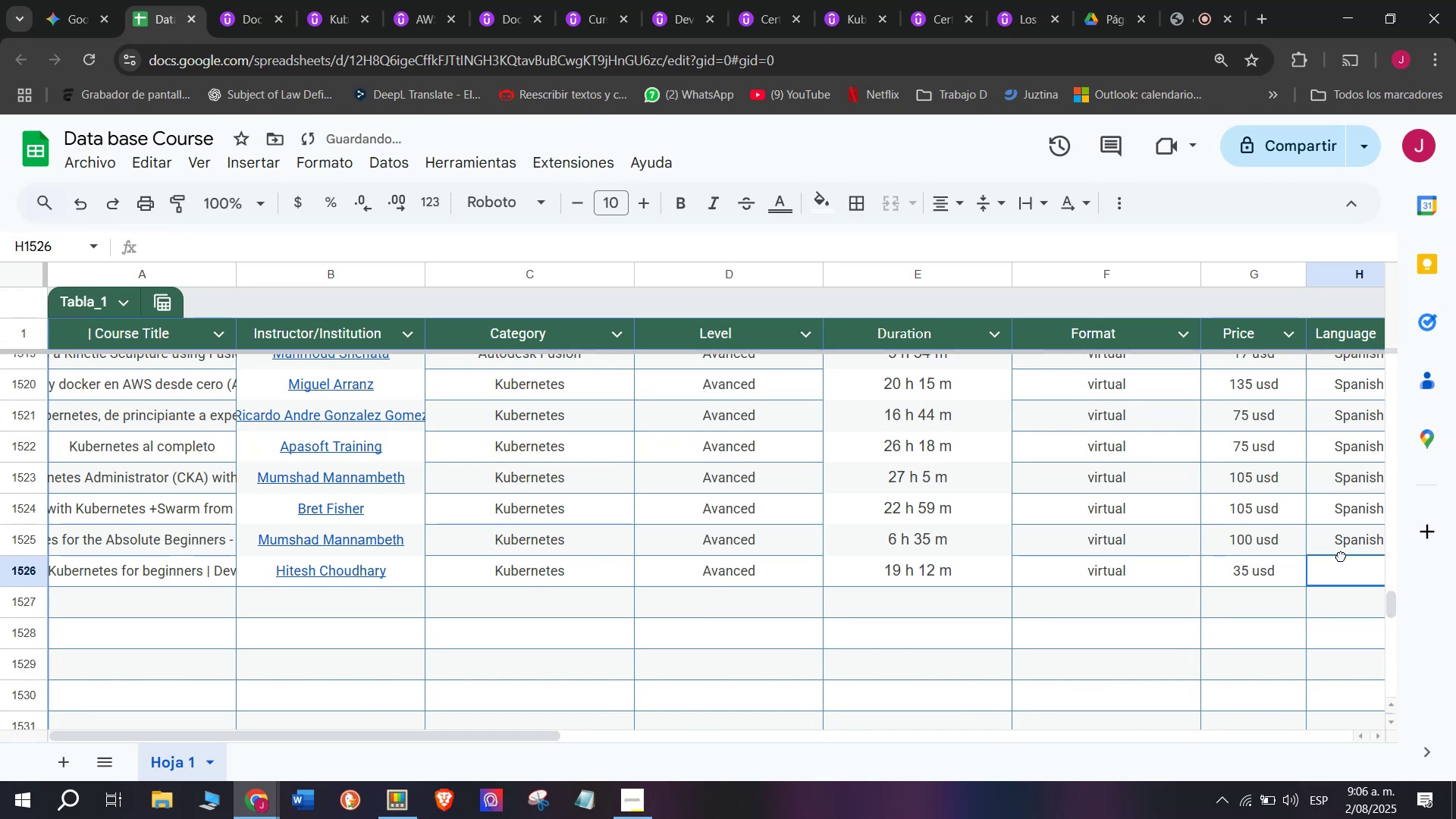 
key(Break)
 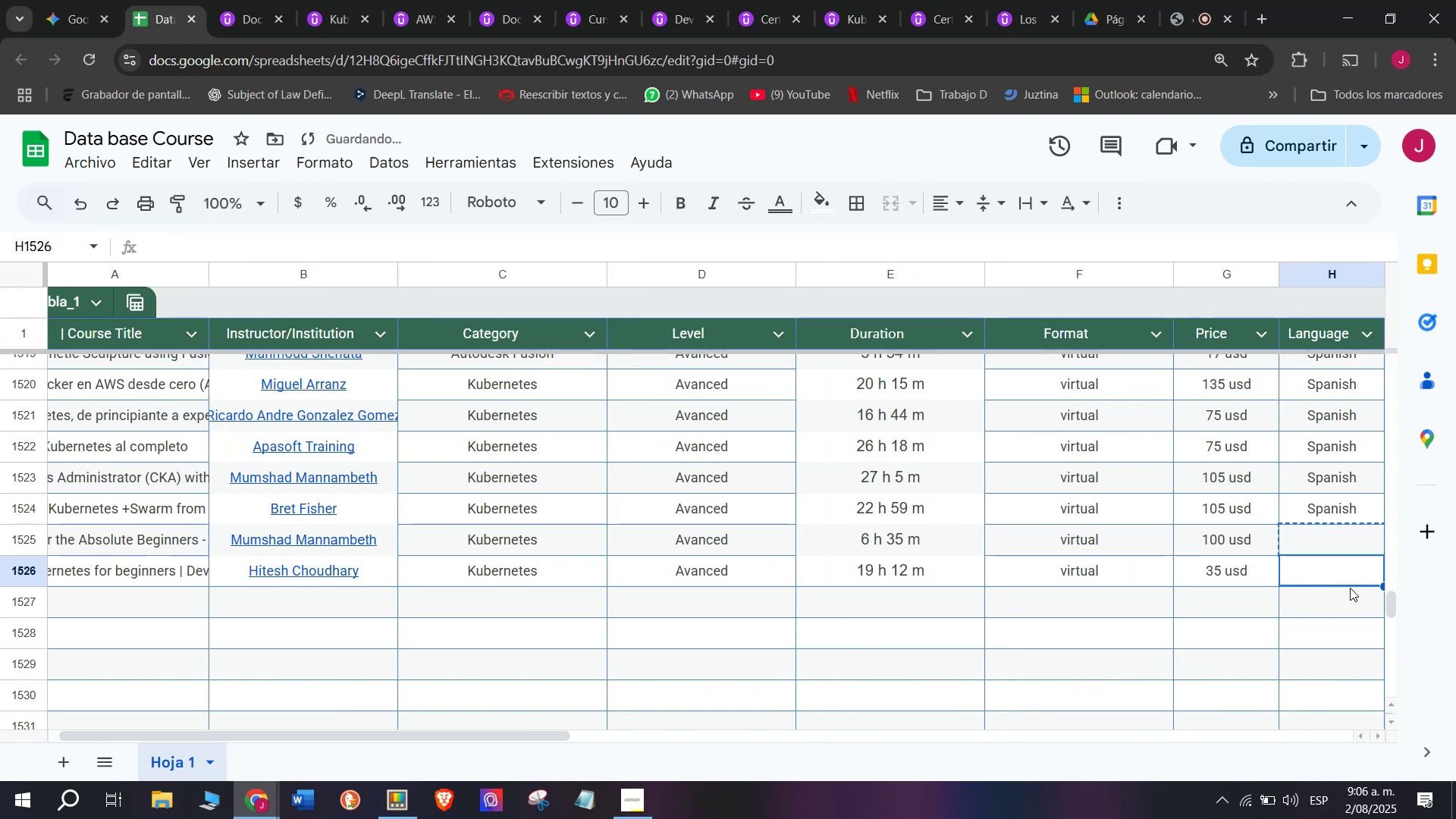 
key(Control+ControlLeft)
 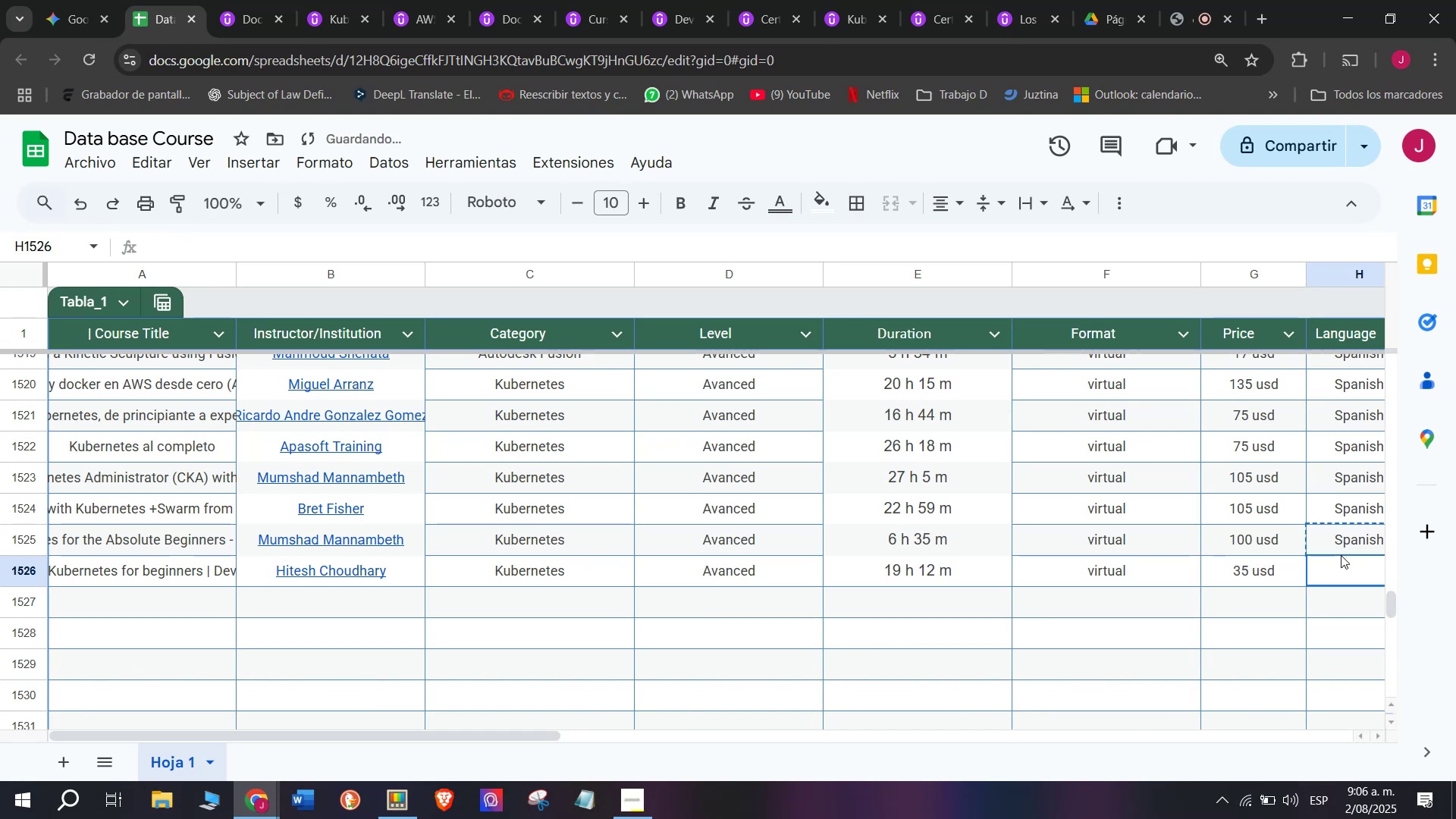 
key(Control+C)
 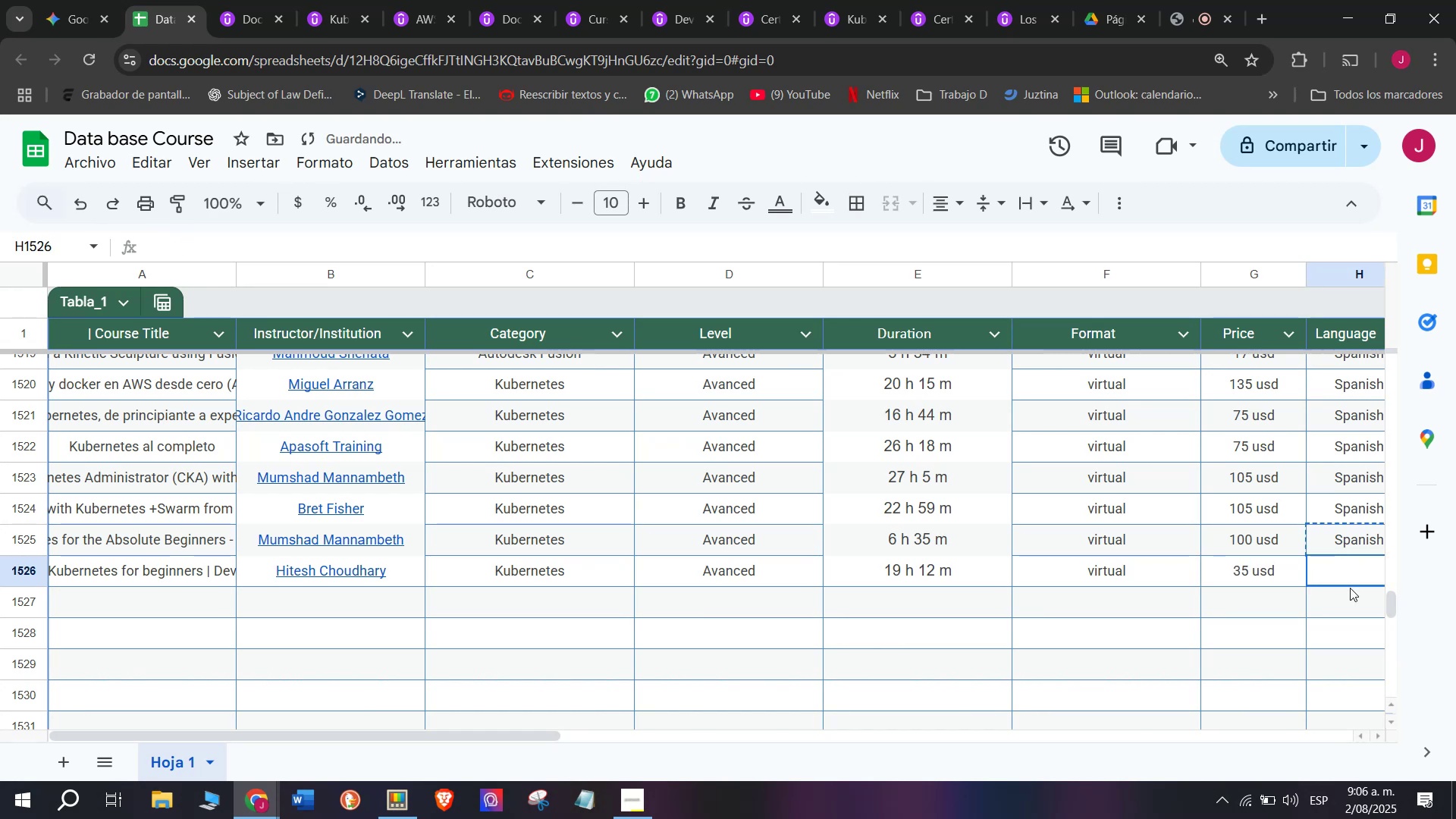 
triple_click([1350, 588])
 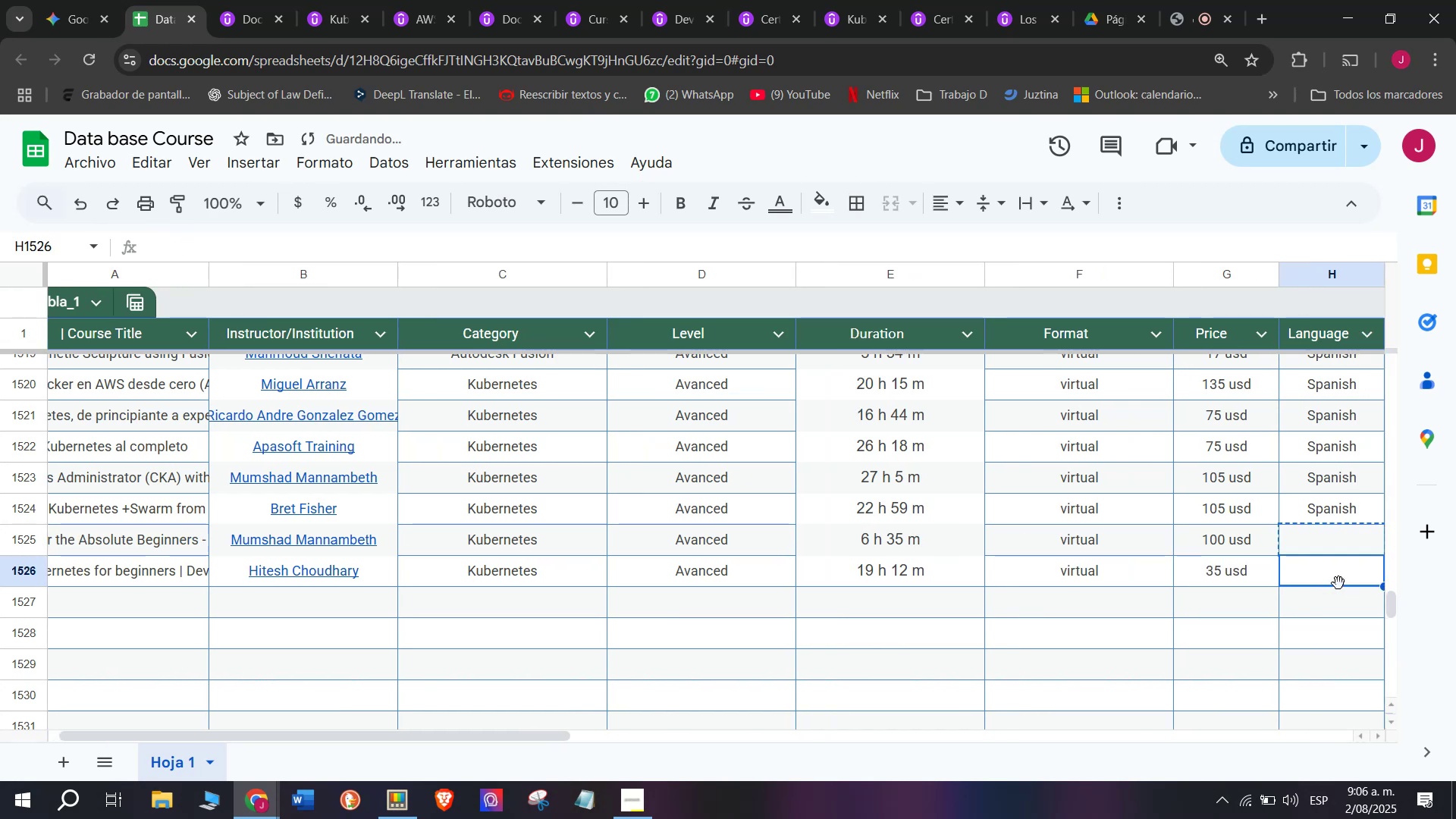 
key(Shift+ShiftLeft)
 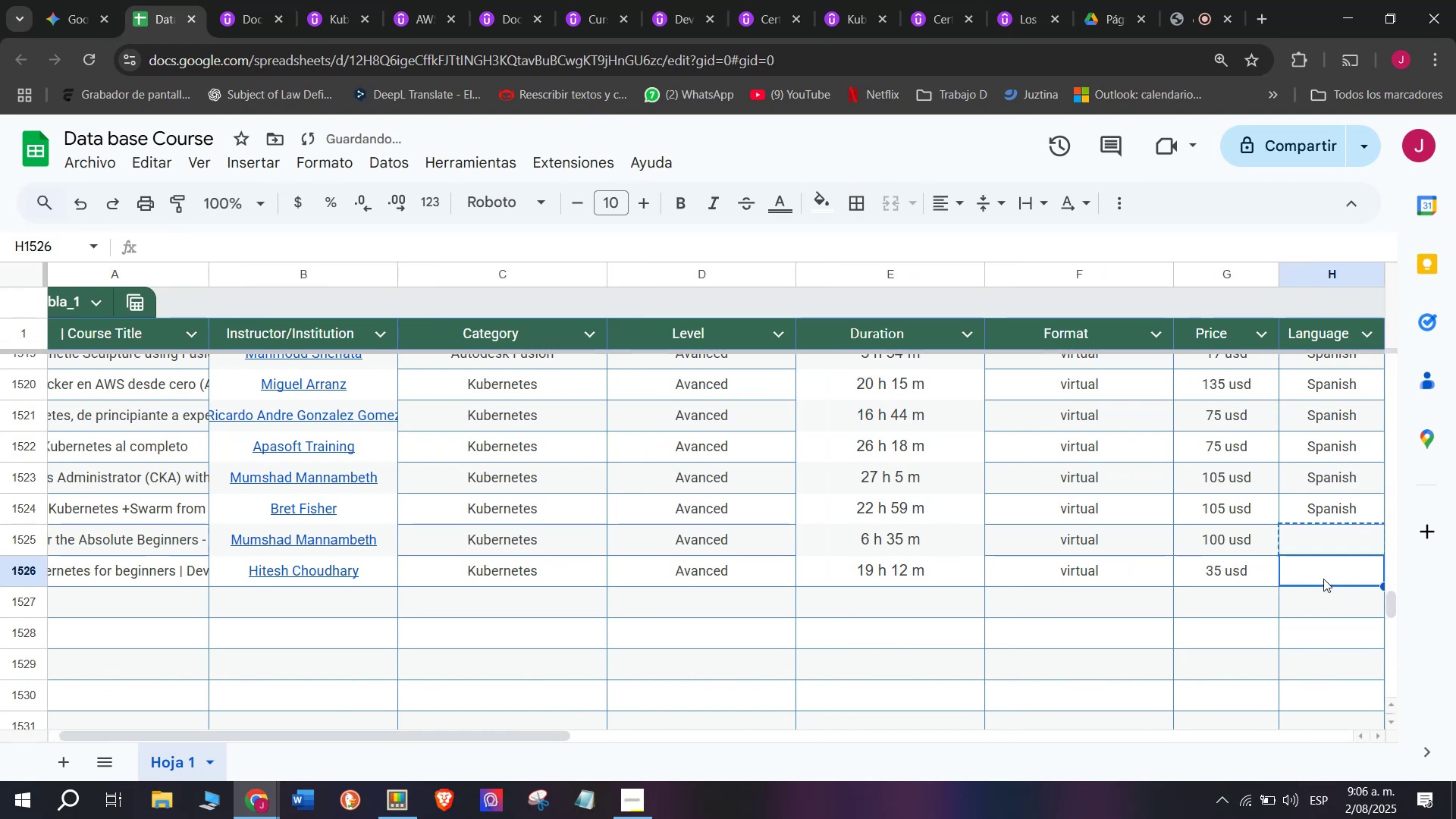 
key(Control+Shift+ControlLeft)
 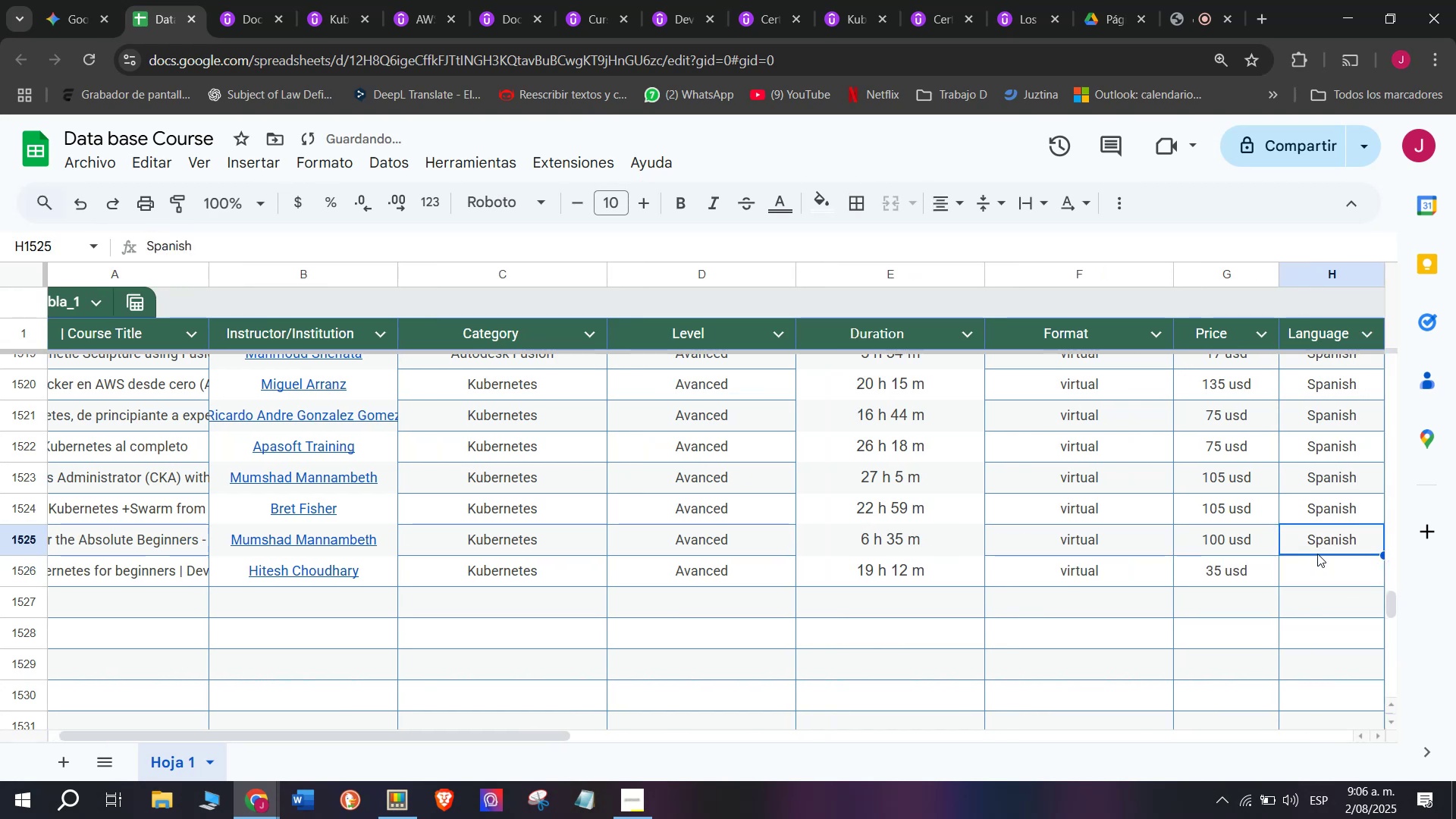 
key(Control+Shift+Z)
 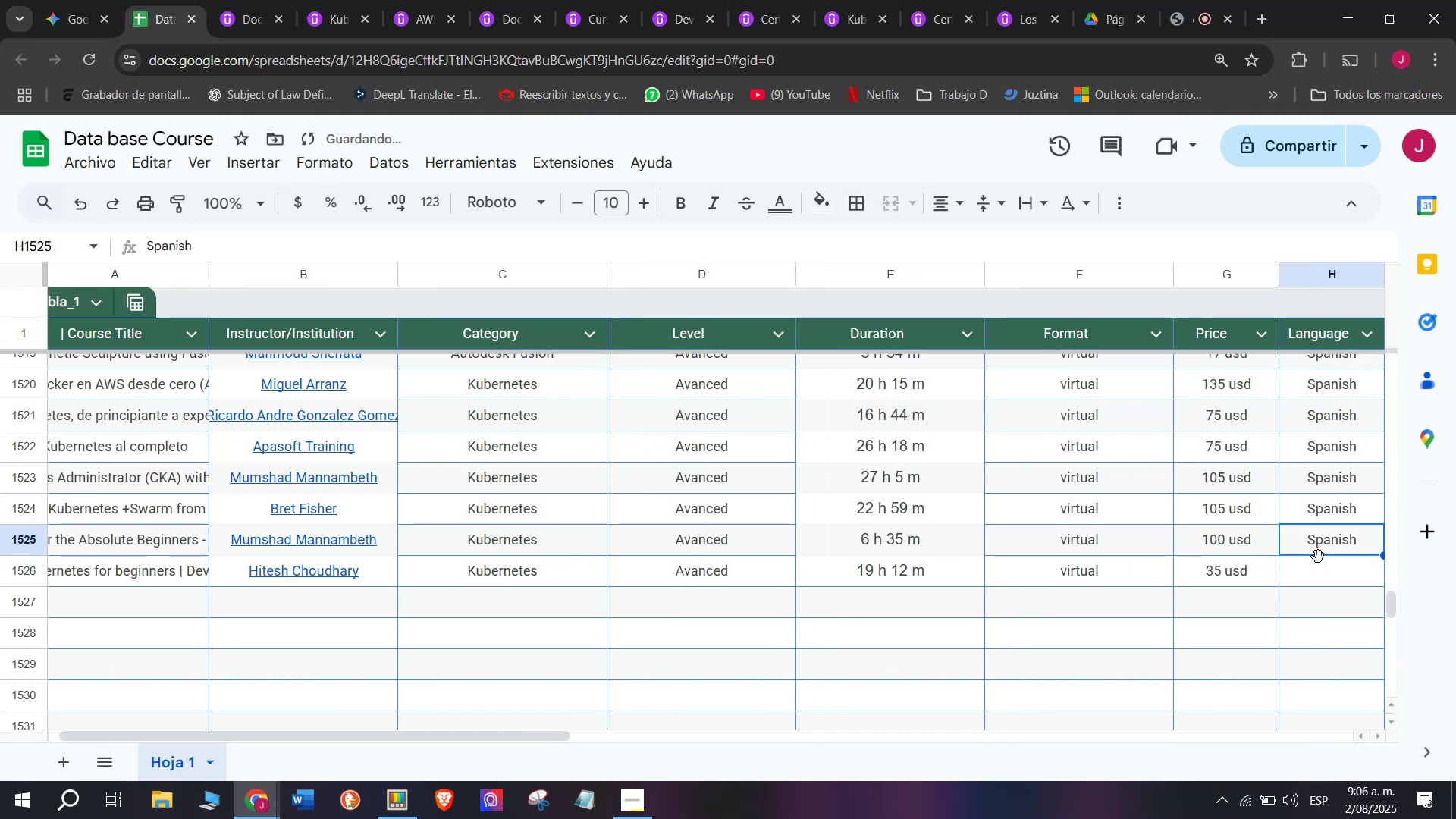 
key(Break)
 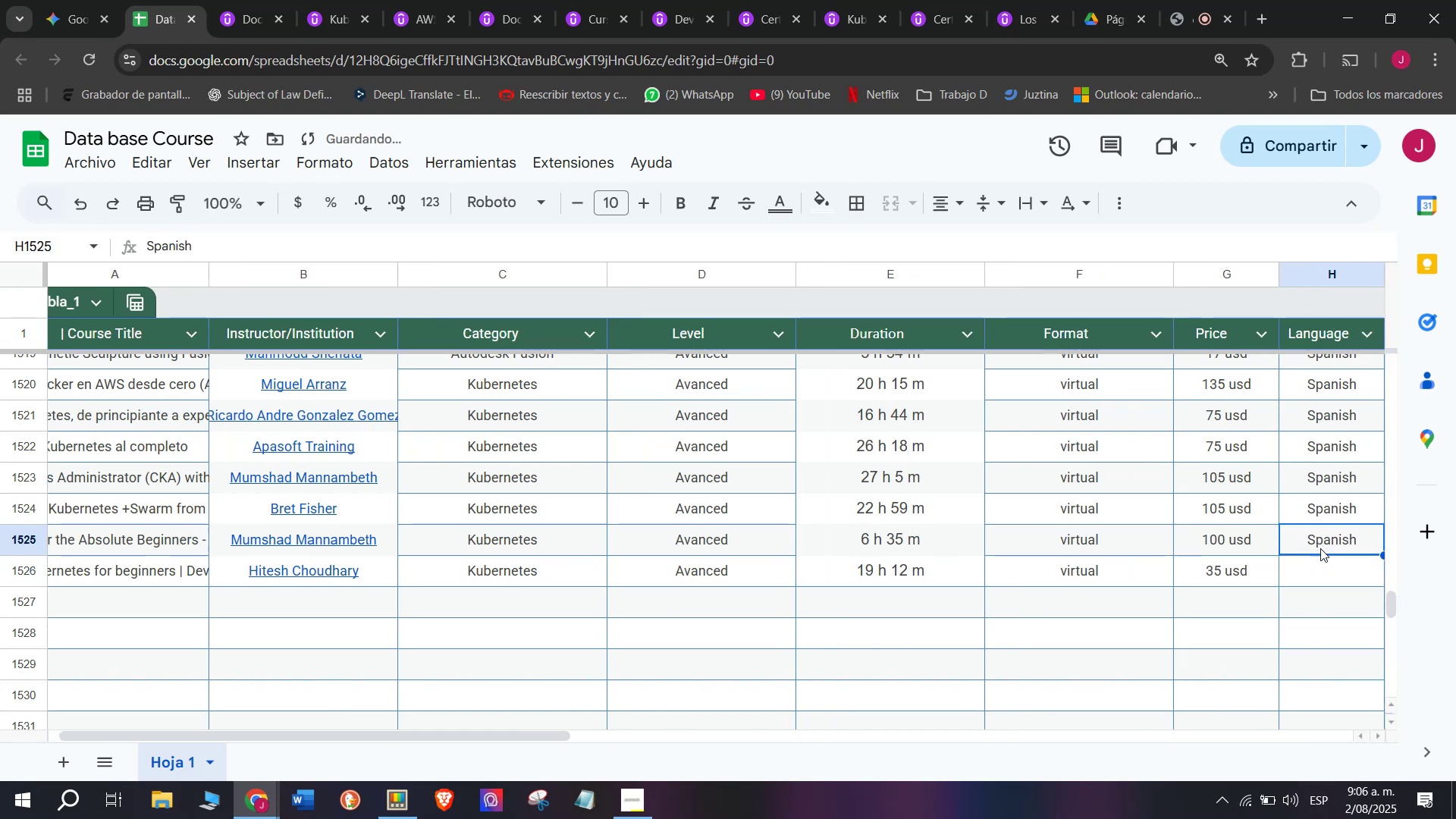 
key(Control+ControlLeft)
 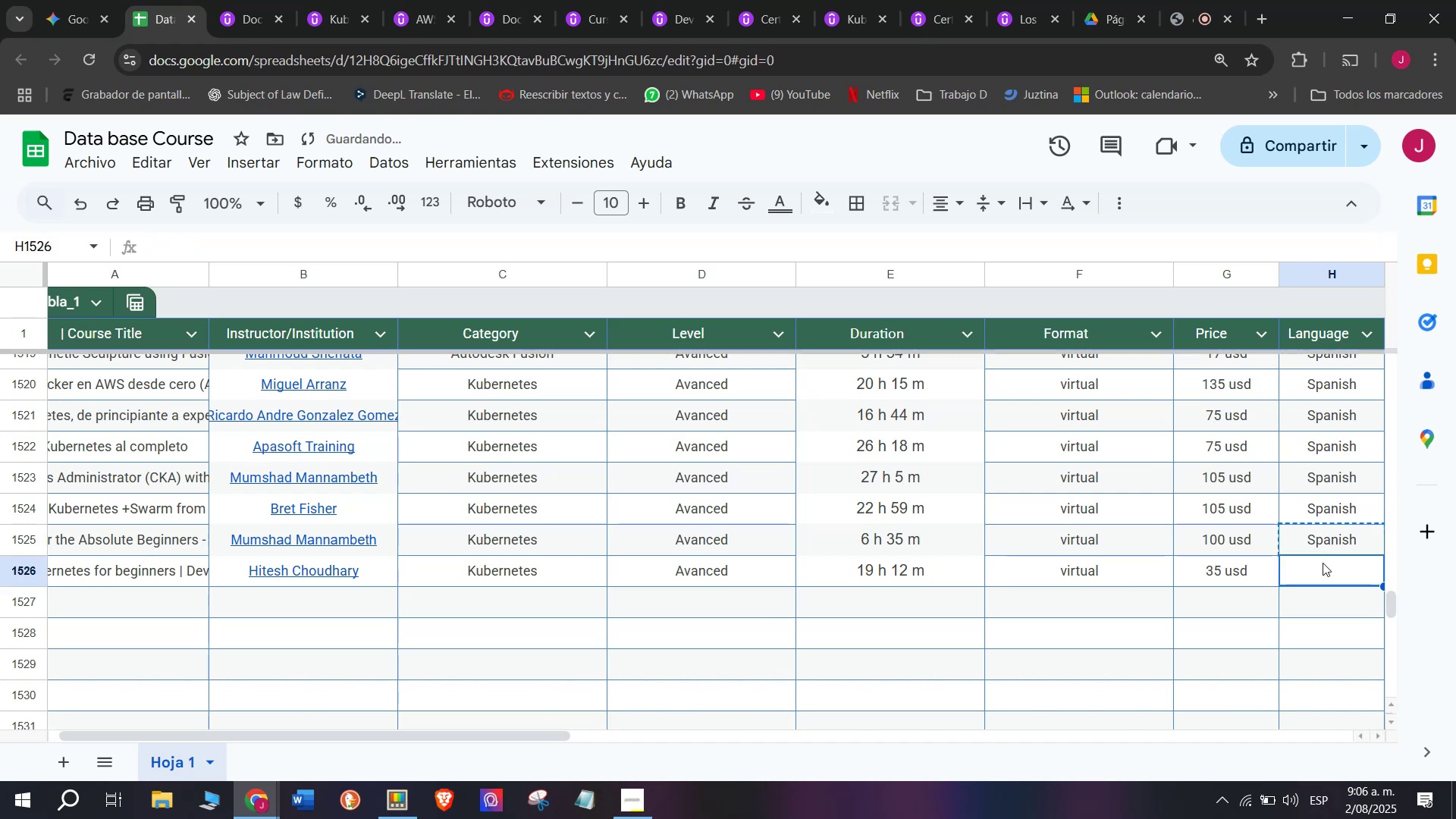 
key(Control+C)
 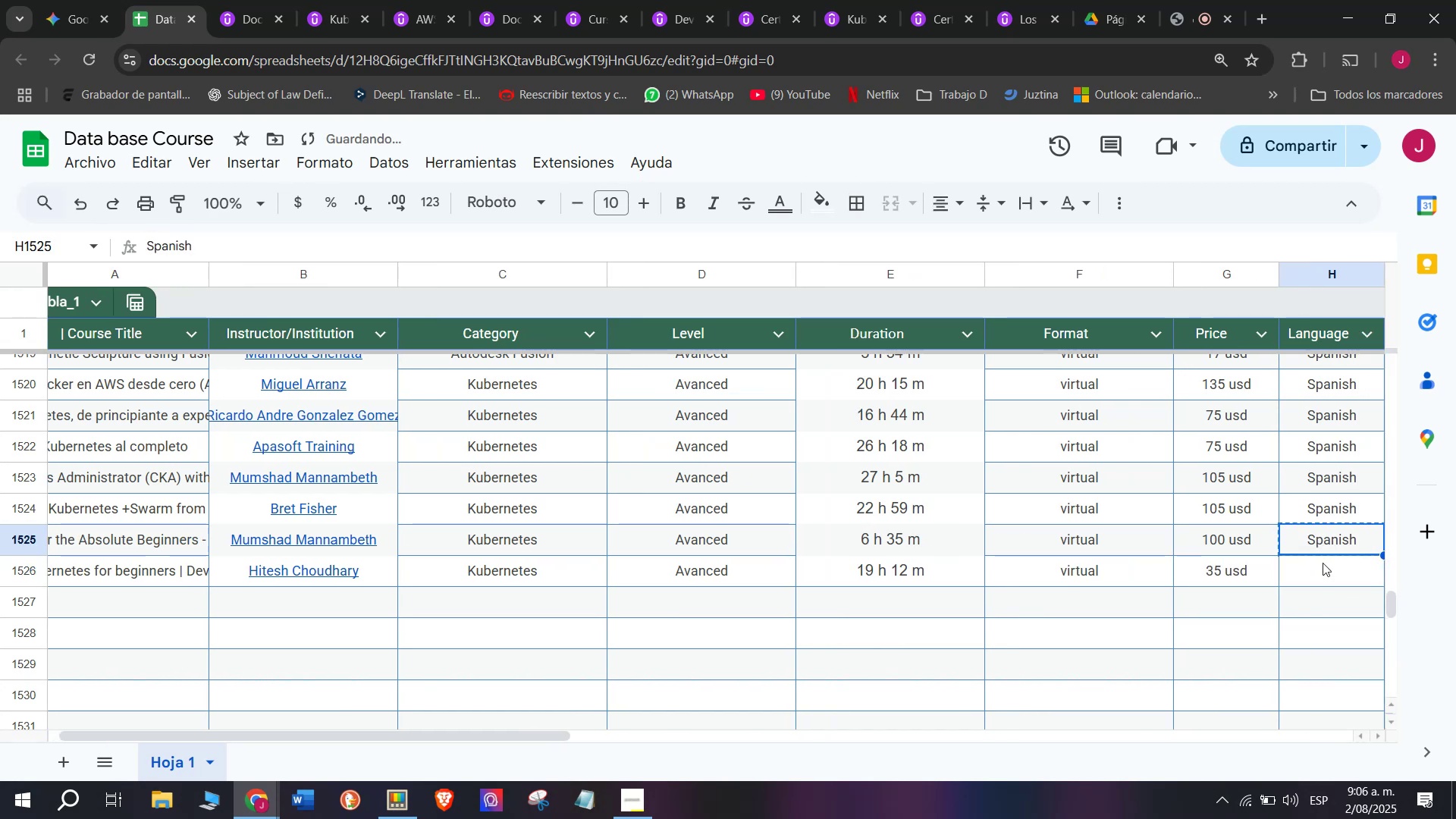 
left_click([1323, 563])
 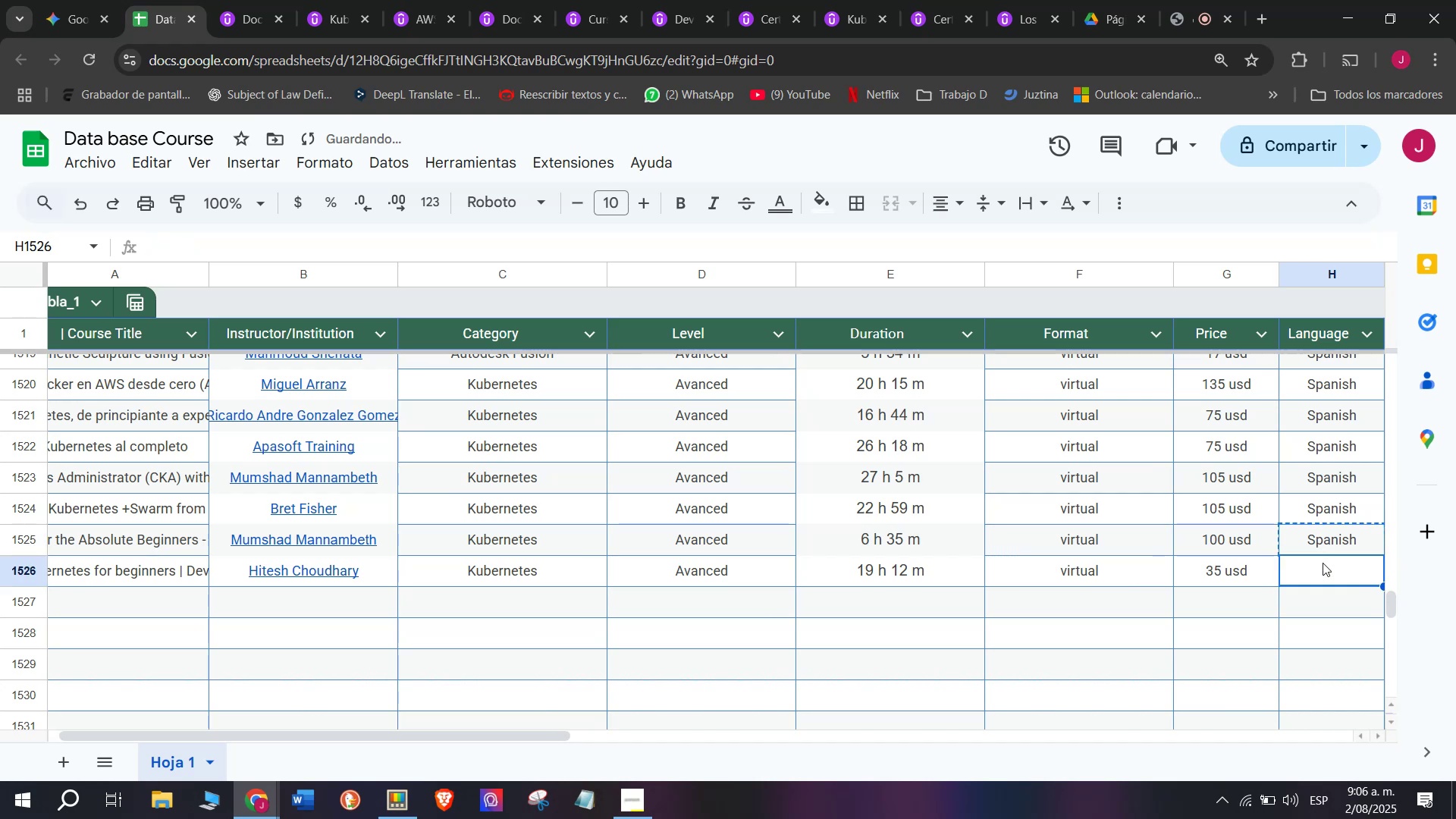 
key(Z)
 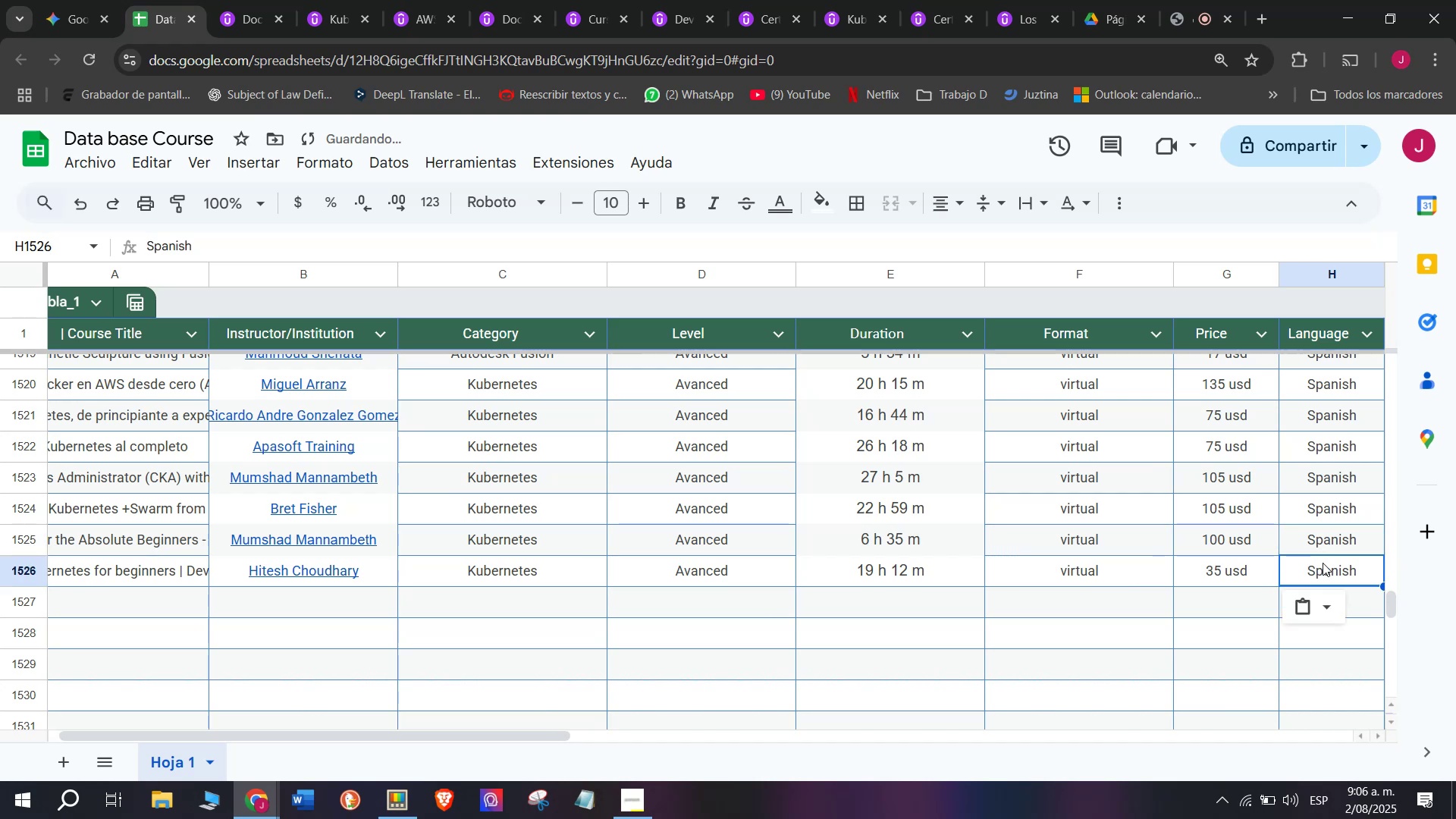 
key(Control+ControlLeft)
 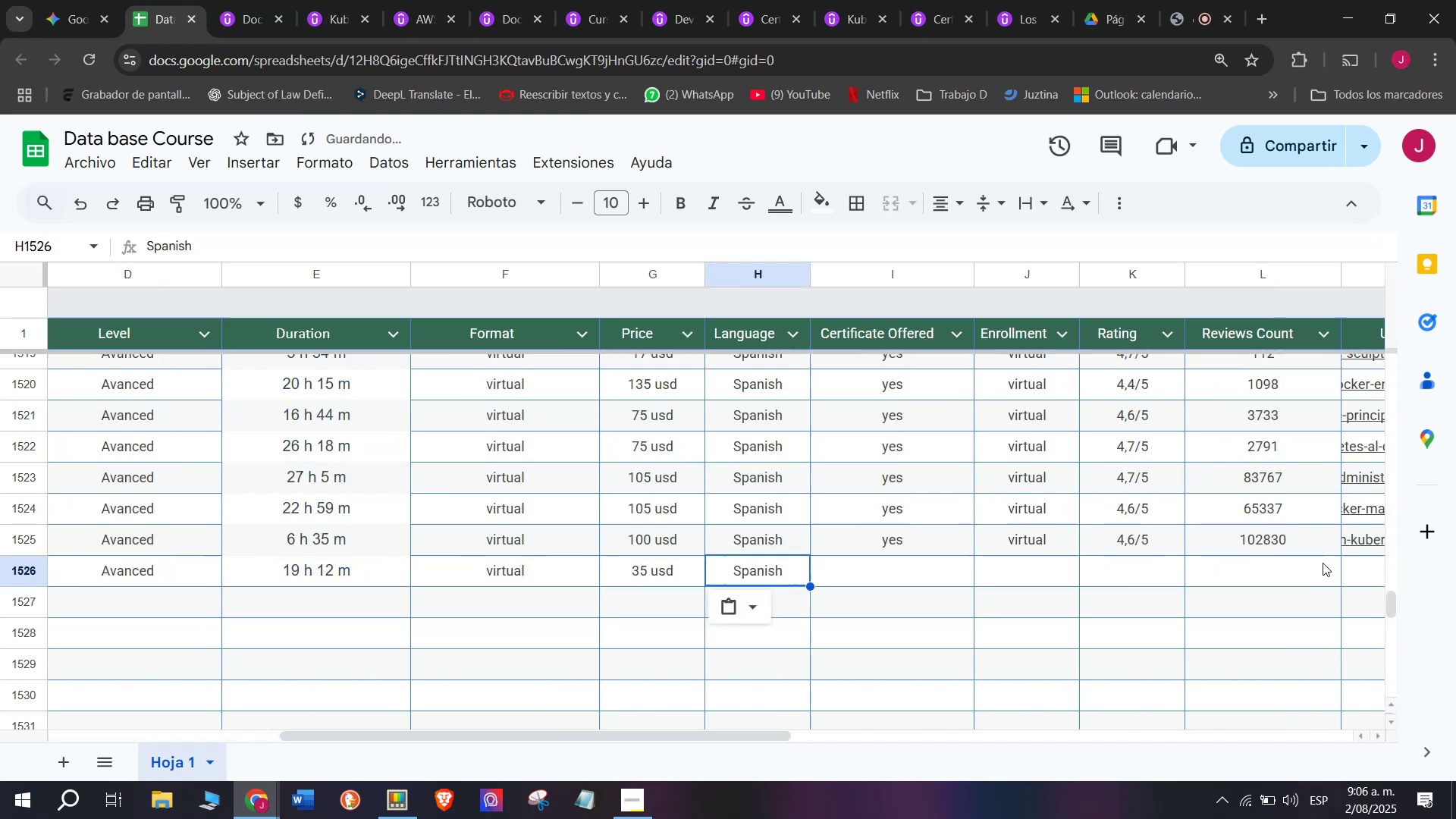 
key(Control+V)
 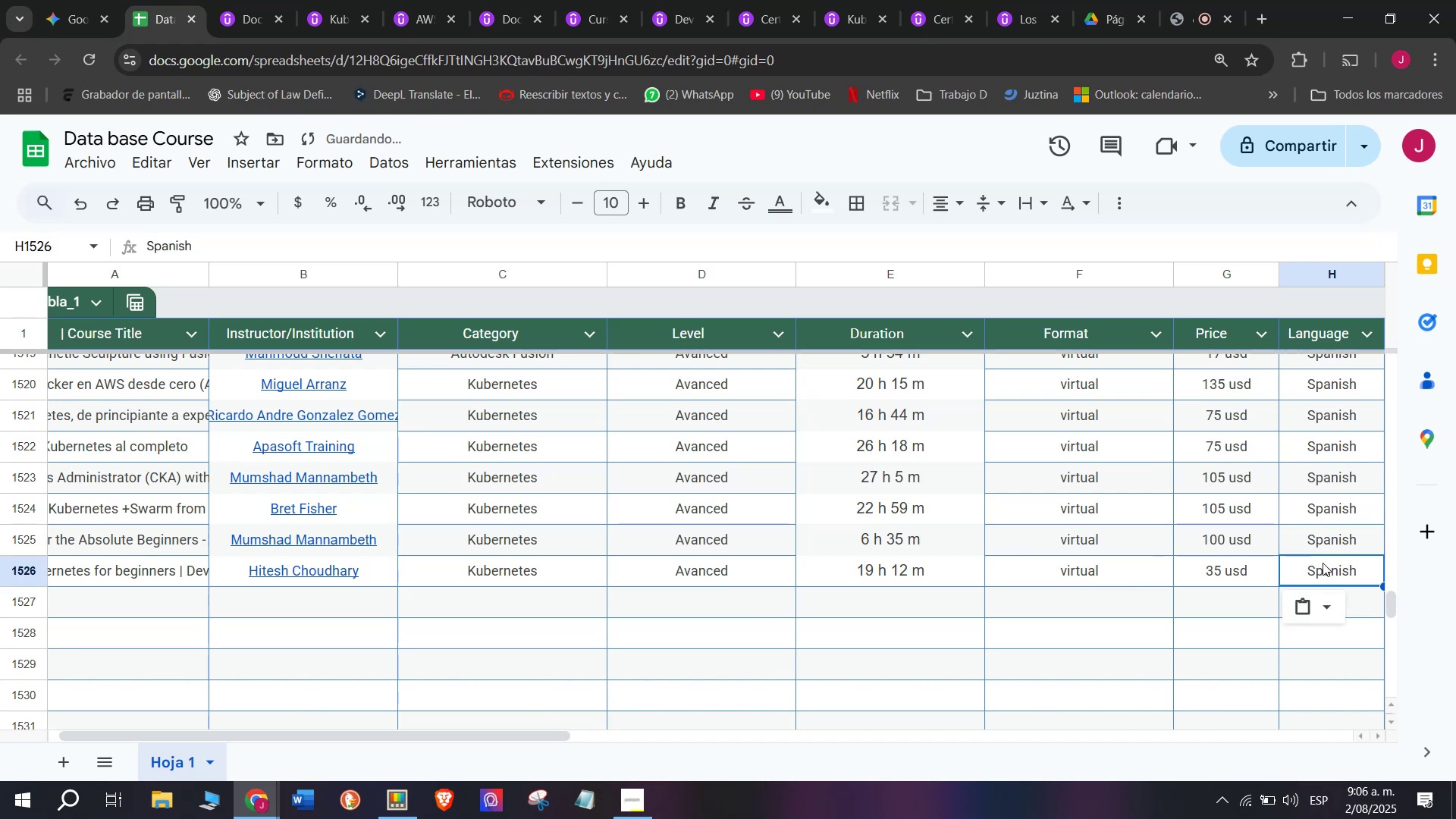 
scroll: coordinate [1323, 562], scroll_direction: down, amount: 3.0
 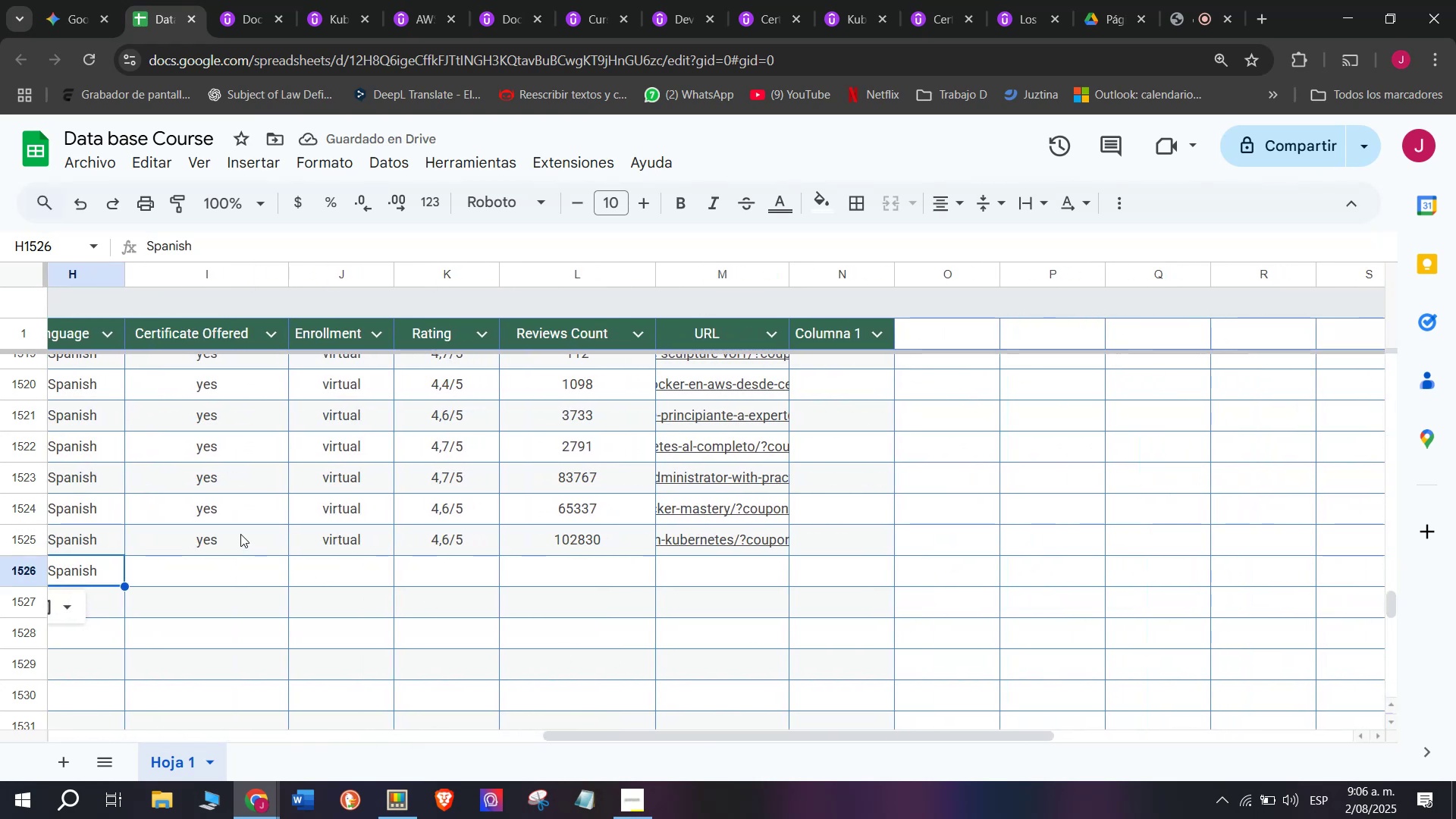 
key(Control+ControlLeft)
 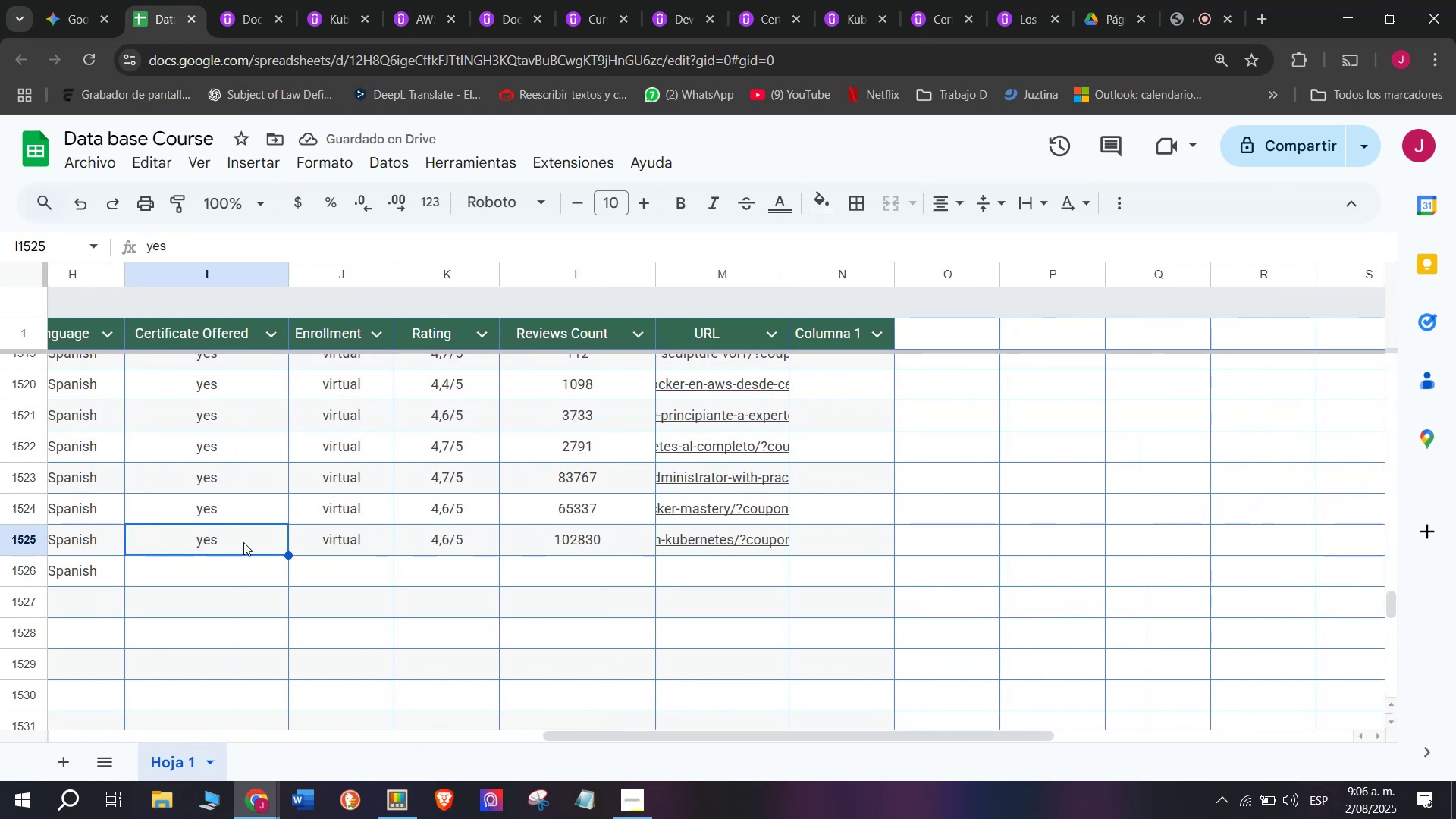 
key(Break)
 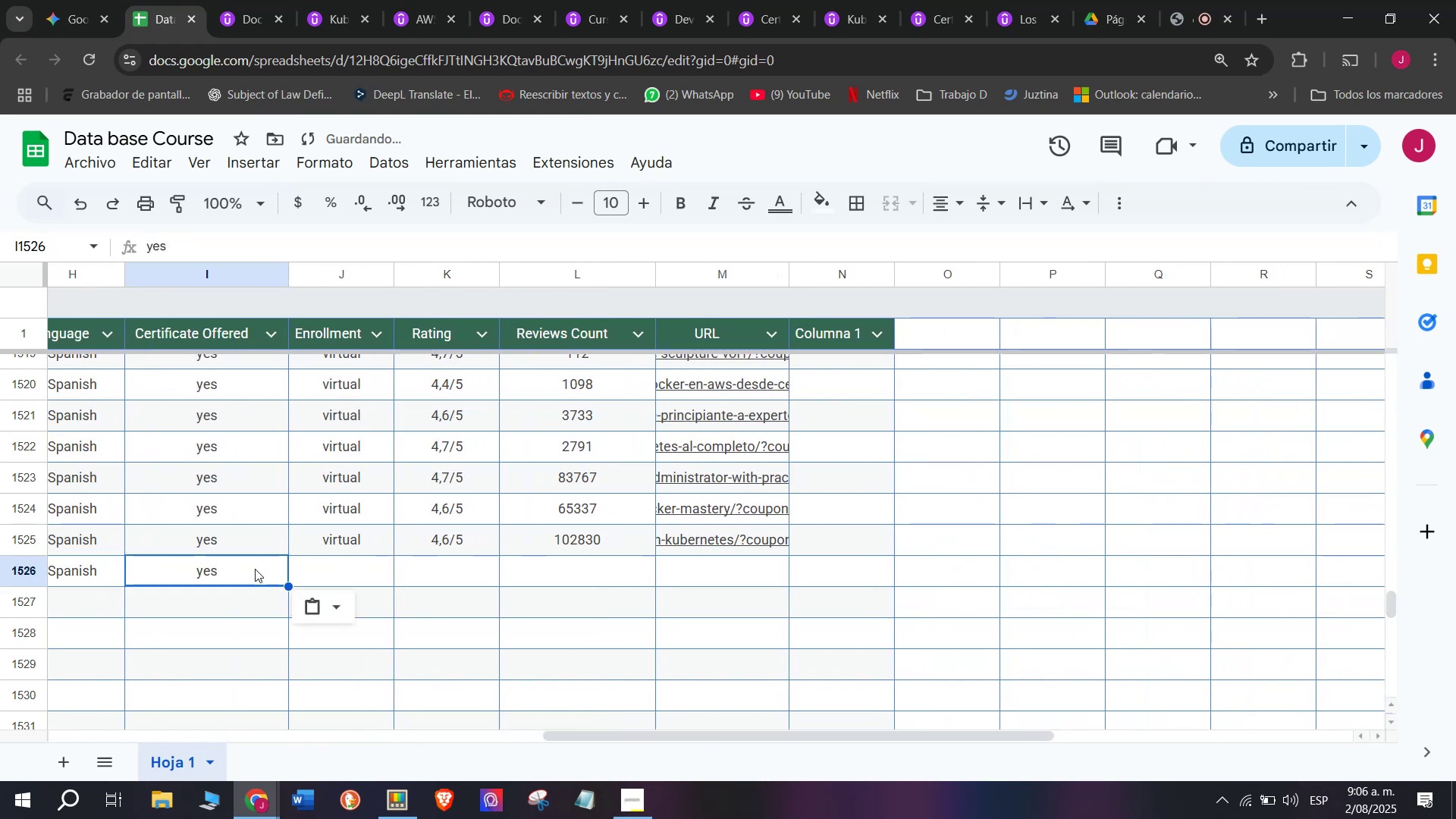 
key(Control+C)
 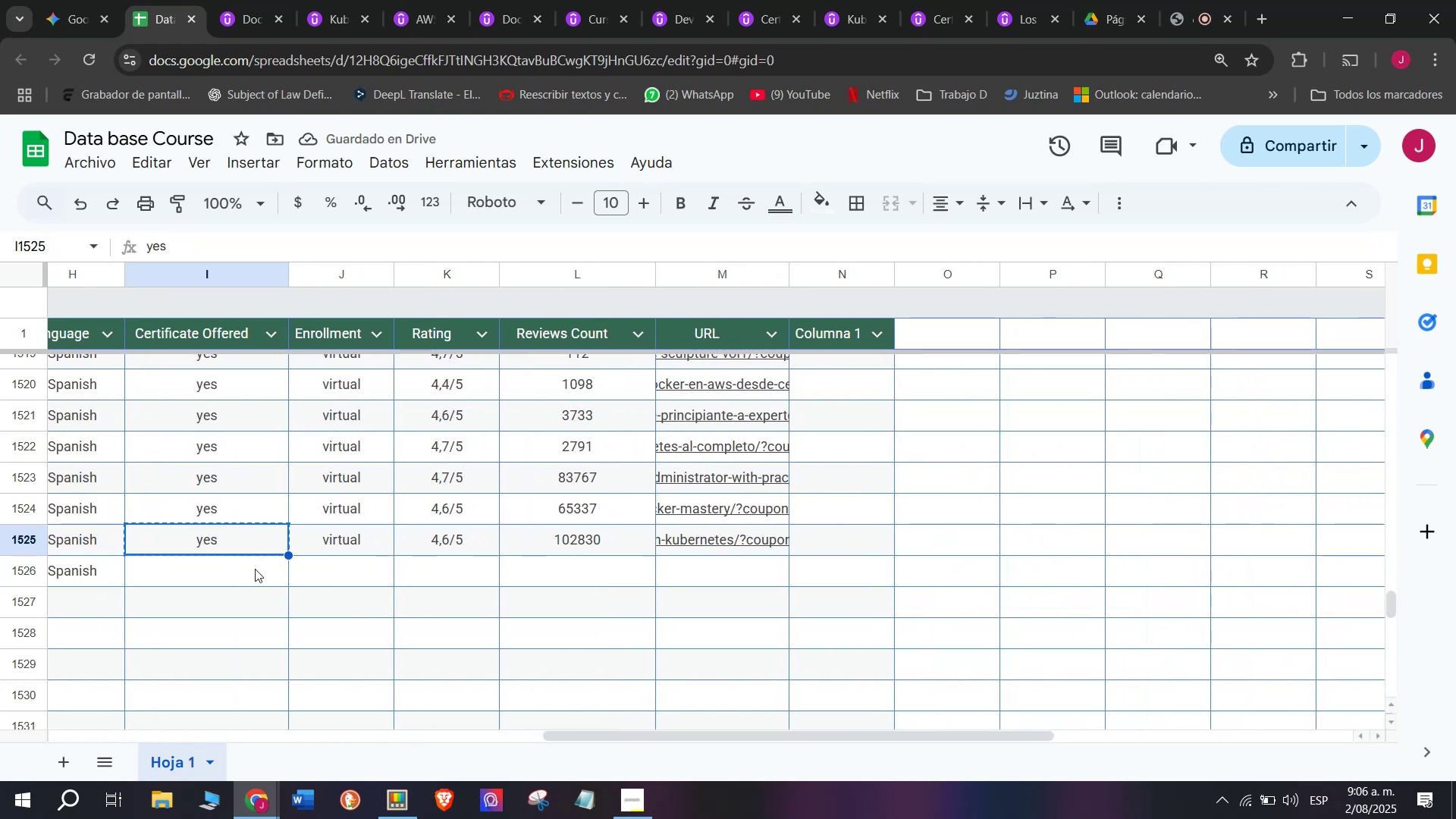 
left_click([255, 569])
 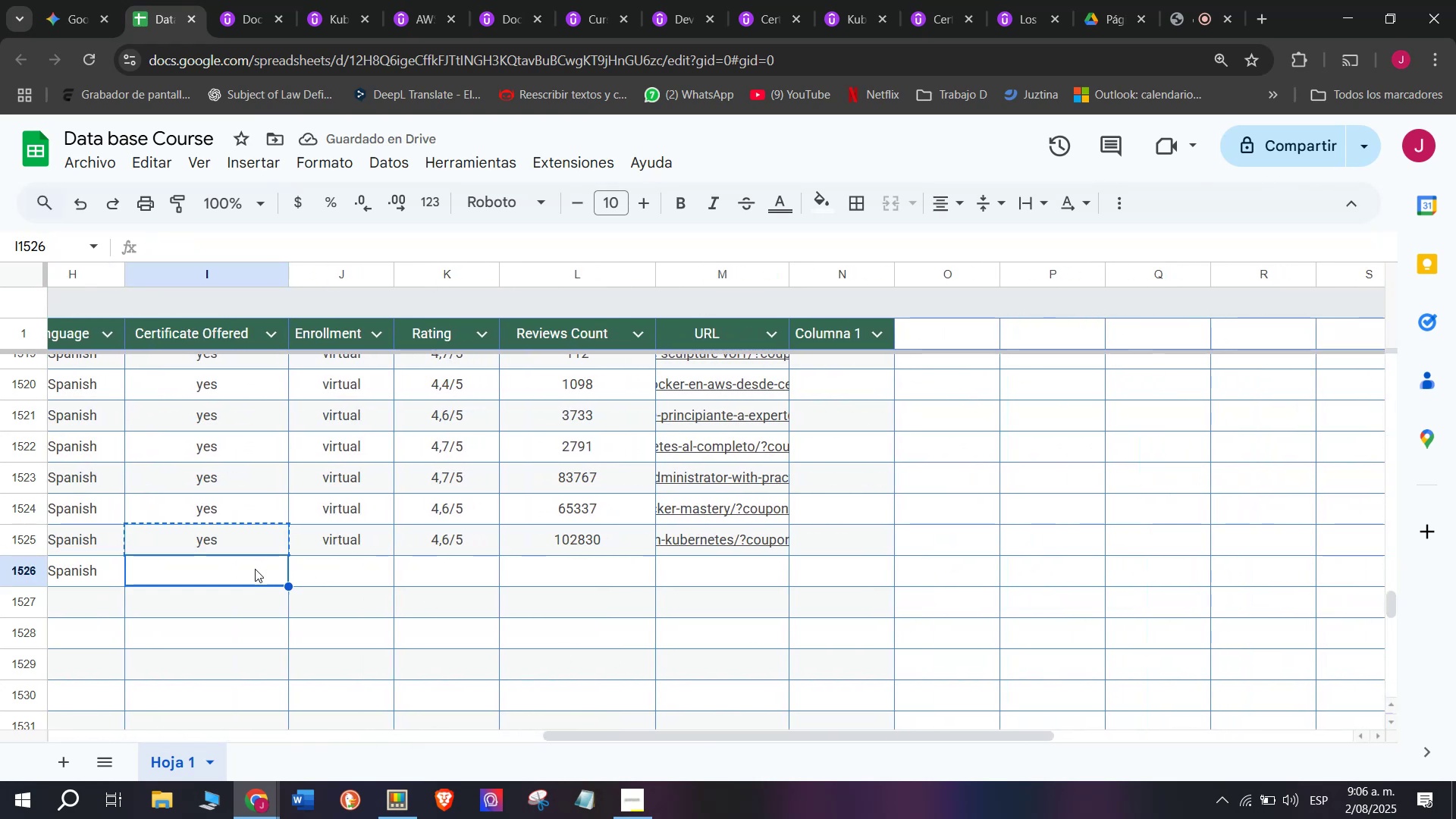 
key(Control+ControlLeft)
 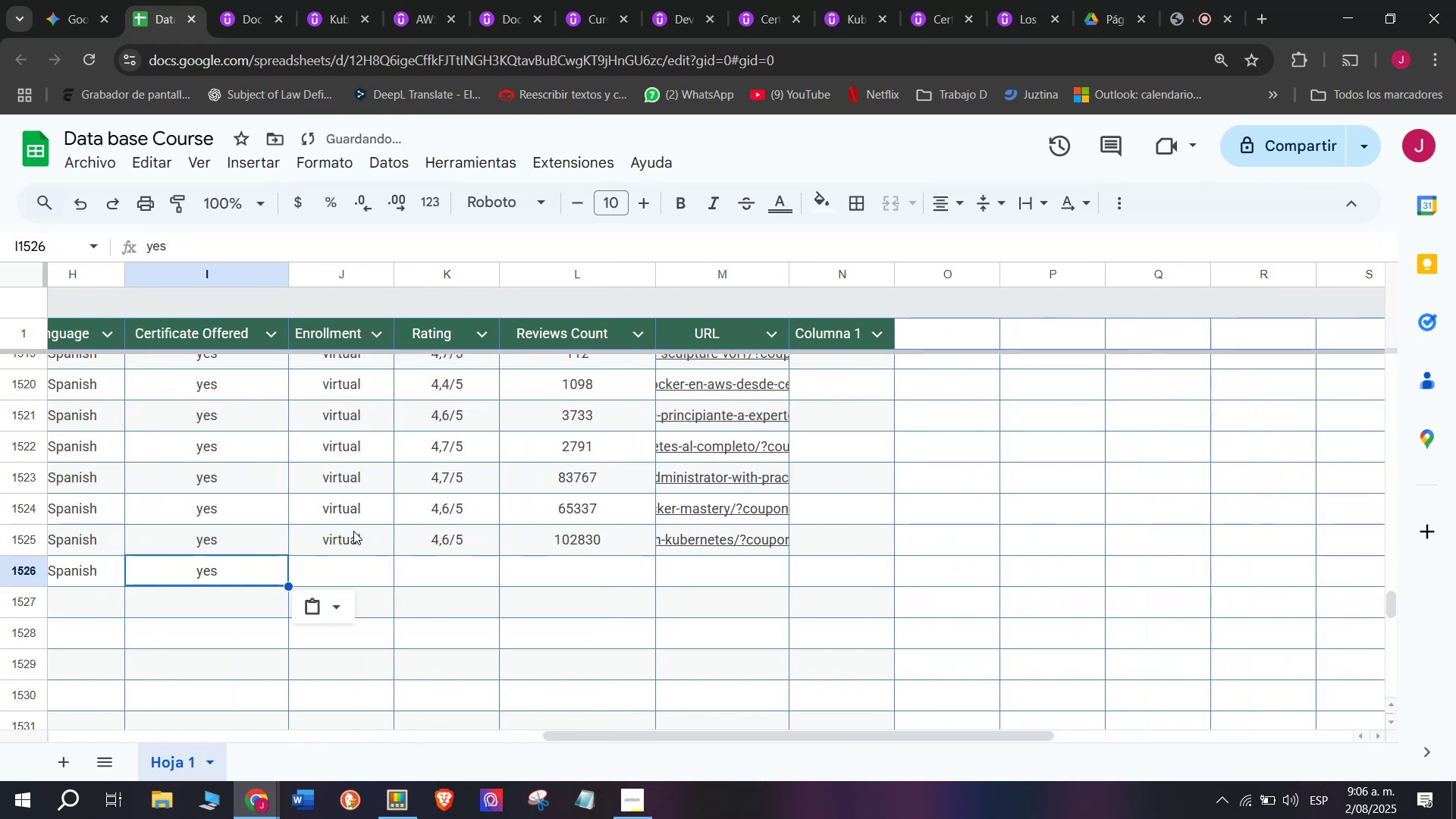 
key(Z)
 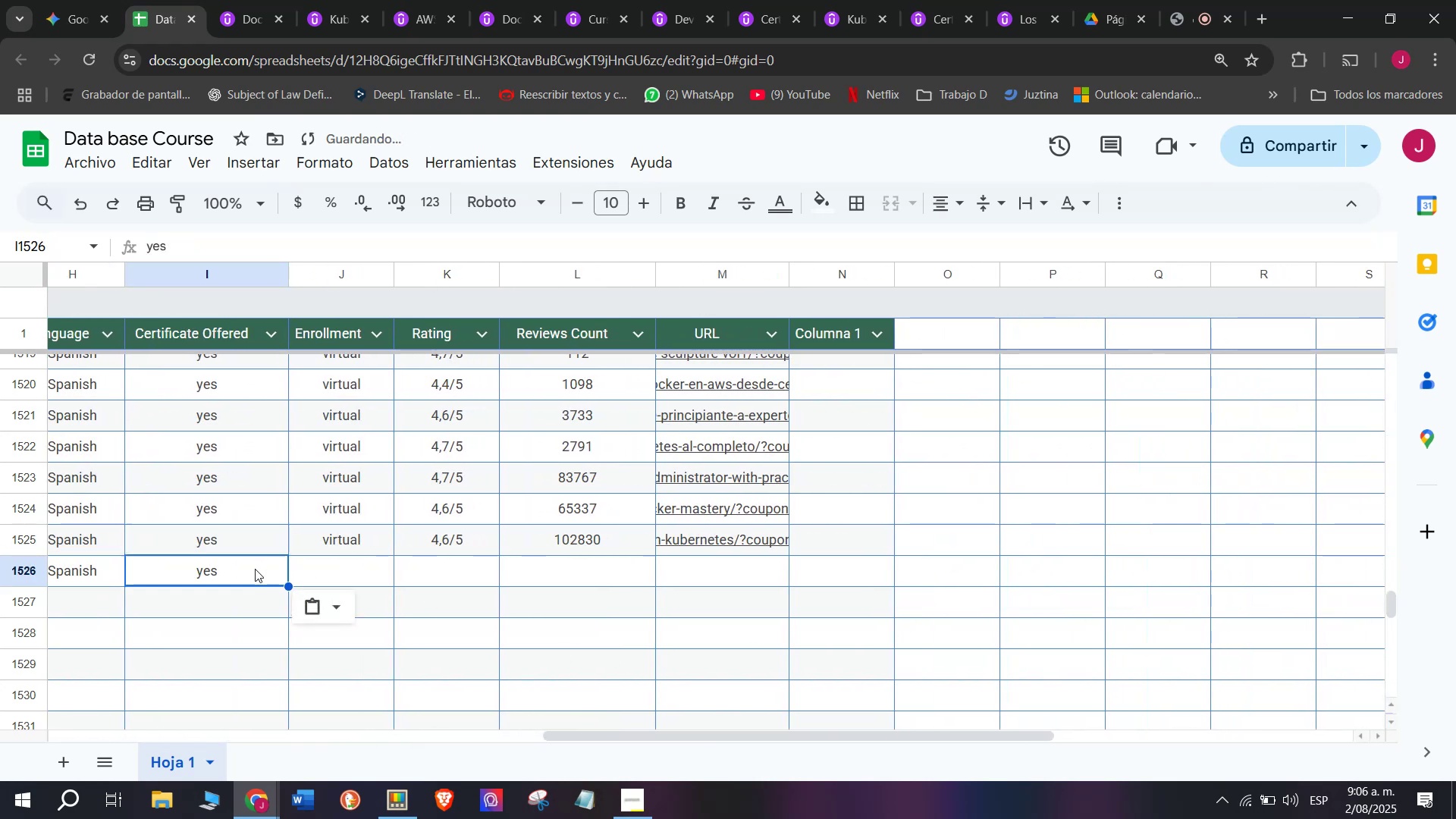 
key(Control+V)
 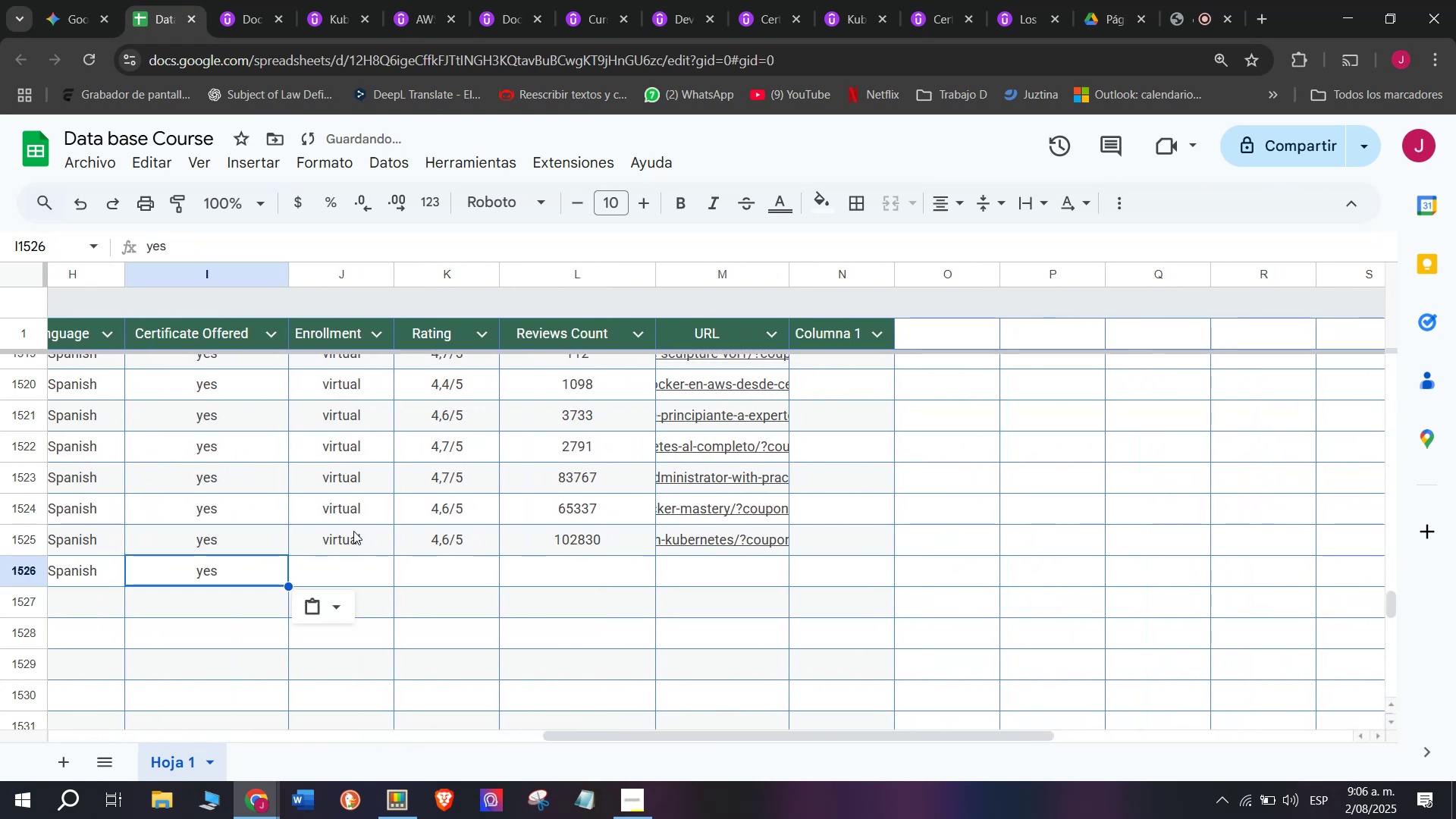 
left_click([352, 542])
 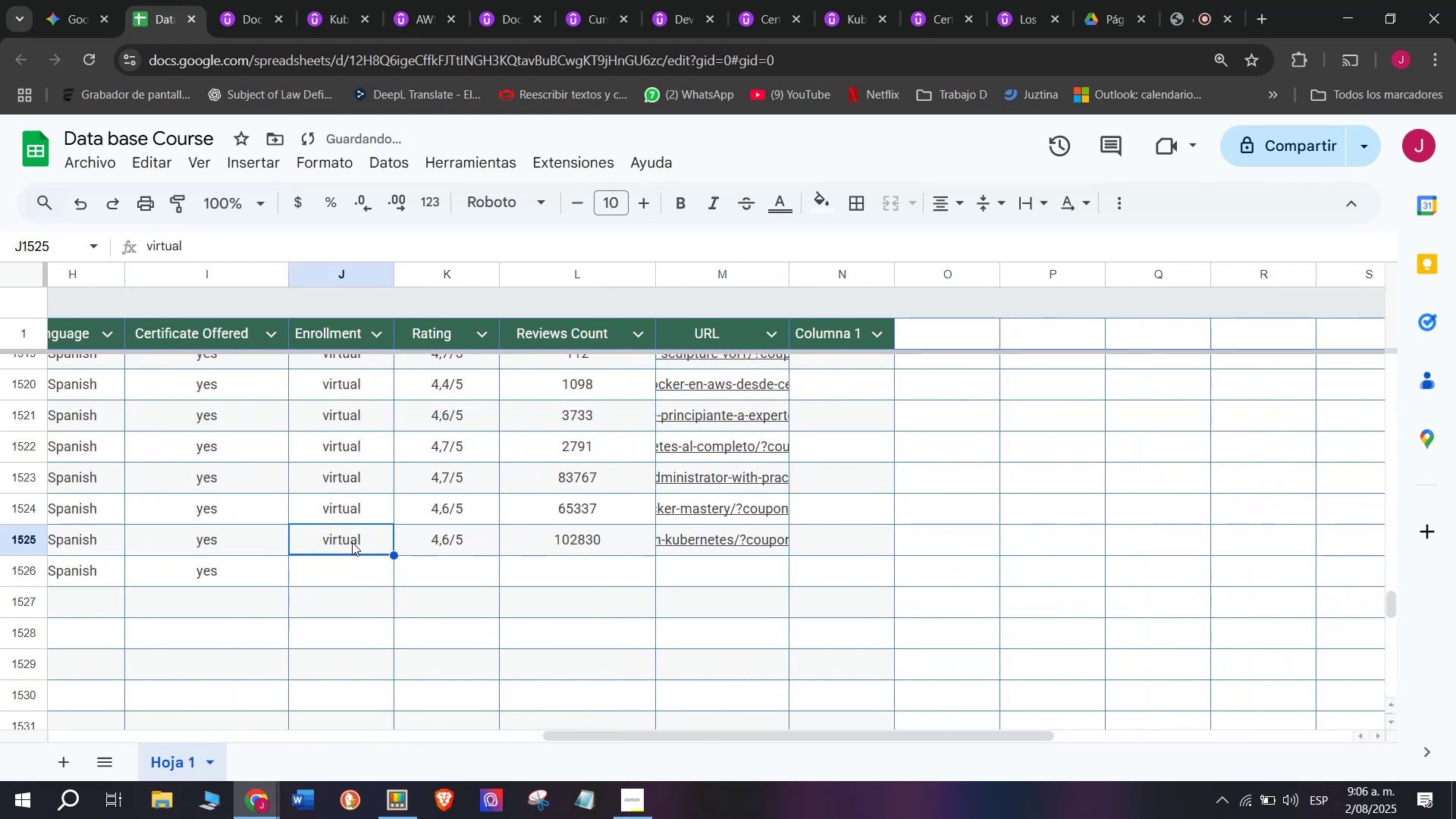 
key(Break)
 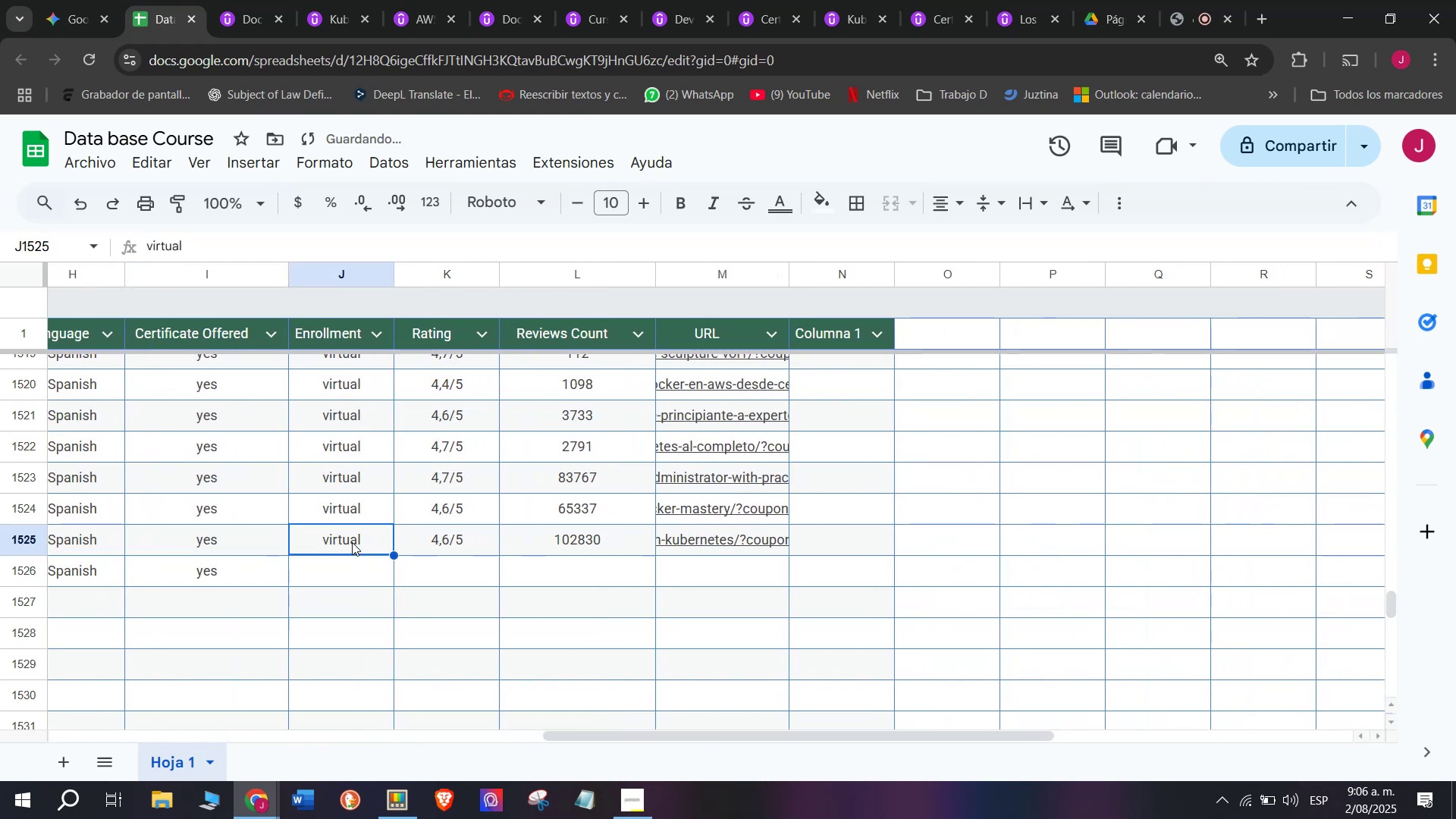 
key(Control+ControlLeft)
 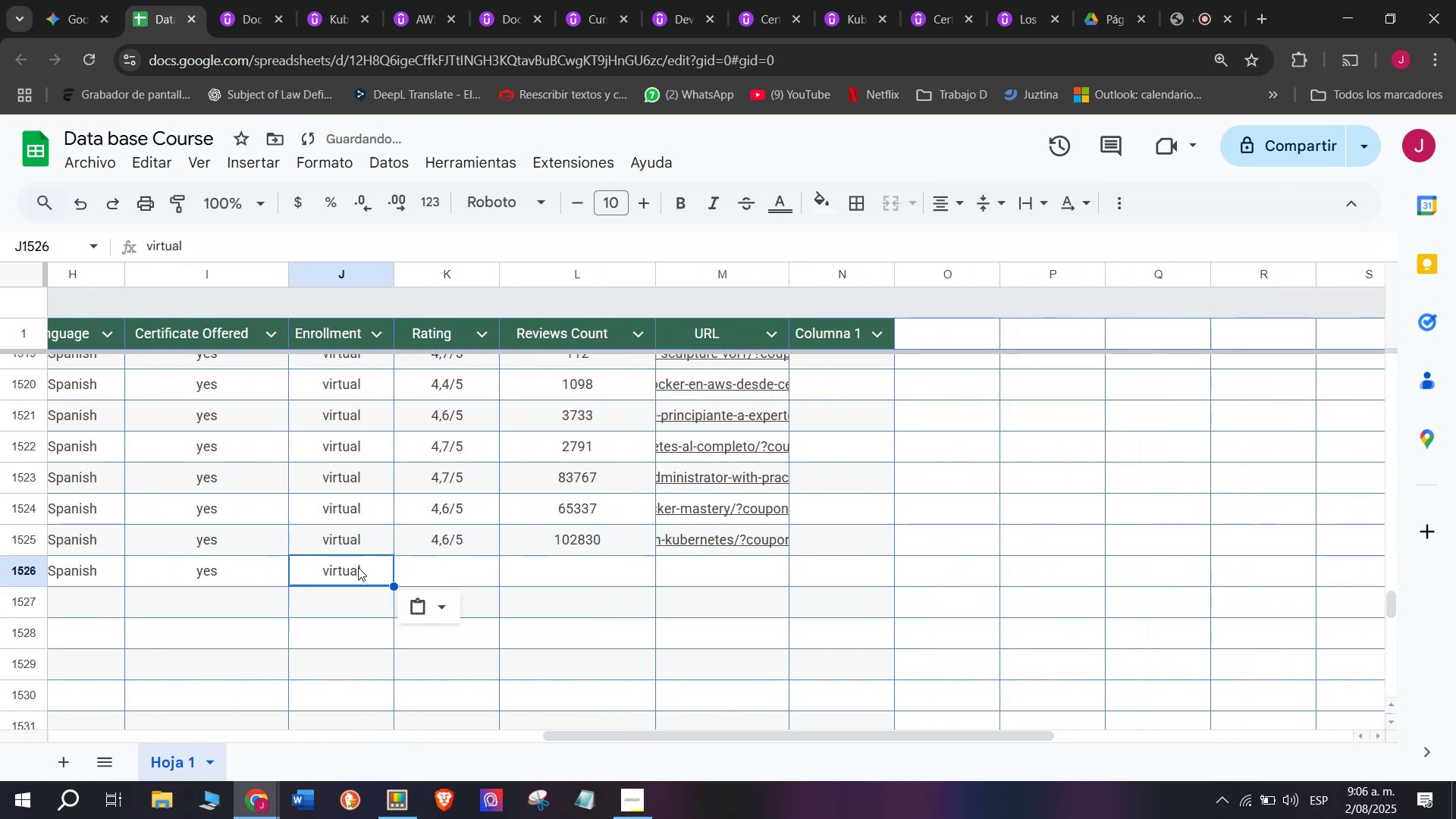 
key(Control+C)
 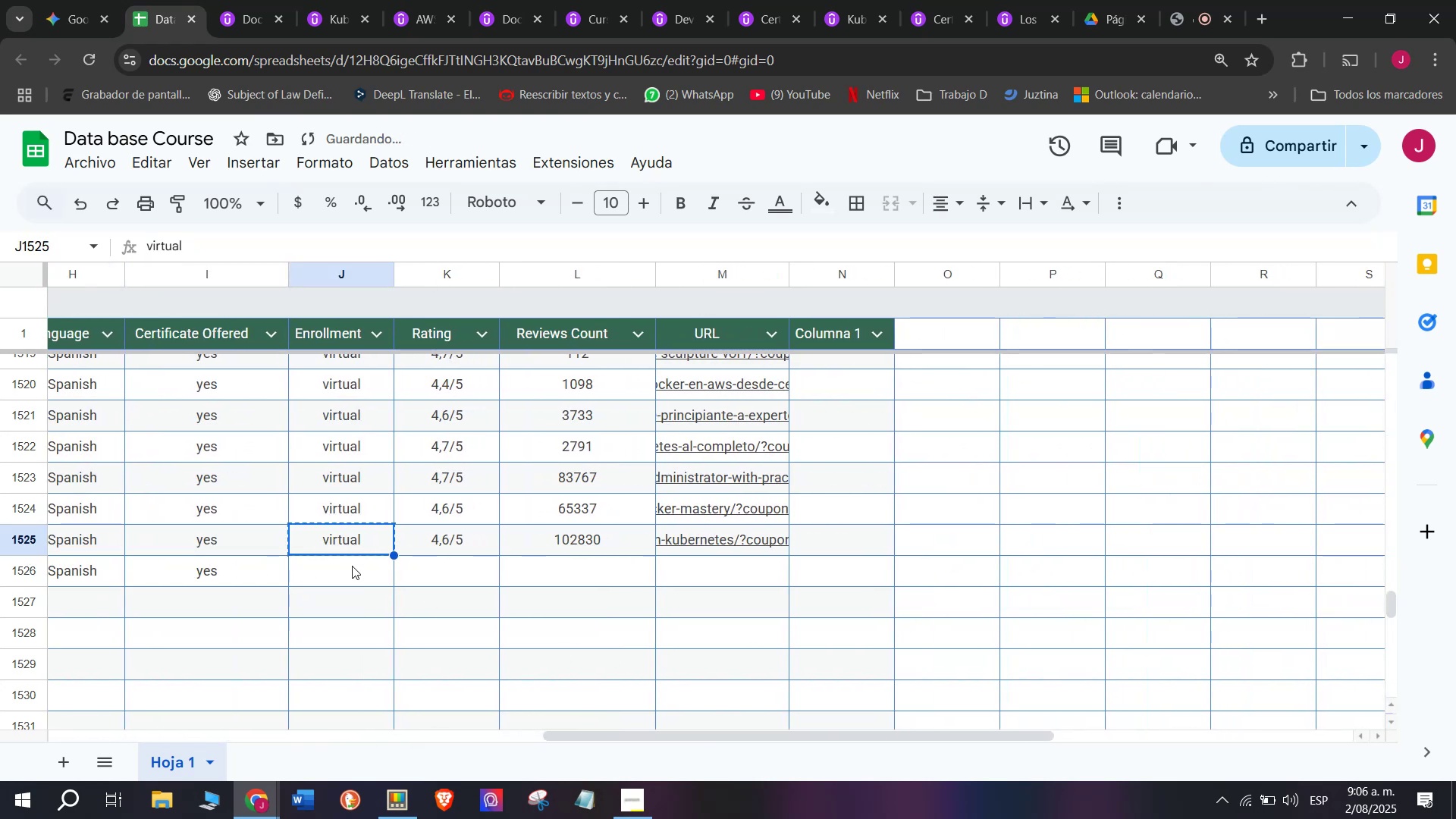 
key(Control+ControlLeft)
 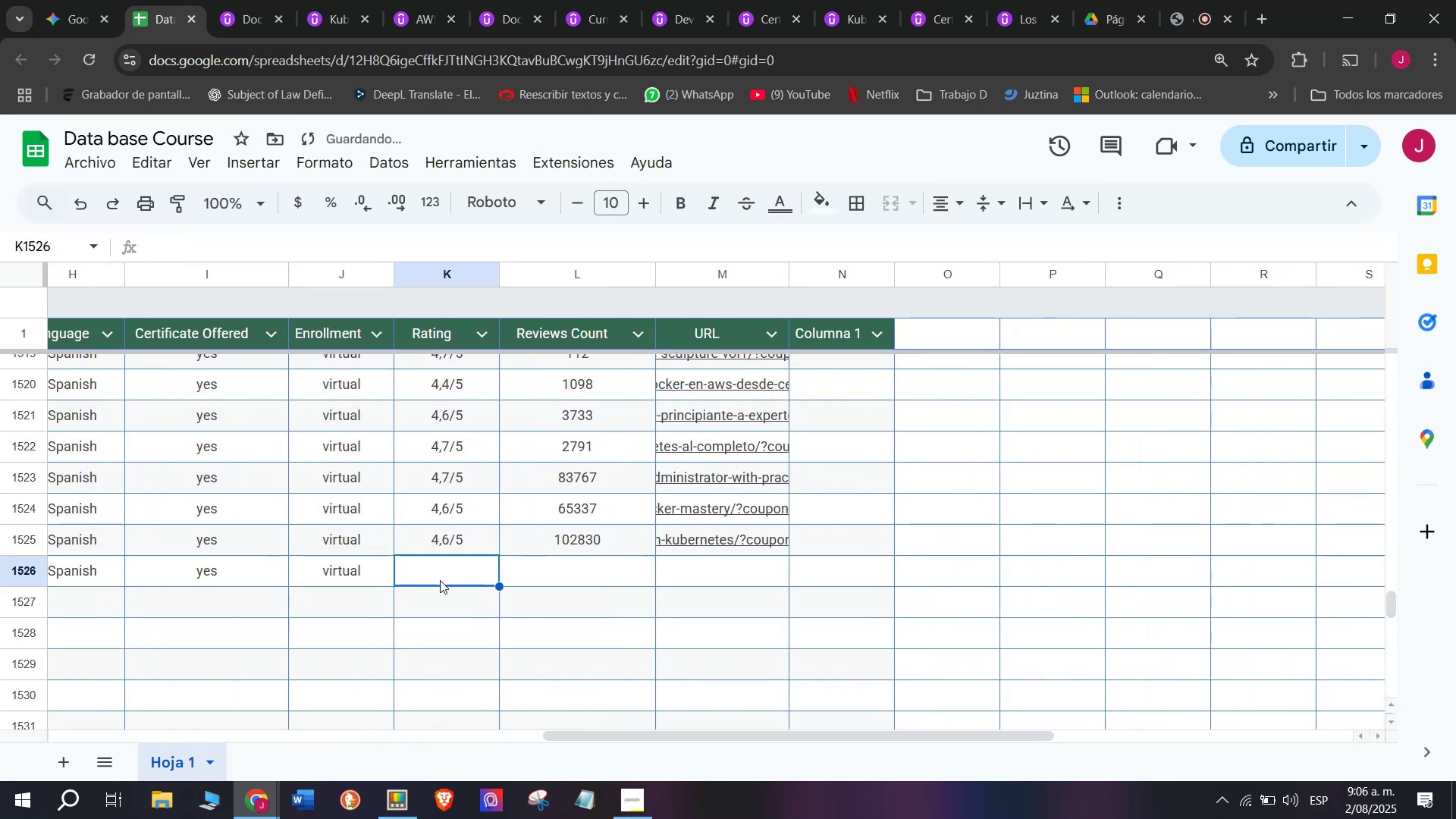 
key(Z)
 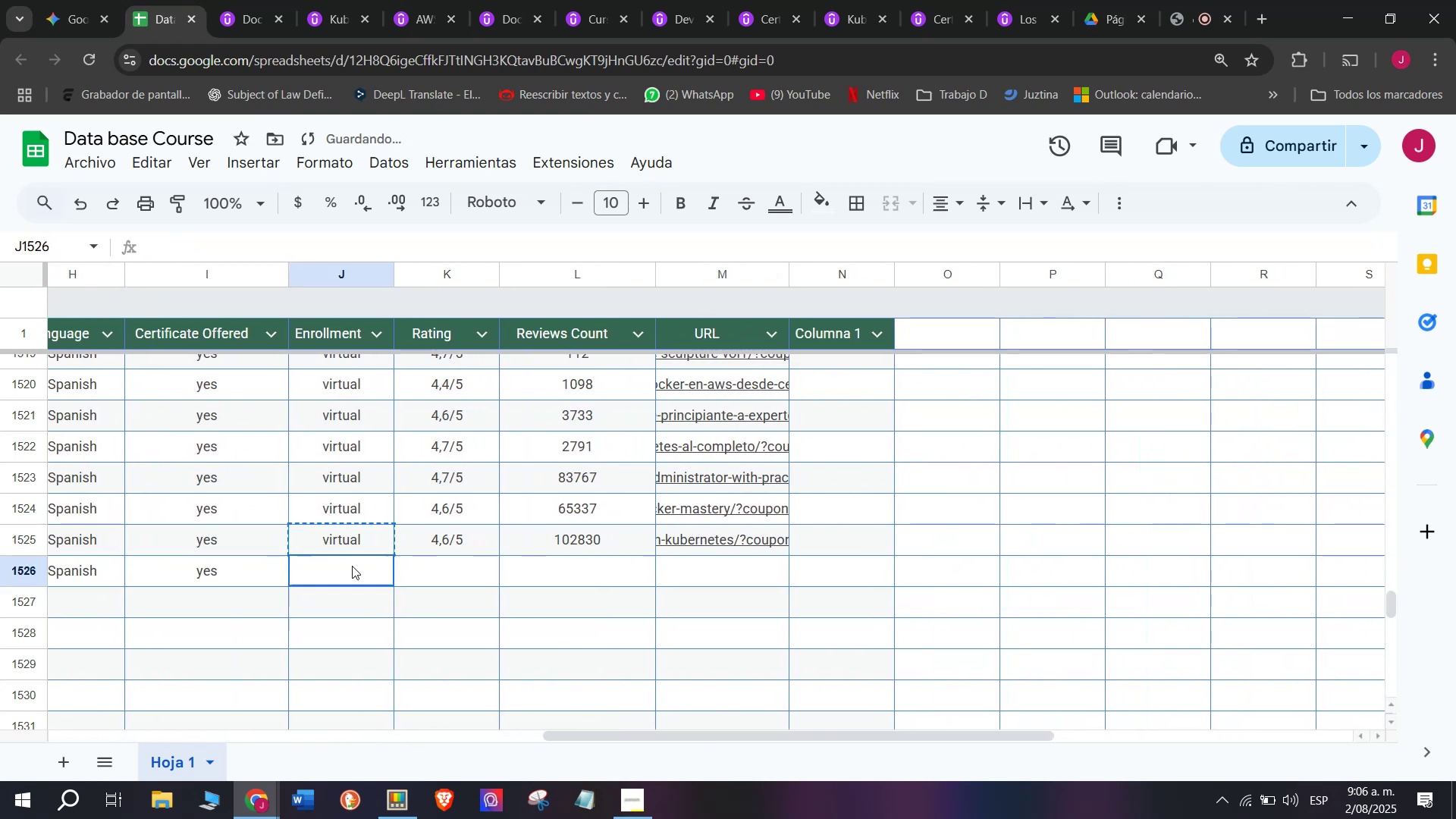 
key(Control+V)
 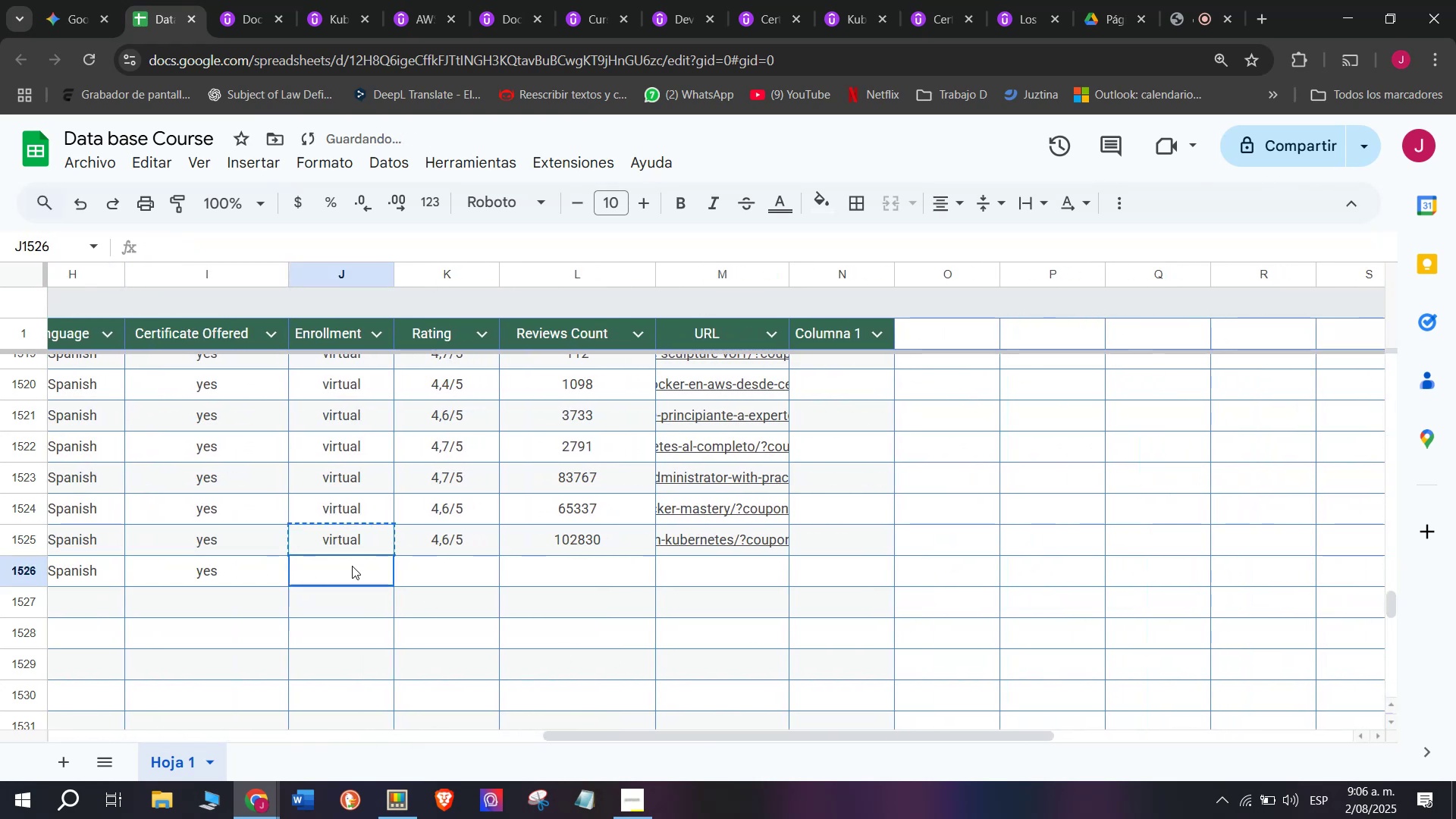 
double_click([352, 566])
 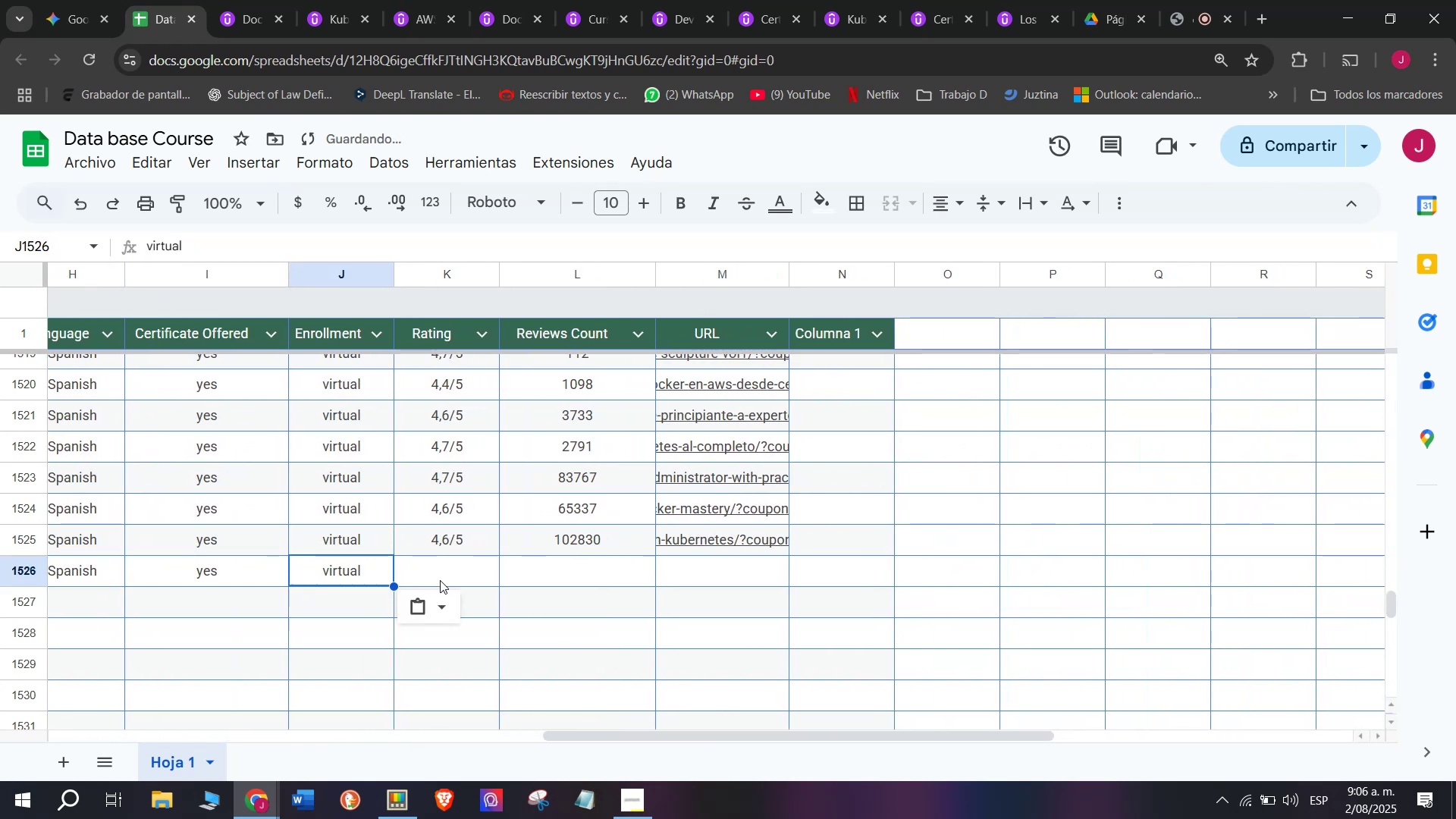 
triple_click([440, 580])
 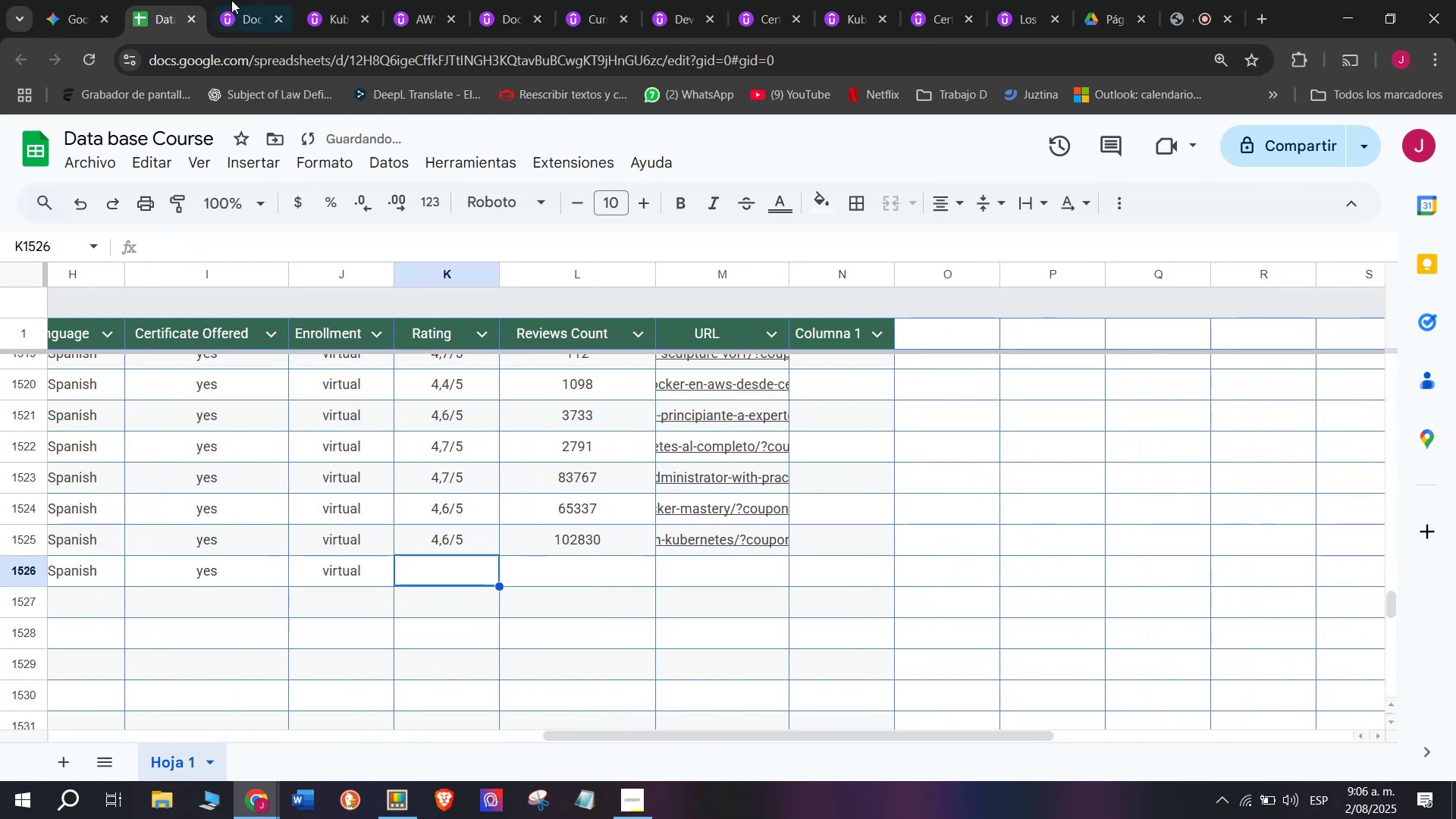 
left_click([256, 0])
 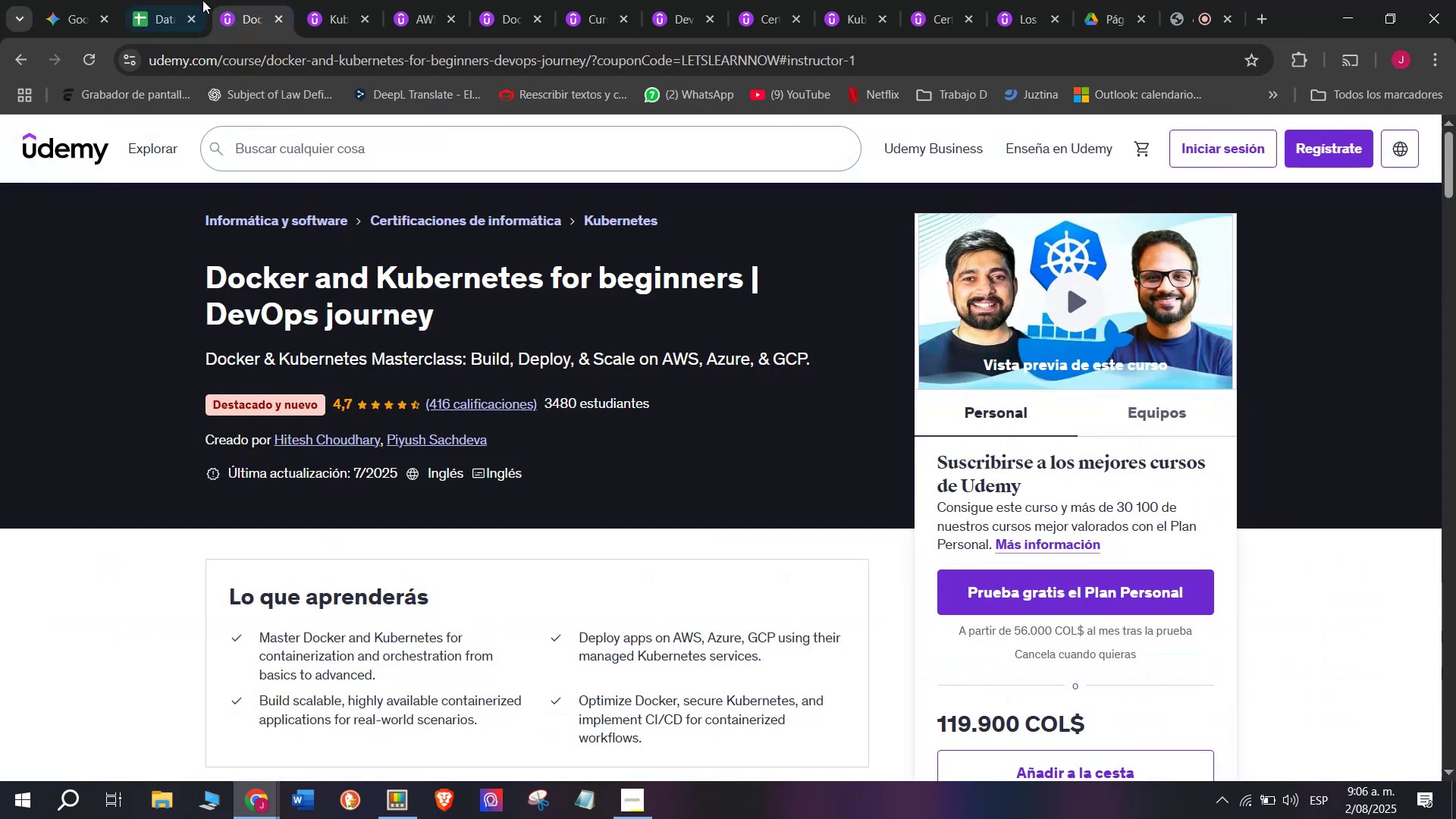 
left_click([162, 0])
 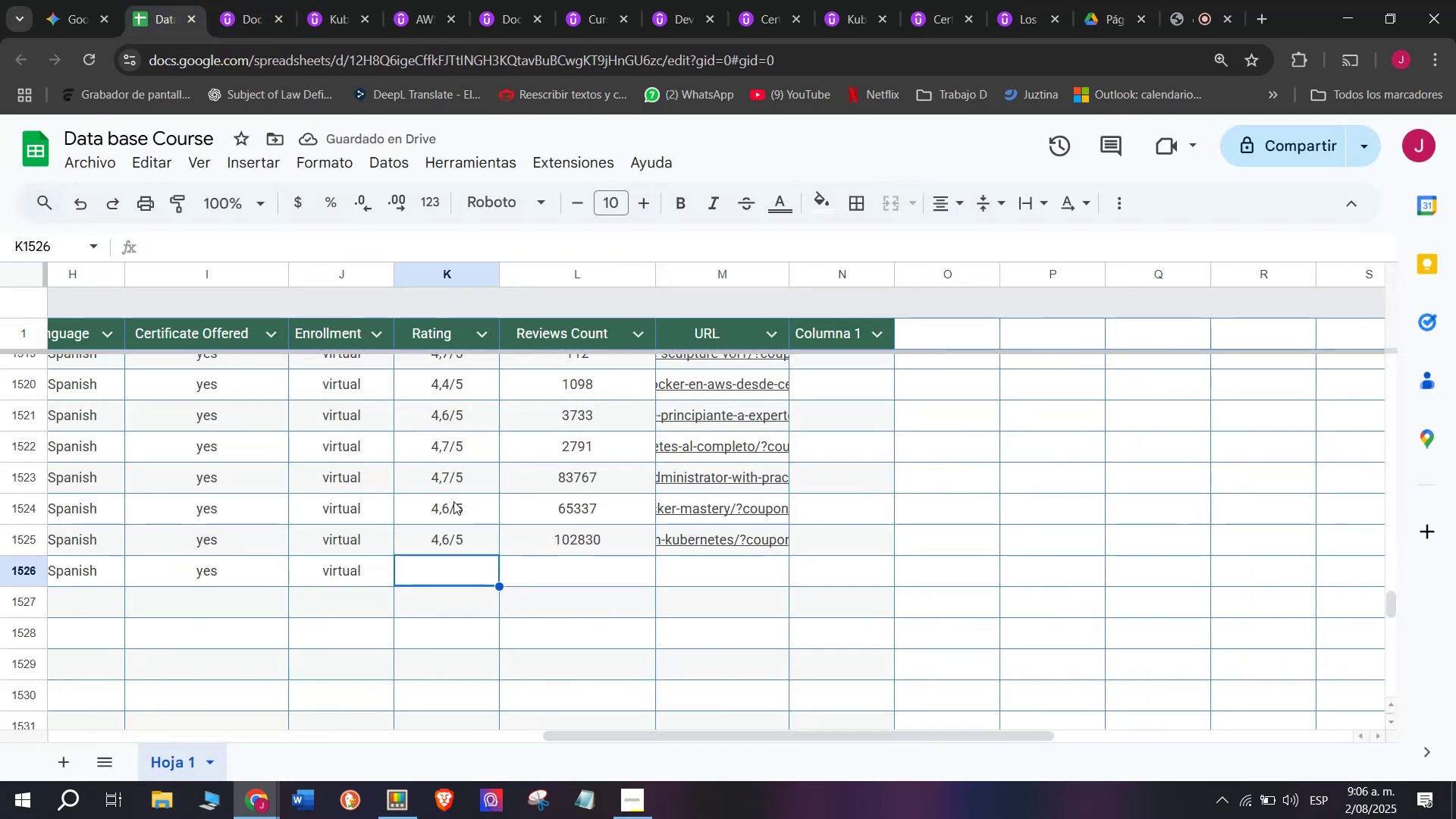 
left_click([457, 480])
 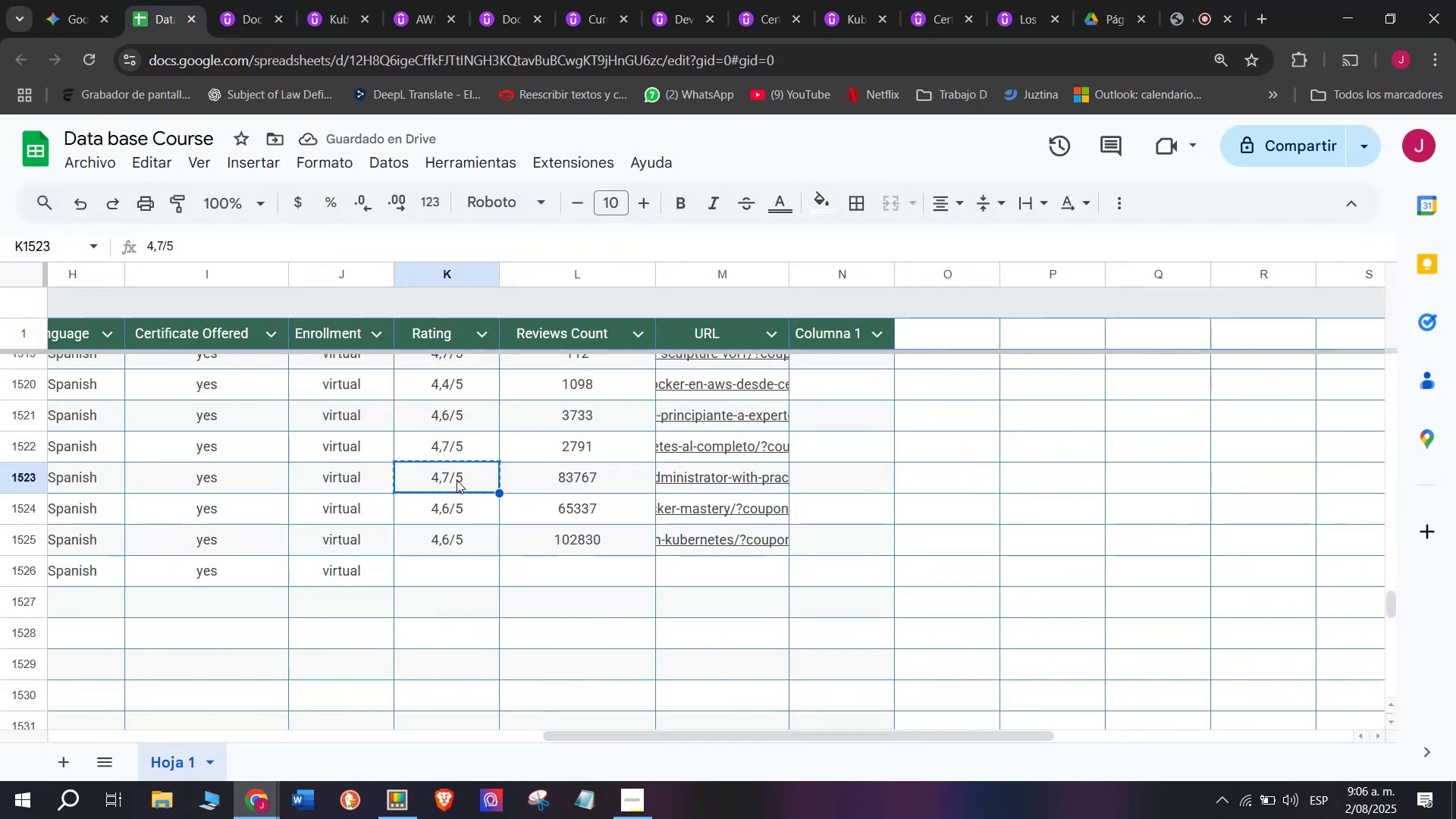 
key(Break)
 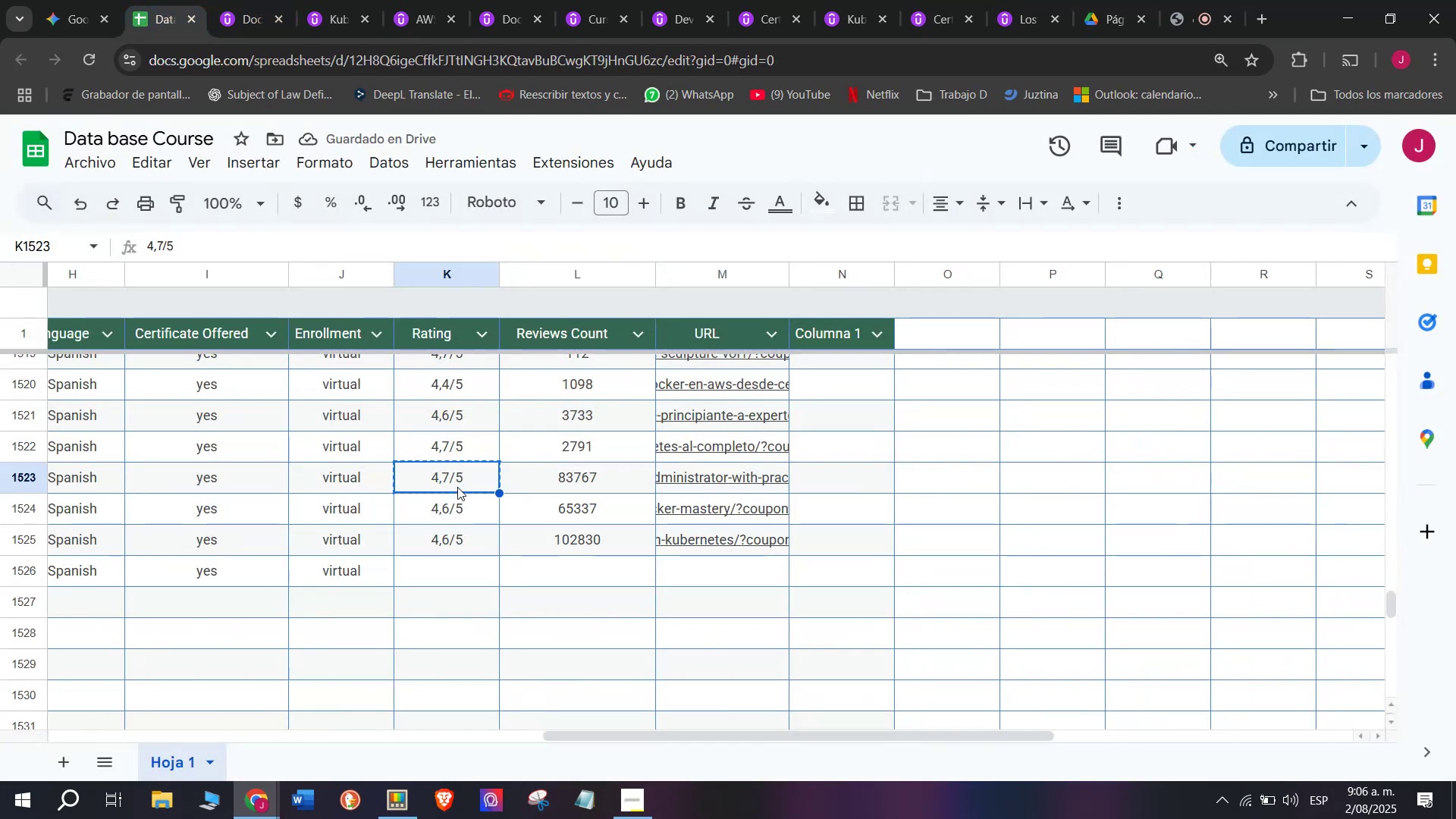 
key(Control+ControlLeft)
 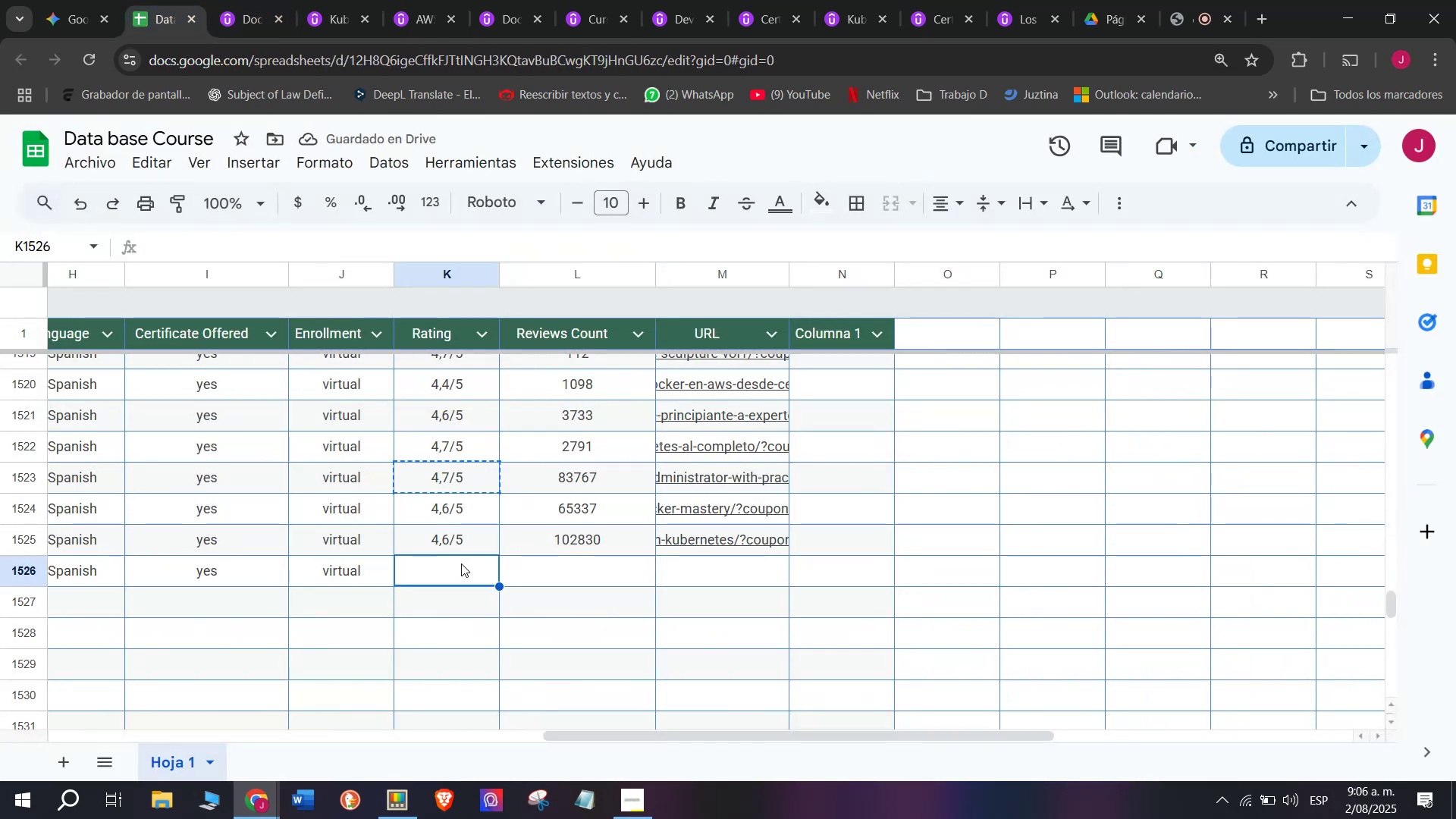 
key(Control+C)
 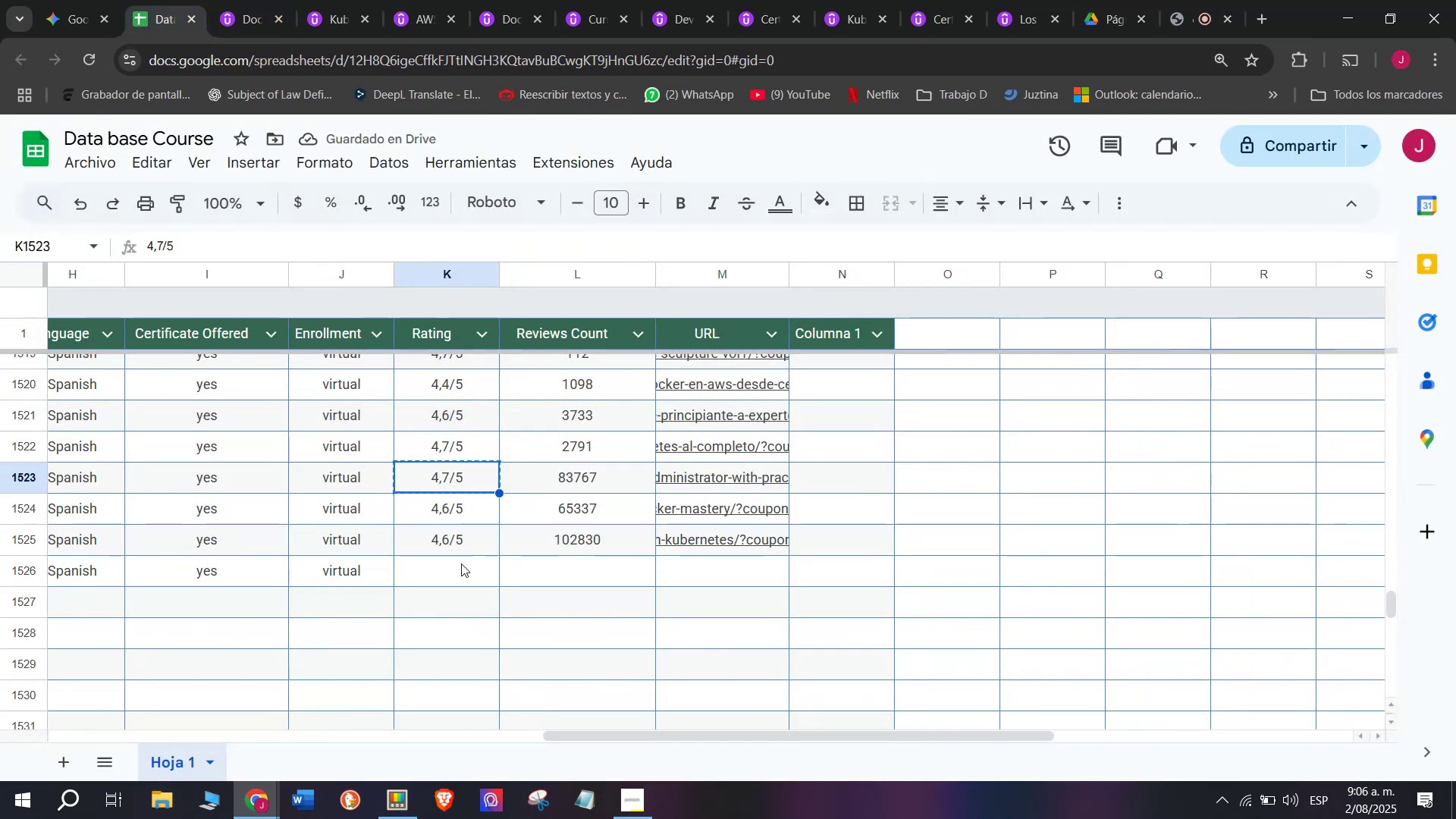 
double_click([461, 563])
 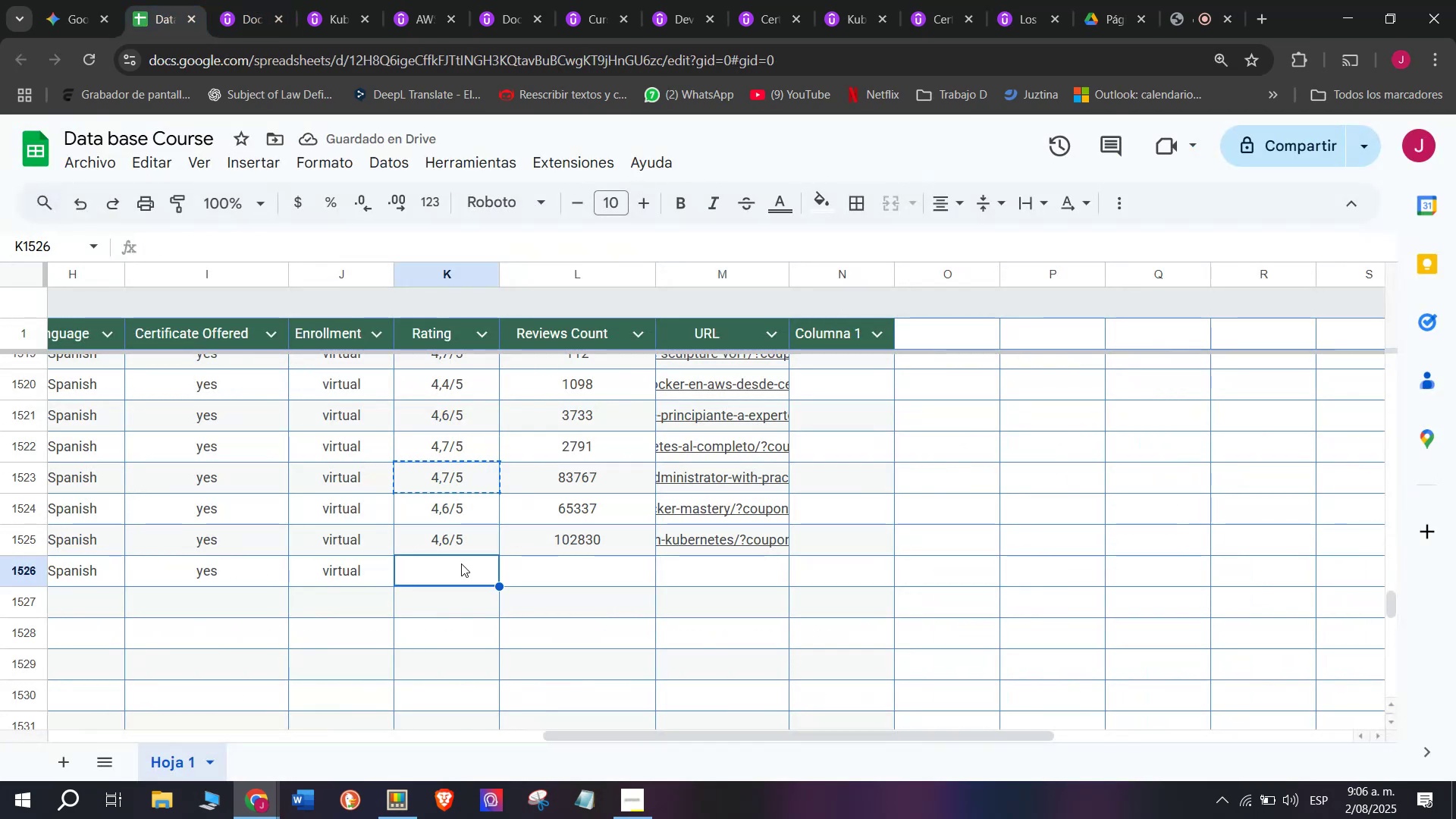 
key(Control+ControlLeft)
 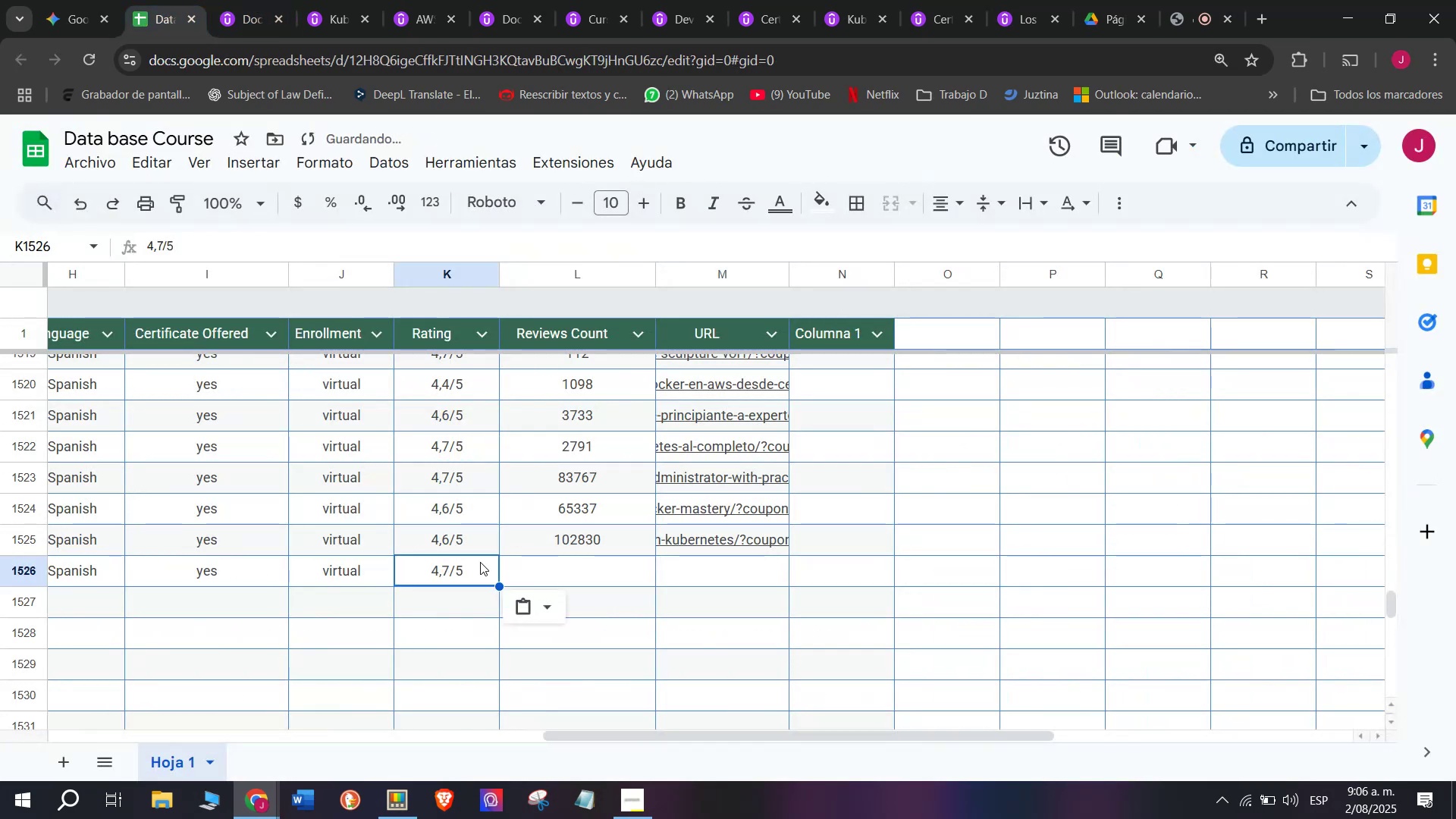 
key(Z)
 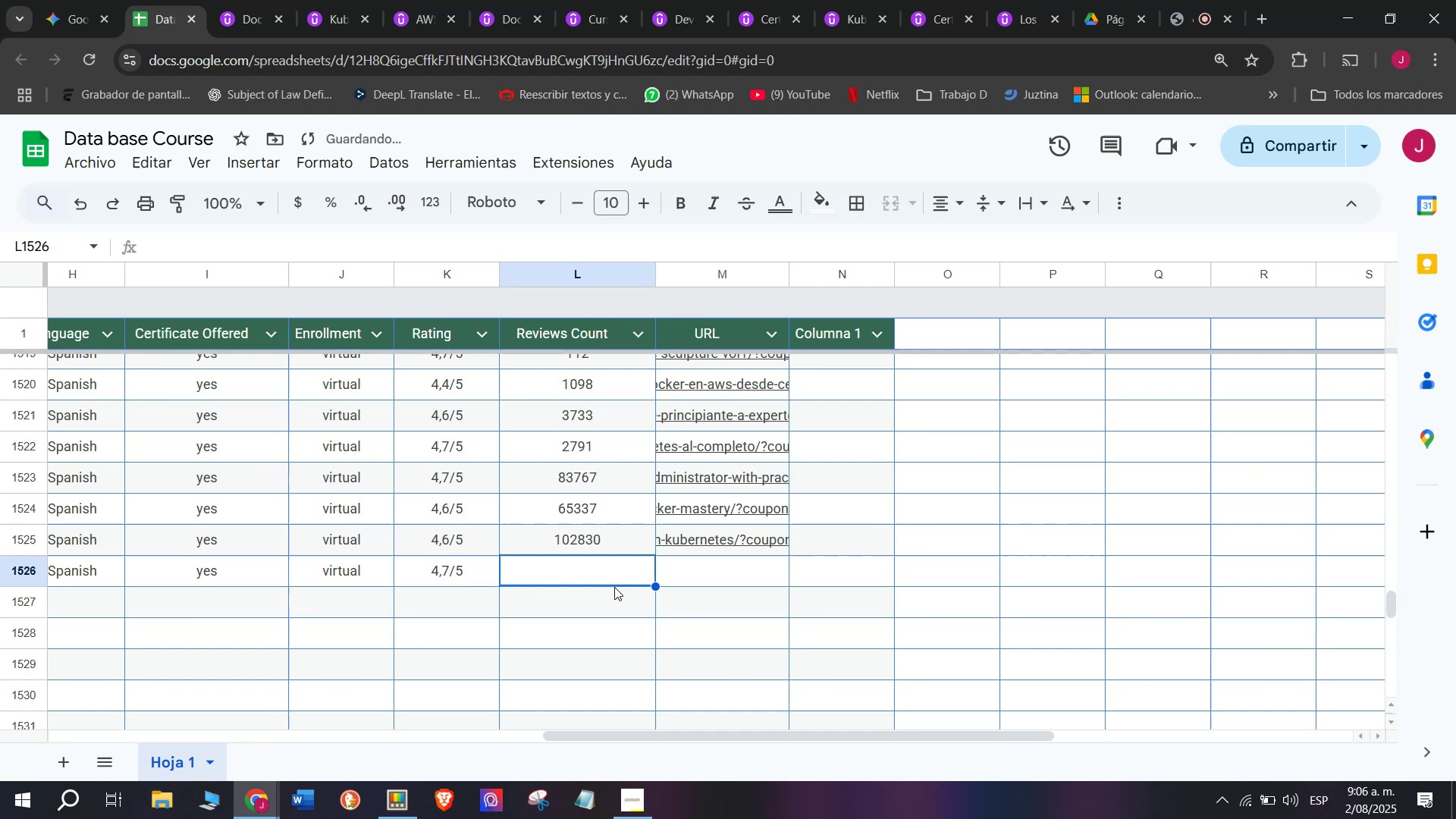 
key(Control+V)
 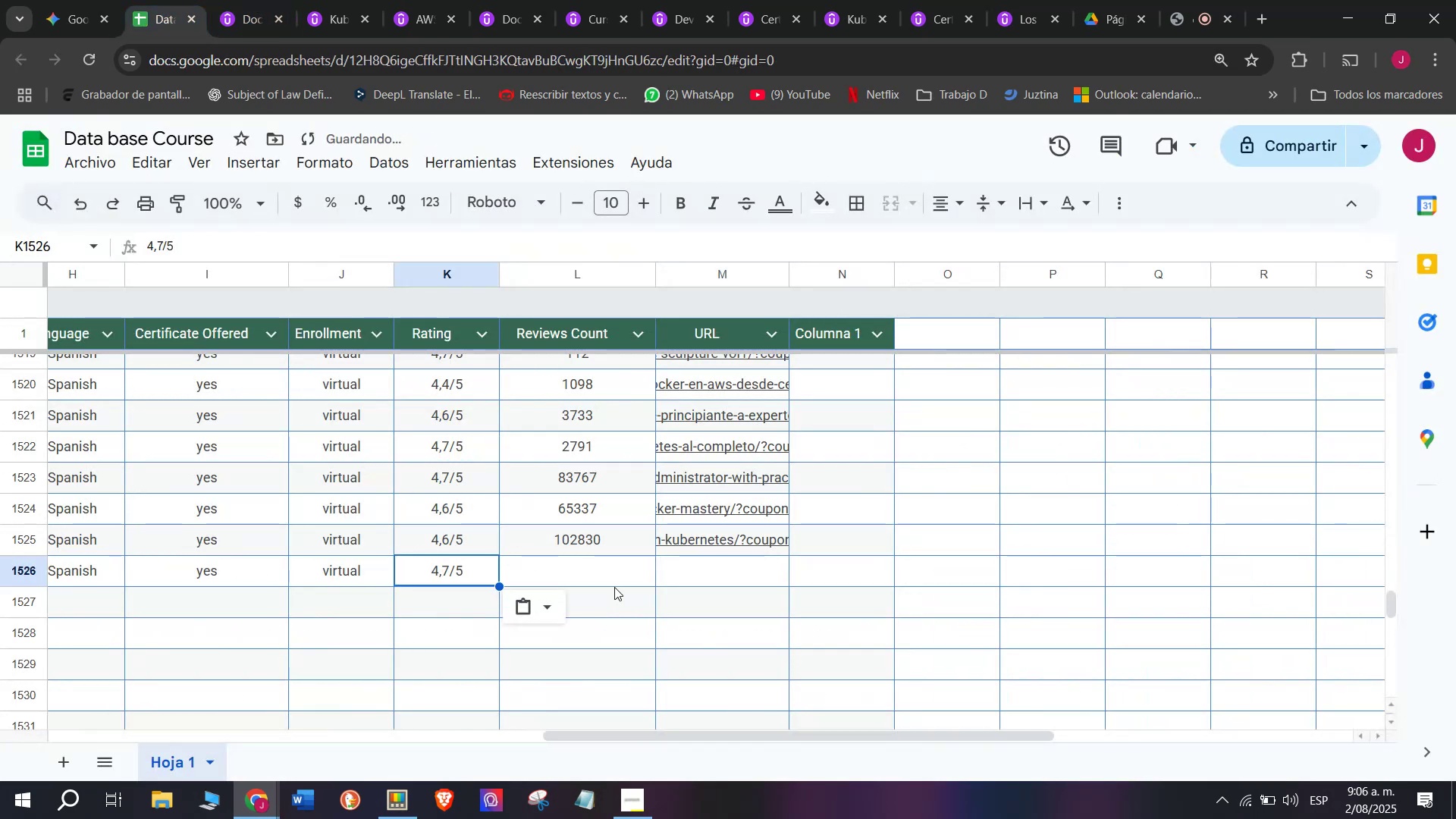 
triple_click([614, 587])
 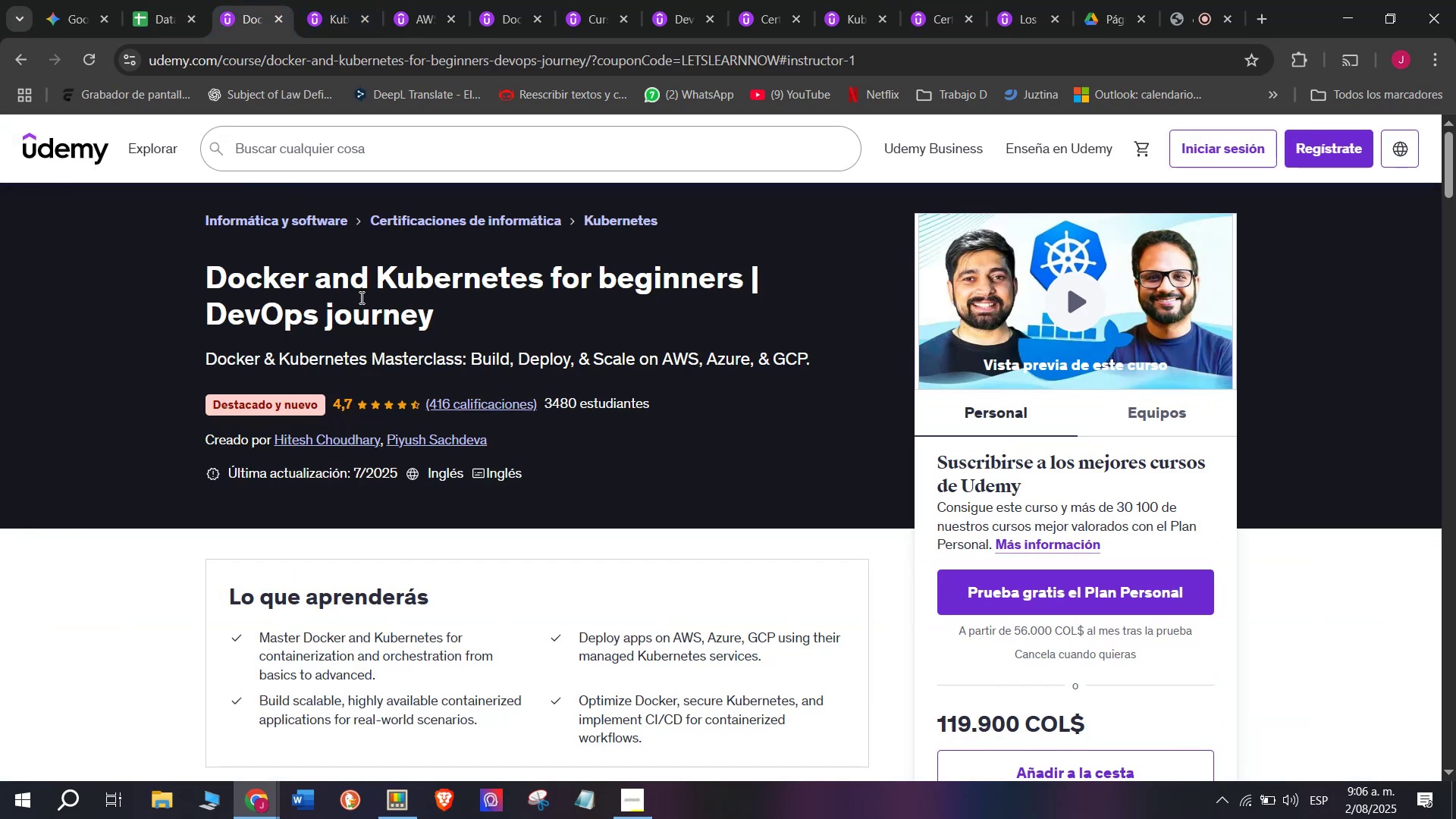 
left_click([155, 0])
 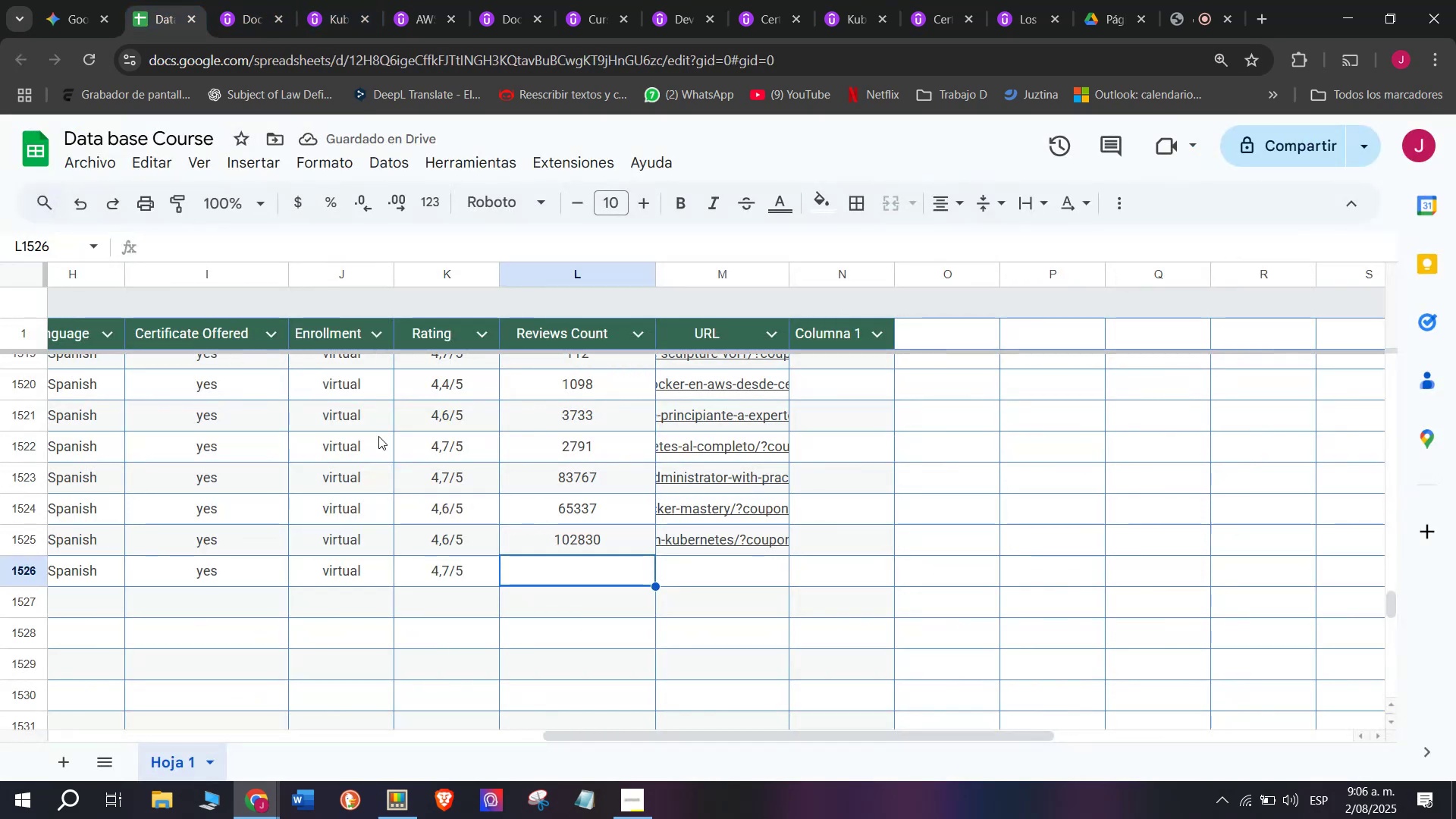 
type(416)
 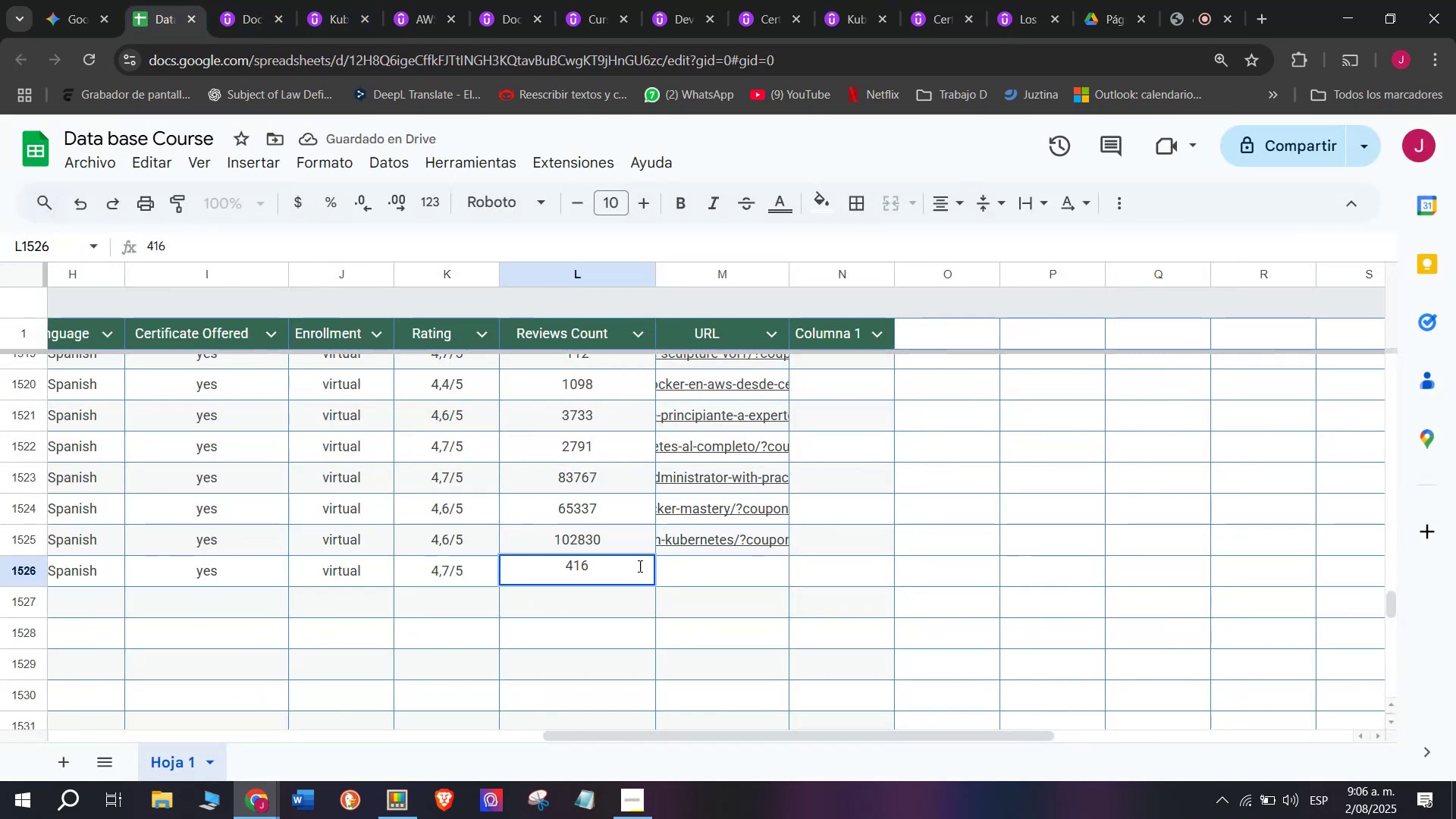 
left_click([691, 561])
 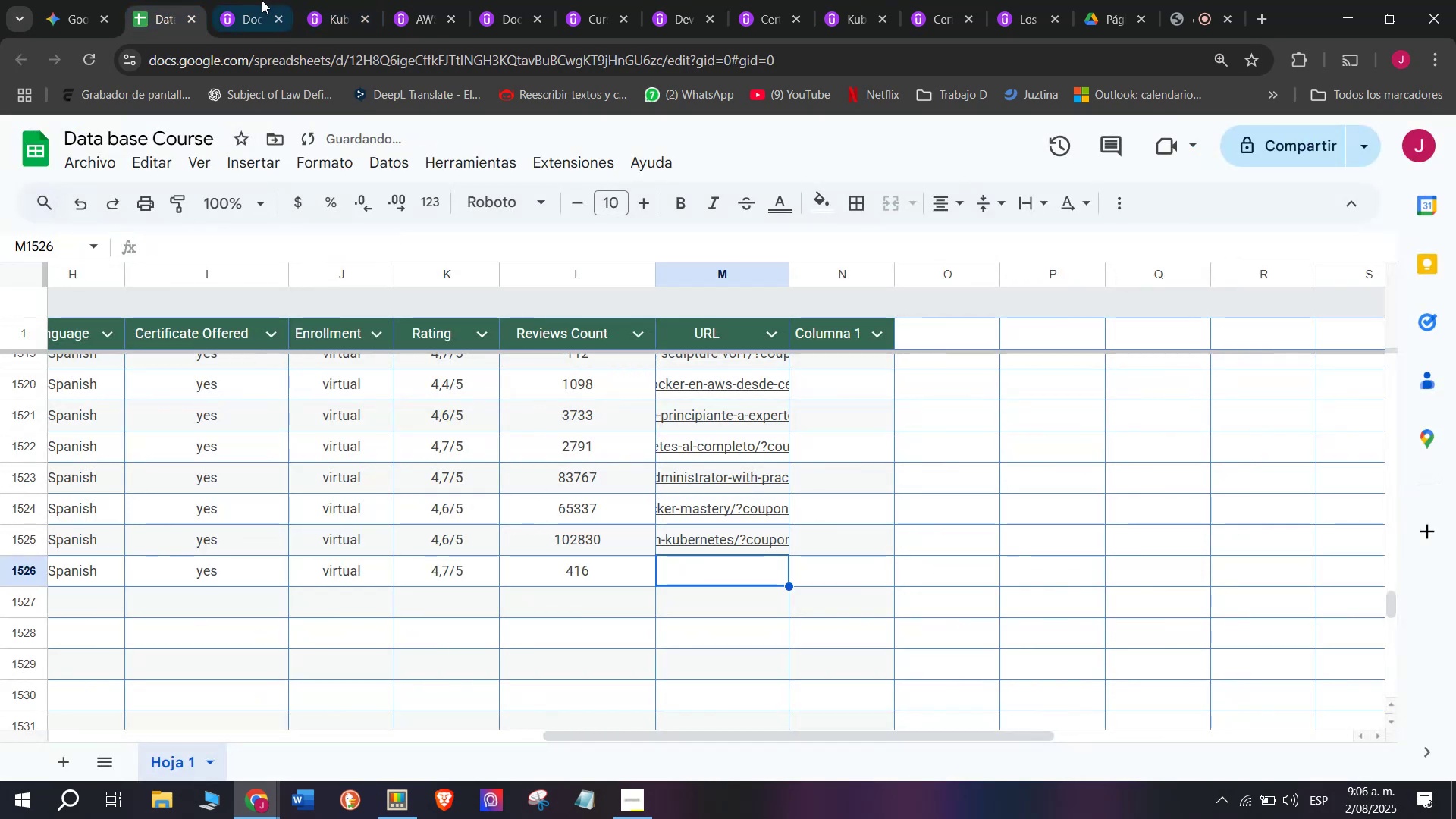 
left_click([246, 0])
 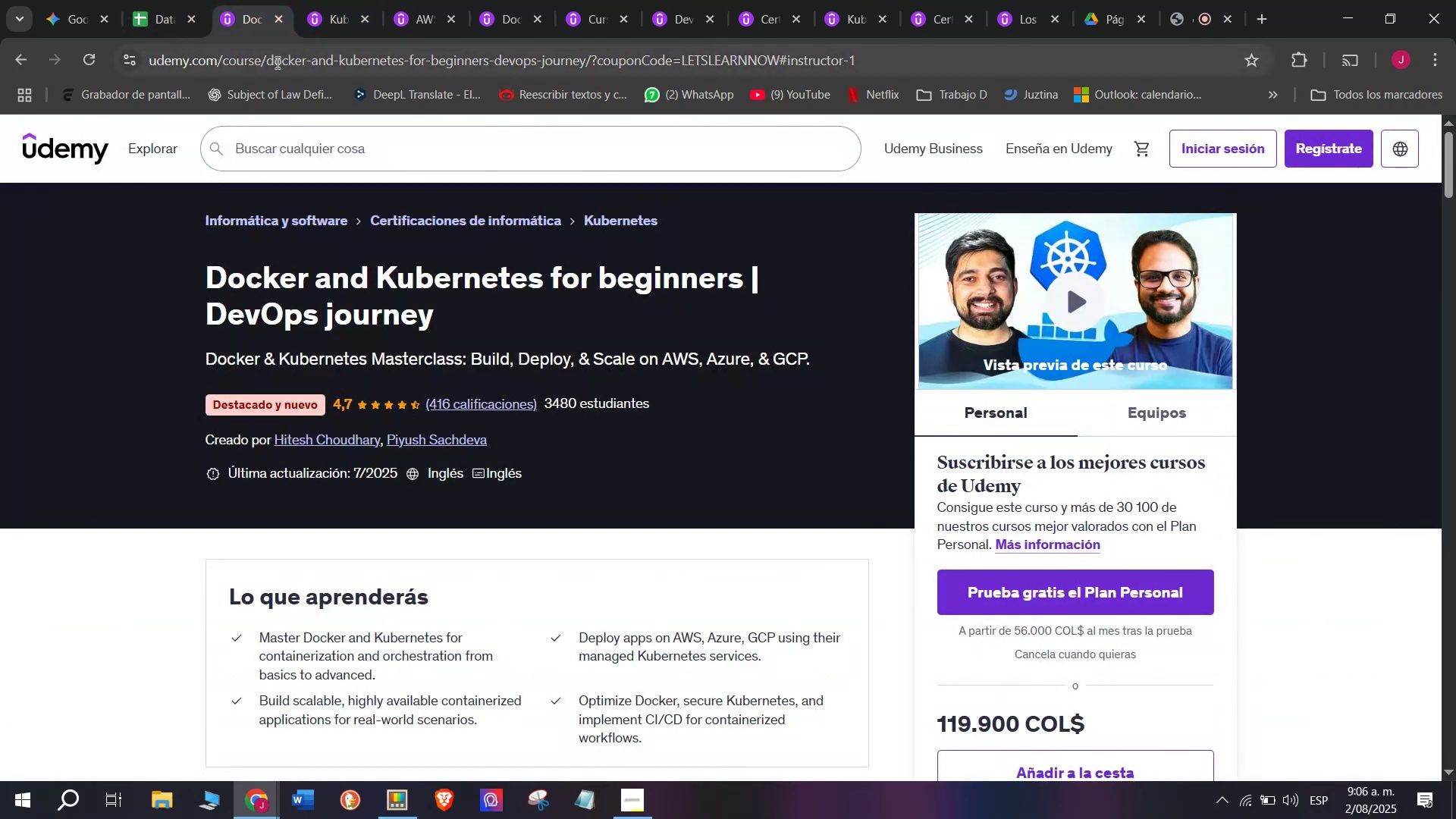 
left_click([276, 62])
 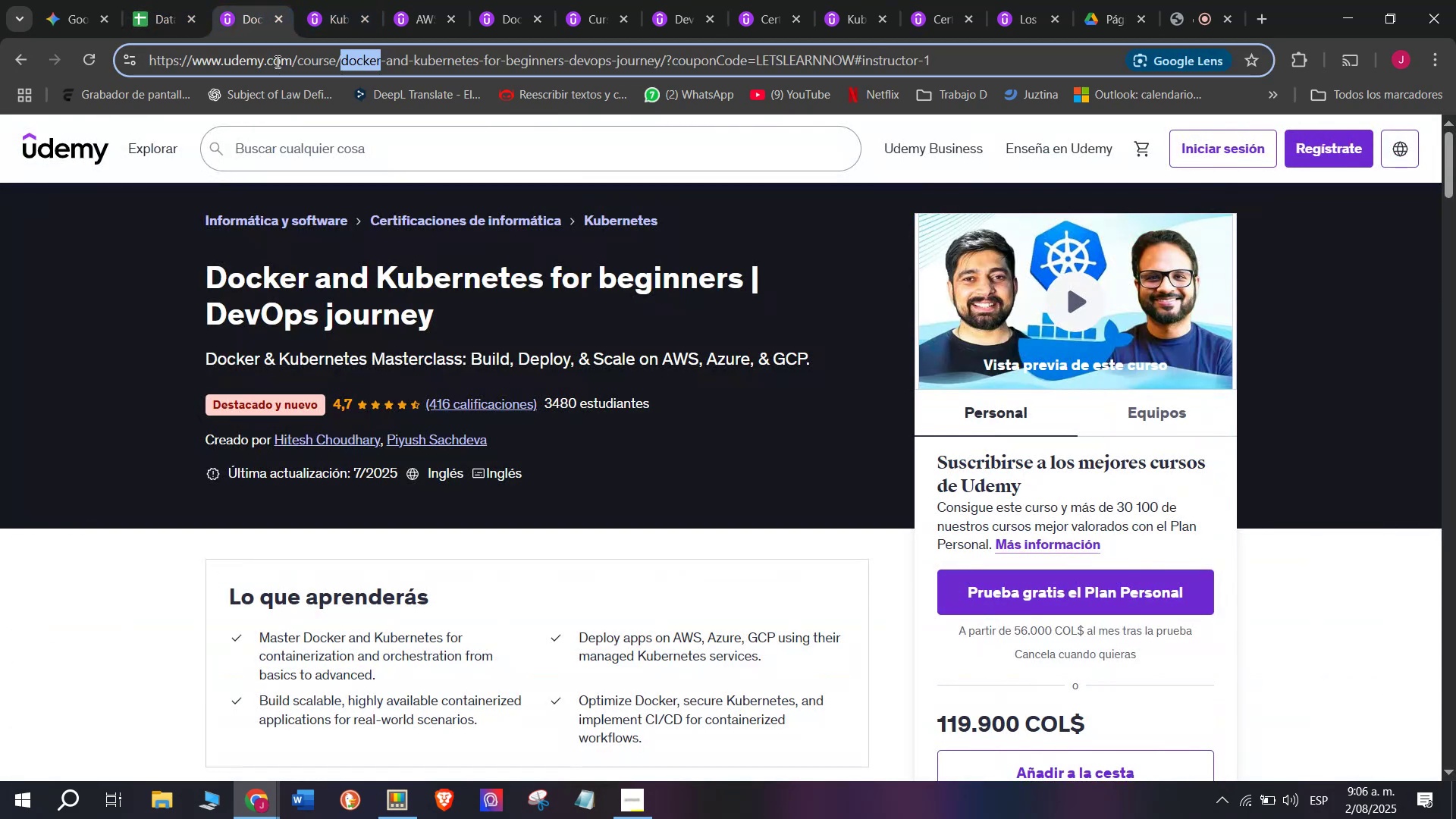 
triple_click([276, 61])
 